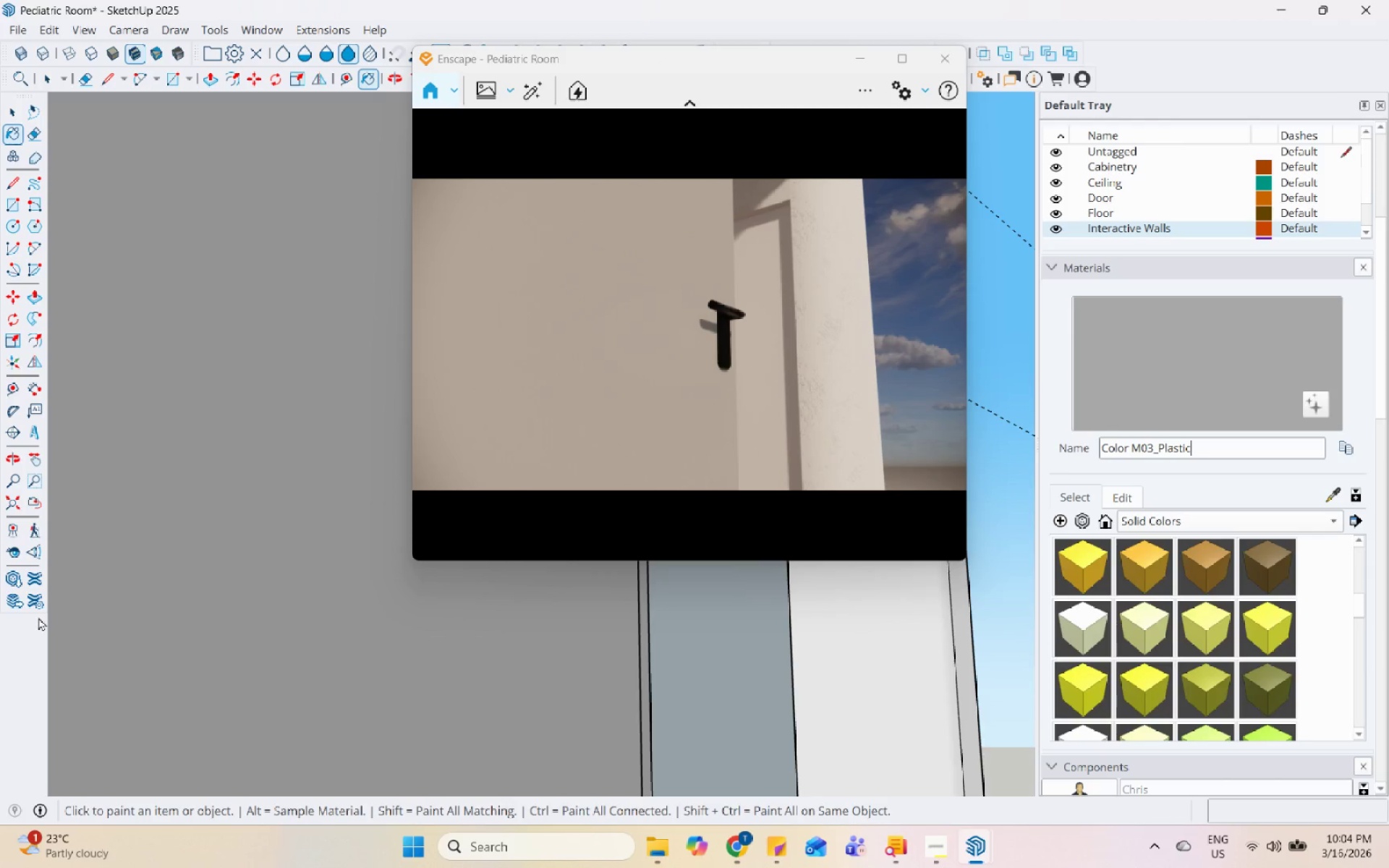 
scroll: coordinate [577, 521], scroll_direction: down, amount: 15.0
 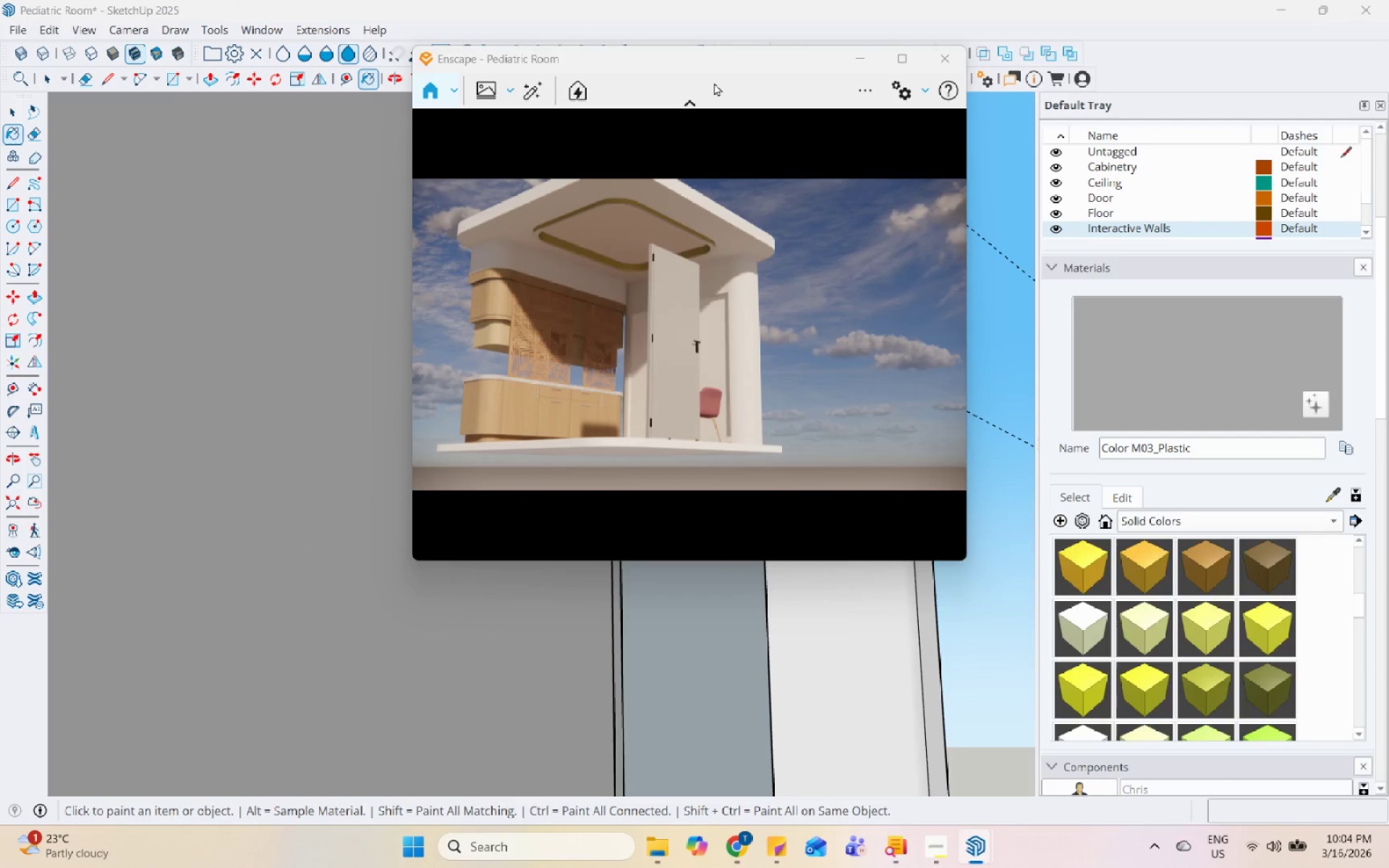 
left_click_drag(start_coordinate=[713, 56], to_coordinate=[1079, 93])
 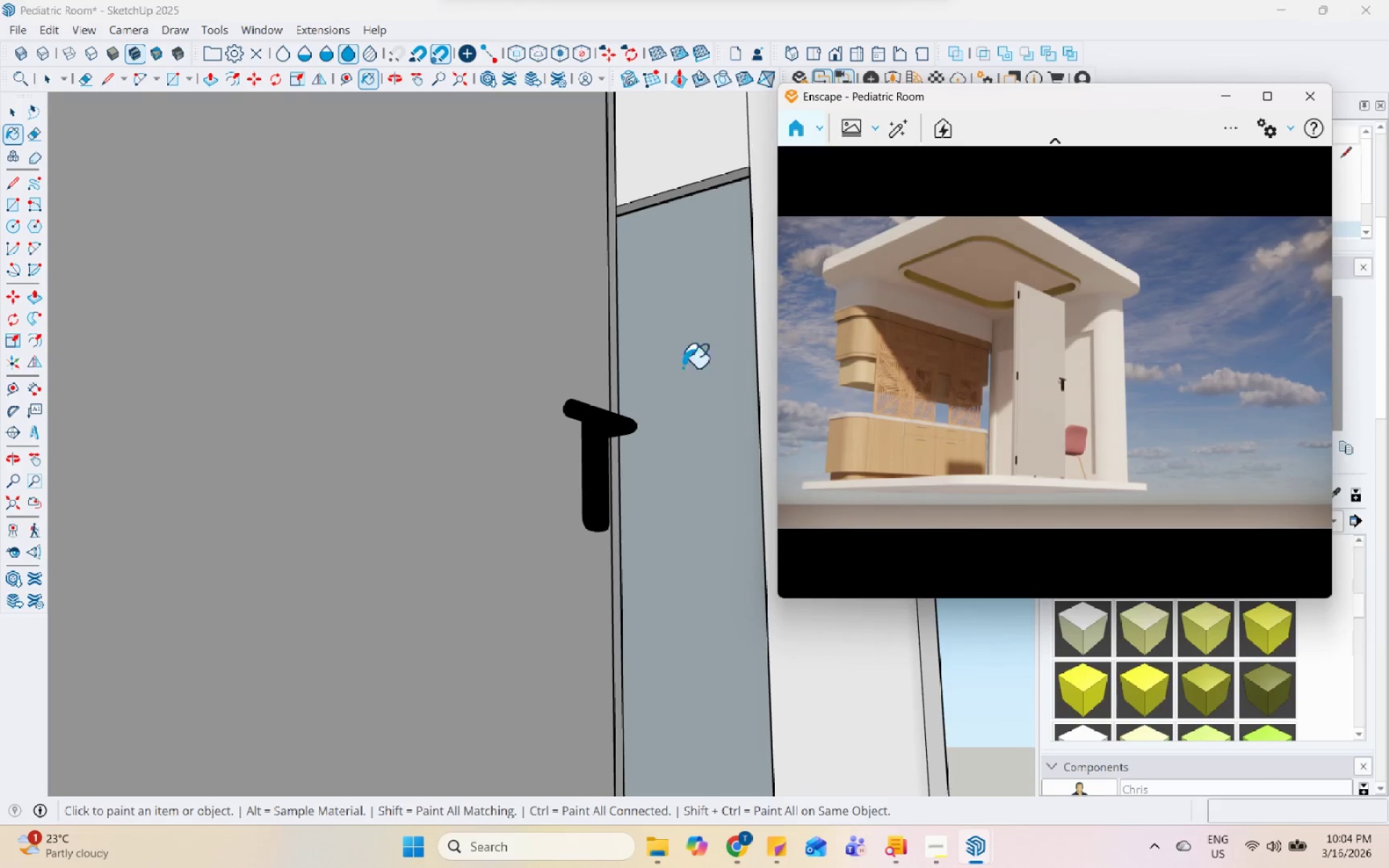 
scroll: coordinate [323, 556], scroll_direction: down, amount: 4.0
 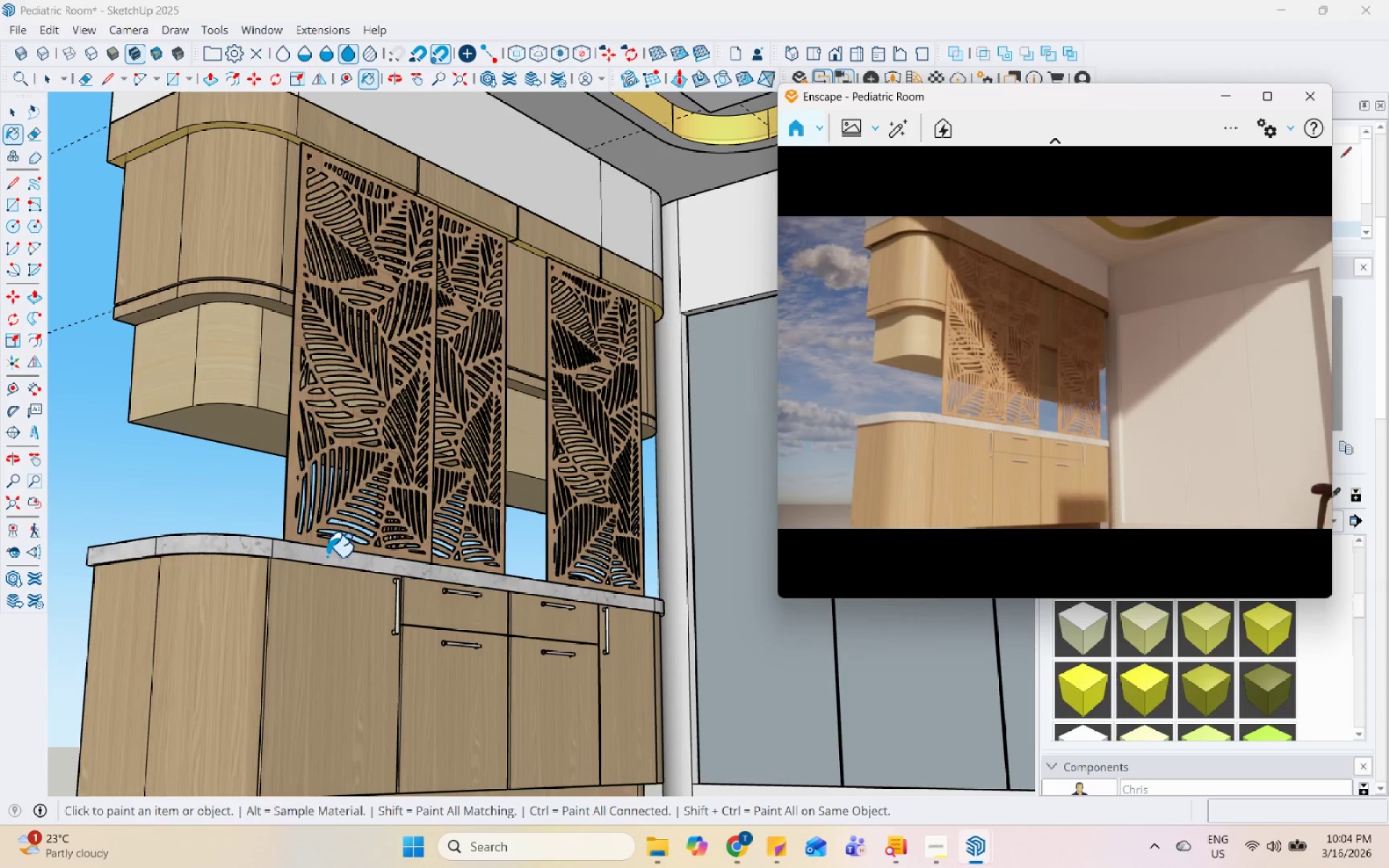 
scroll: coordinate [271, 274], scroll_direction: up, amount: 27.0
 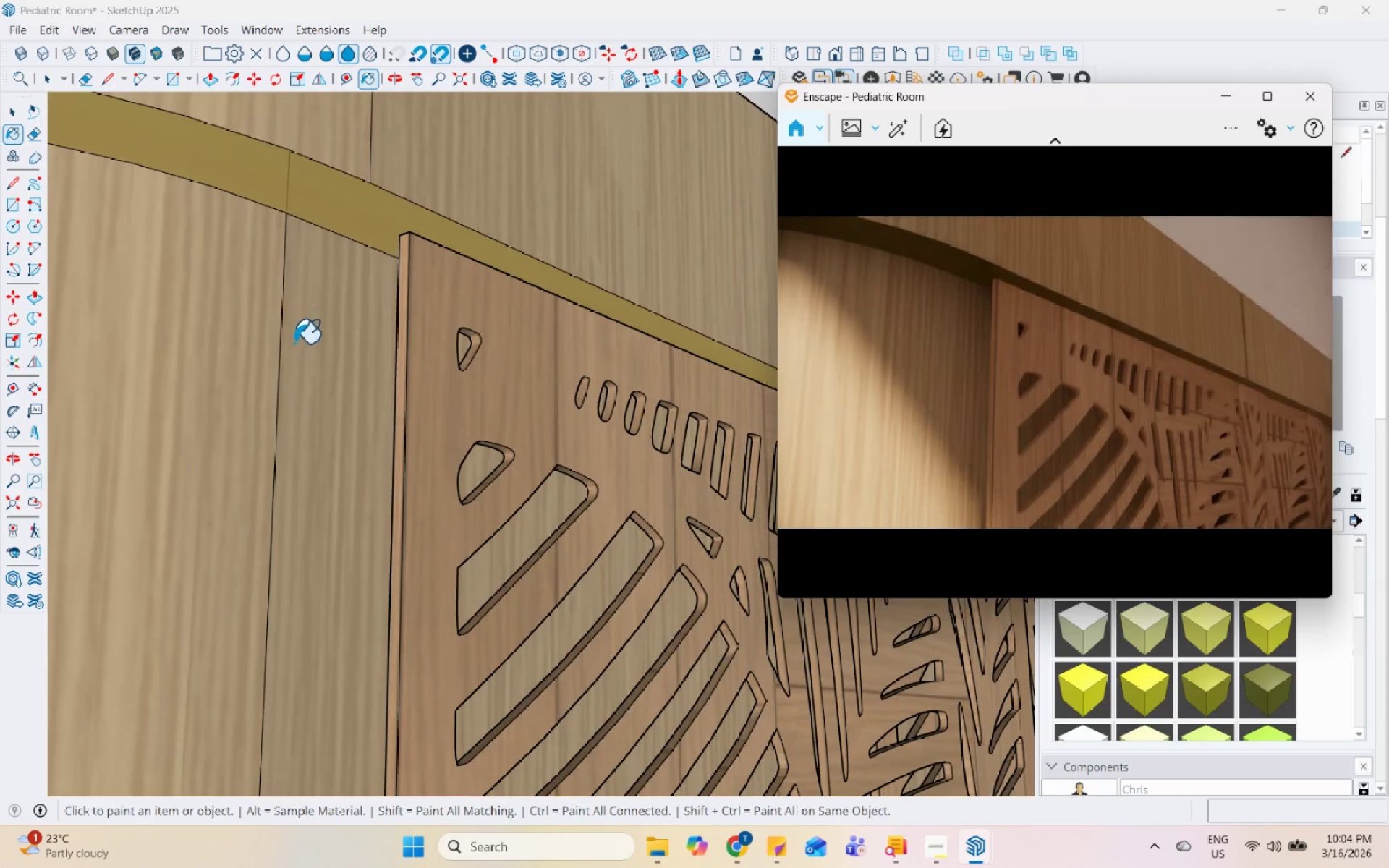 
scroll: coordinate [294, 362], scroll_direction: down, amount: 35.0
 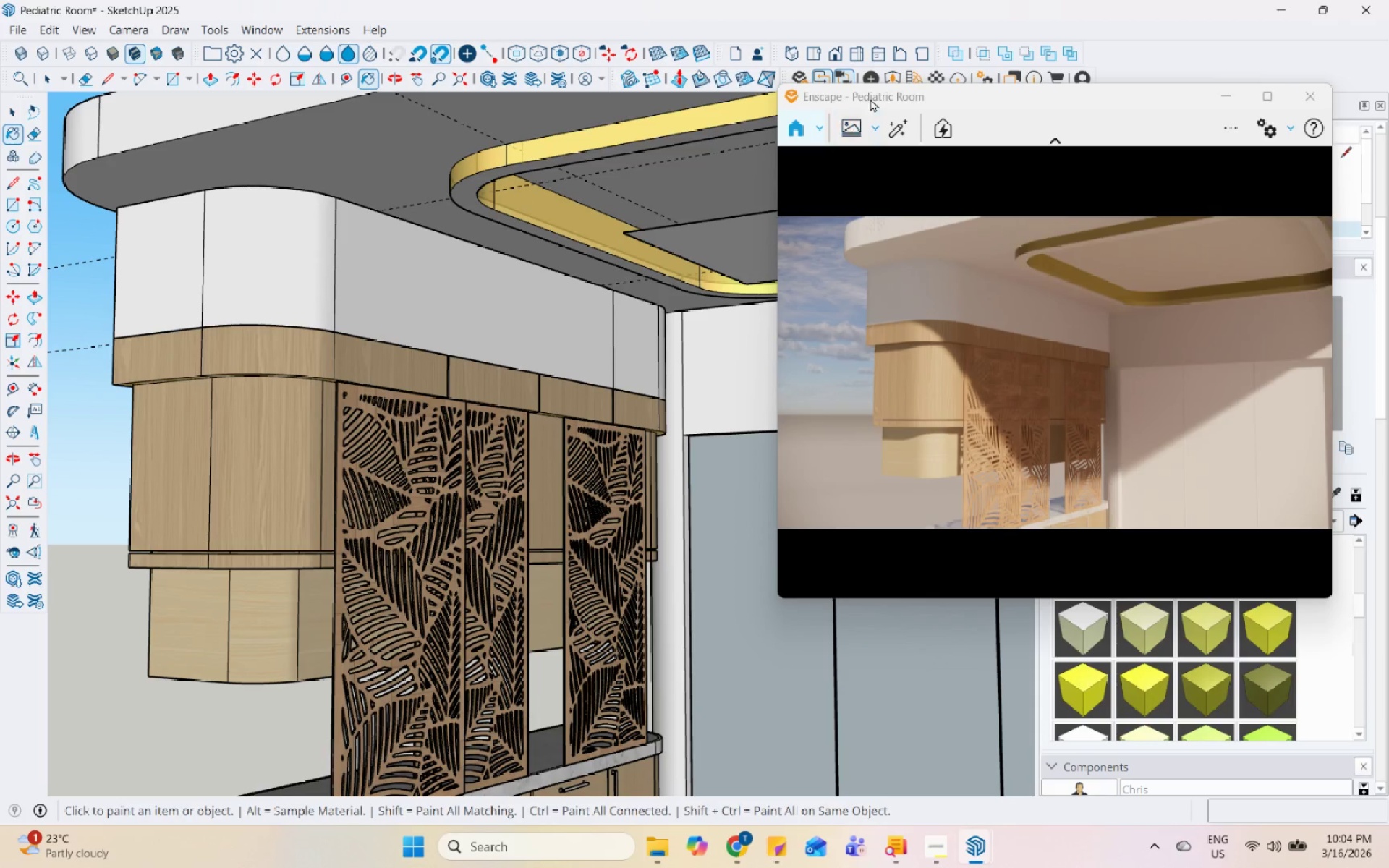 
left_click([927, 74])
 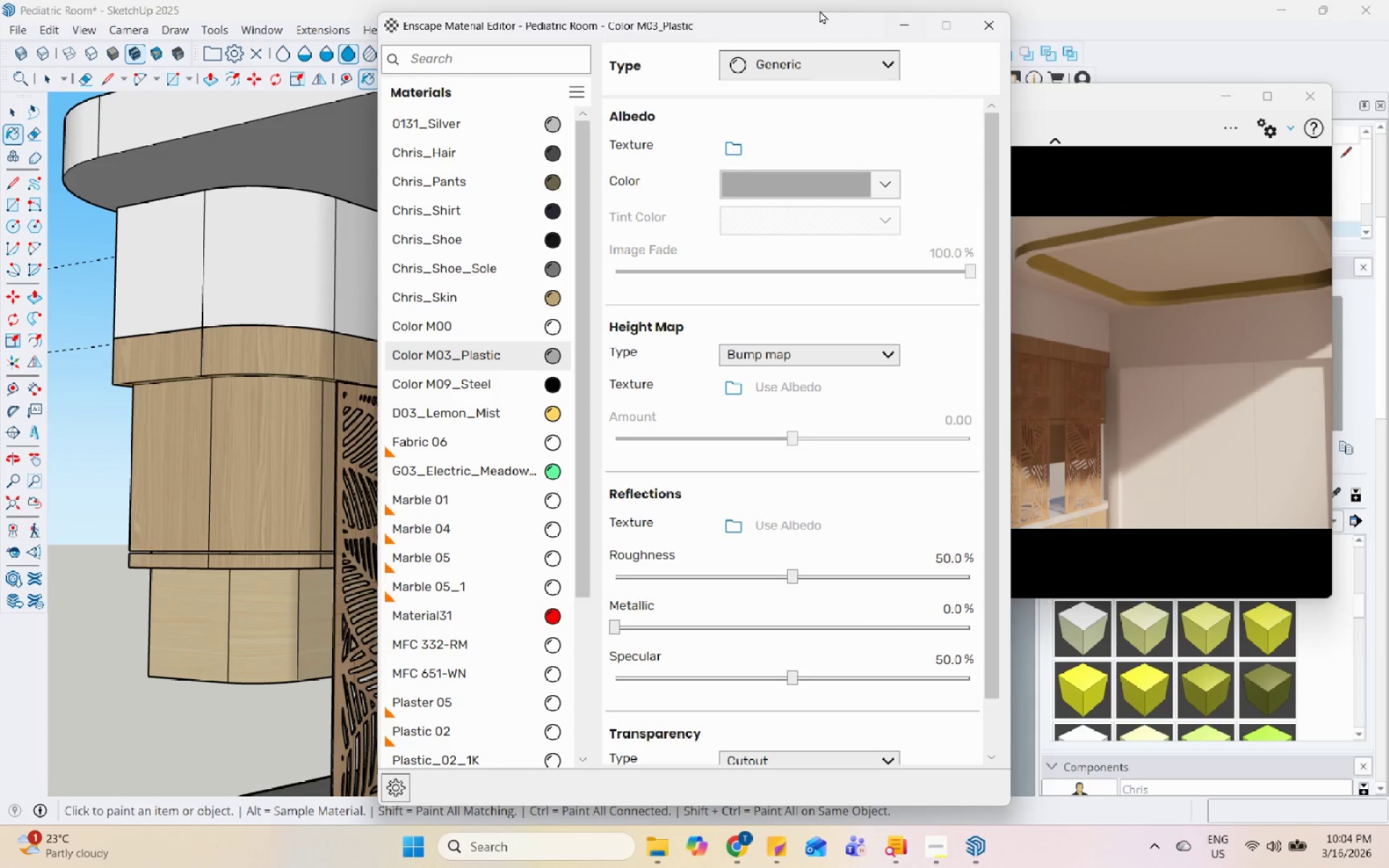 
left_click_drag(start_coordinate=[795, 27], to_coordinate=[501, 46])
 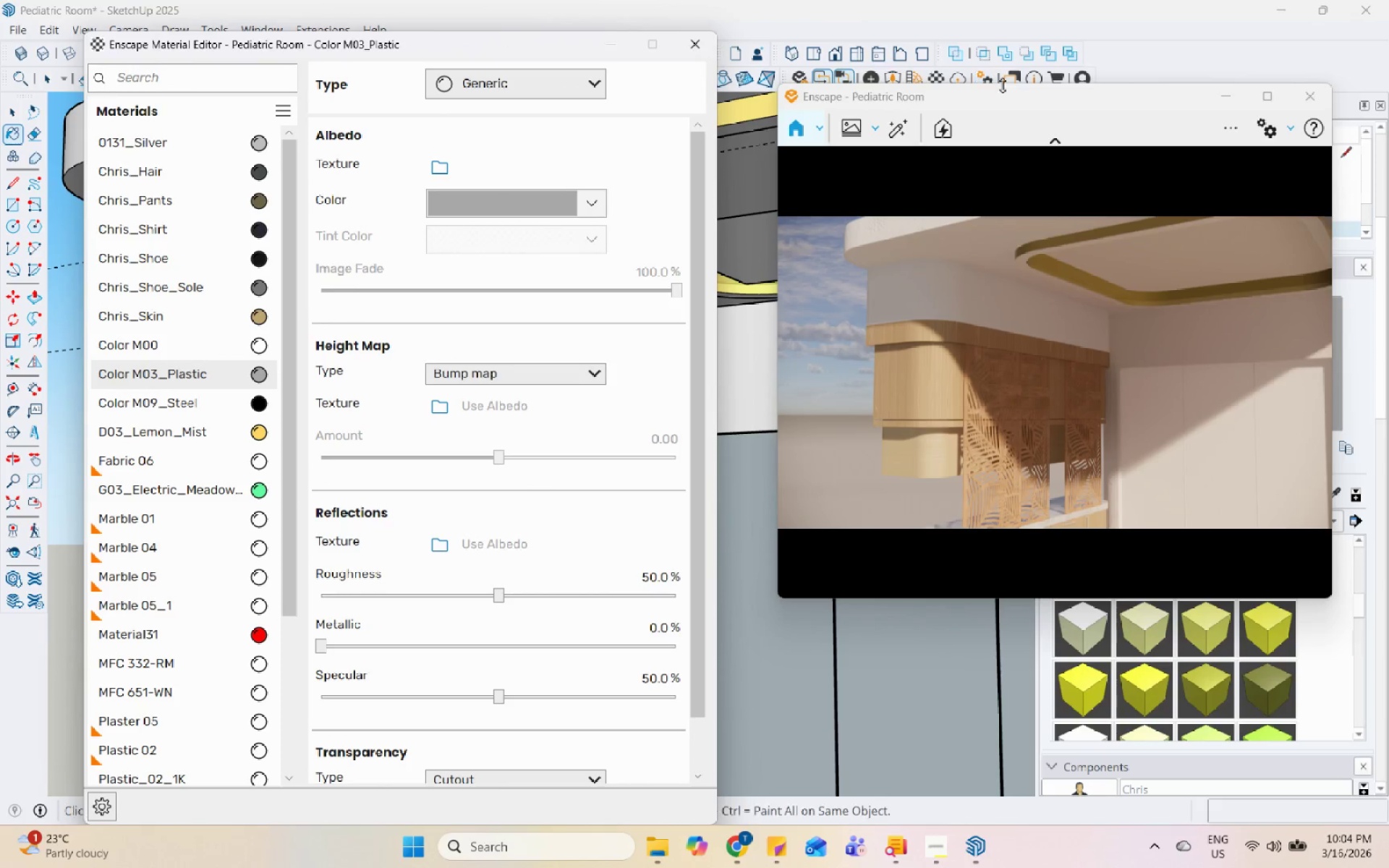 
left_click_drag(start_coordinate=[1005, 90], to_coordinate=[861, 259])
 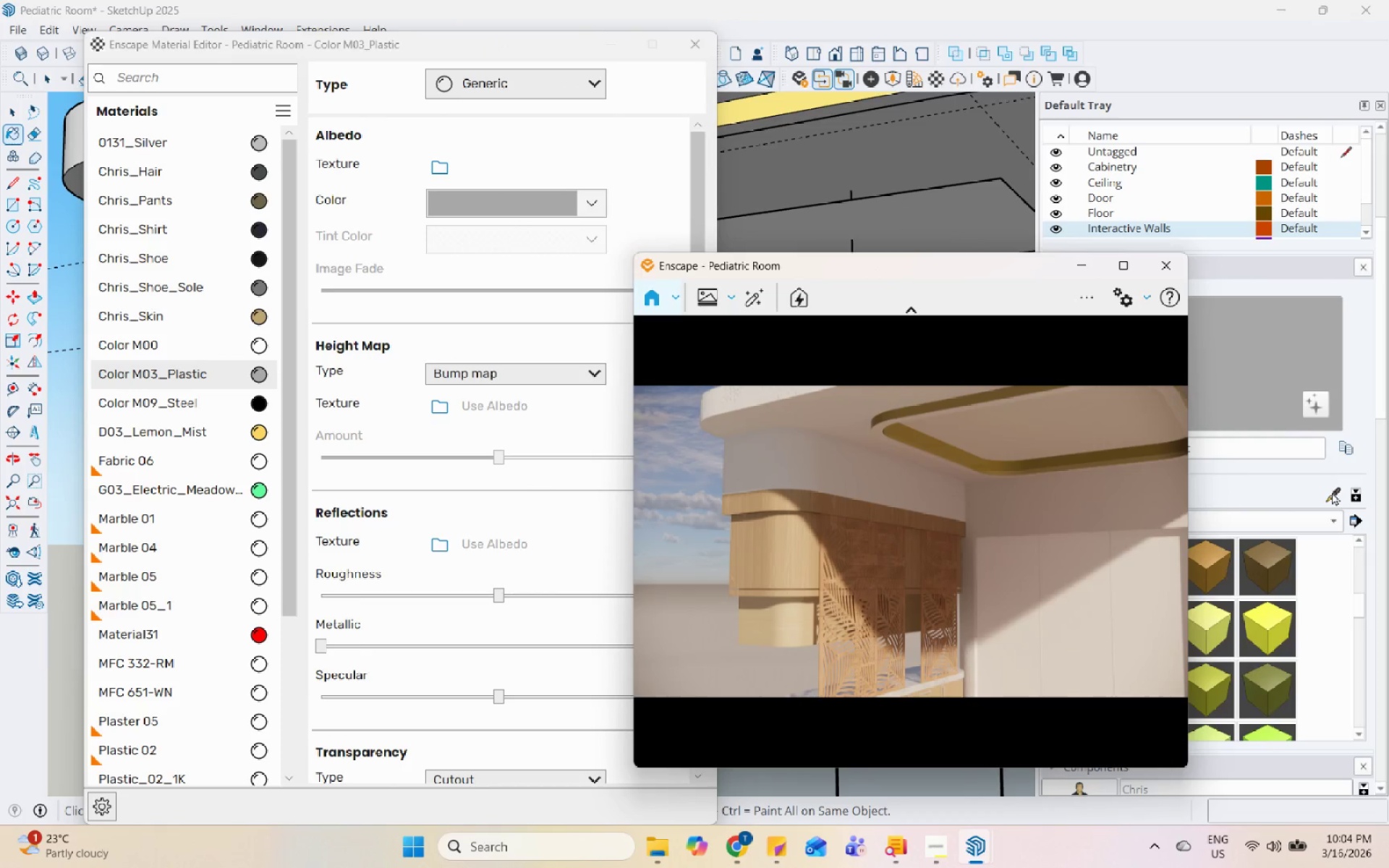 
left_click([1334, 498])
 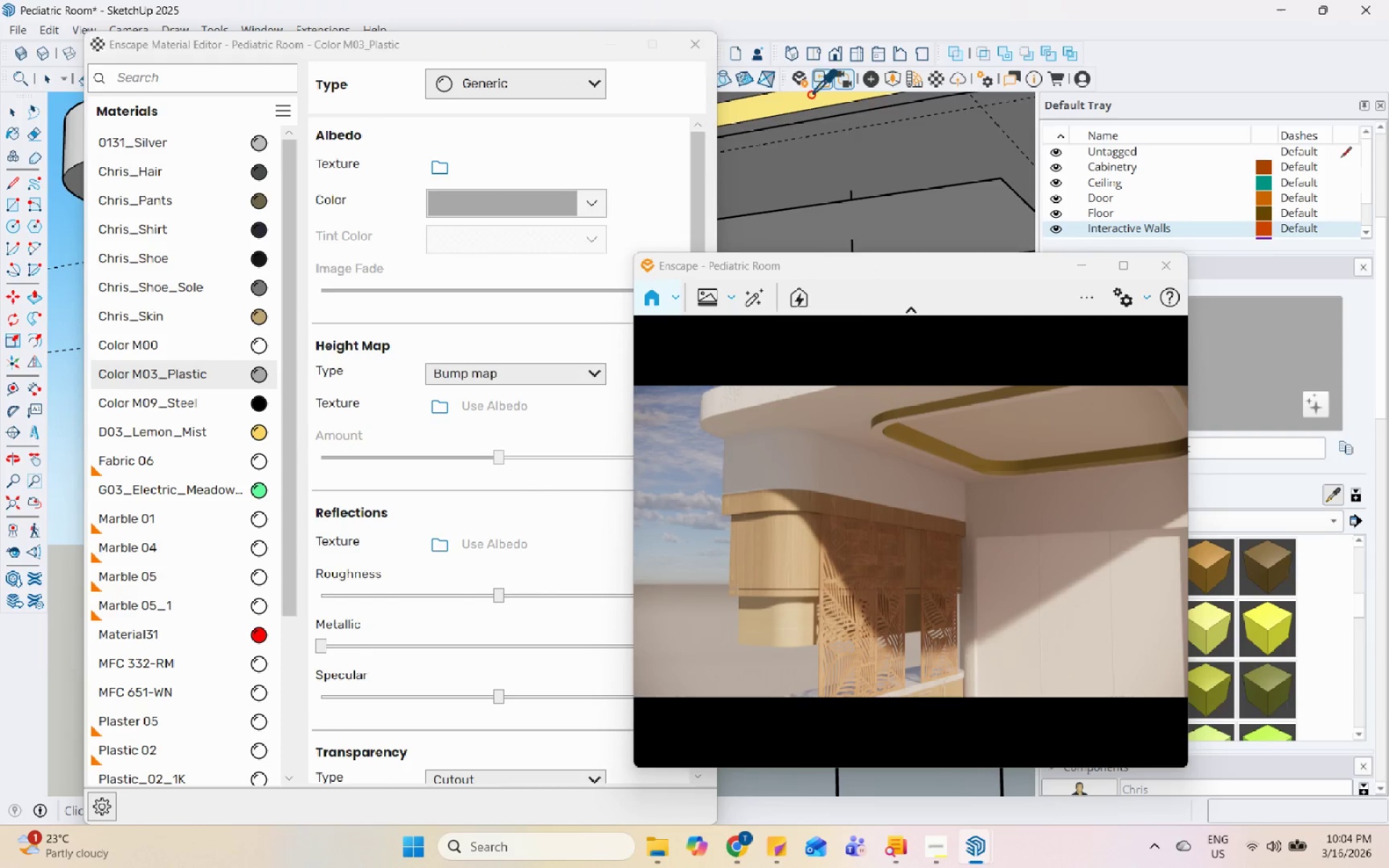 
left_click([772, 100])
 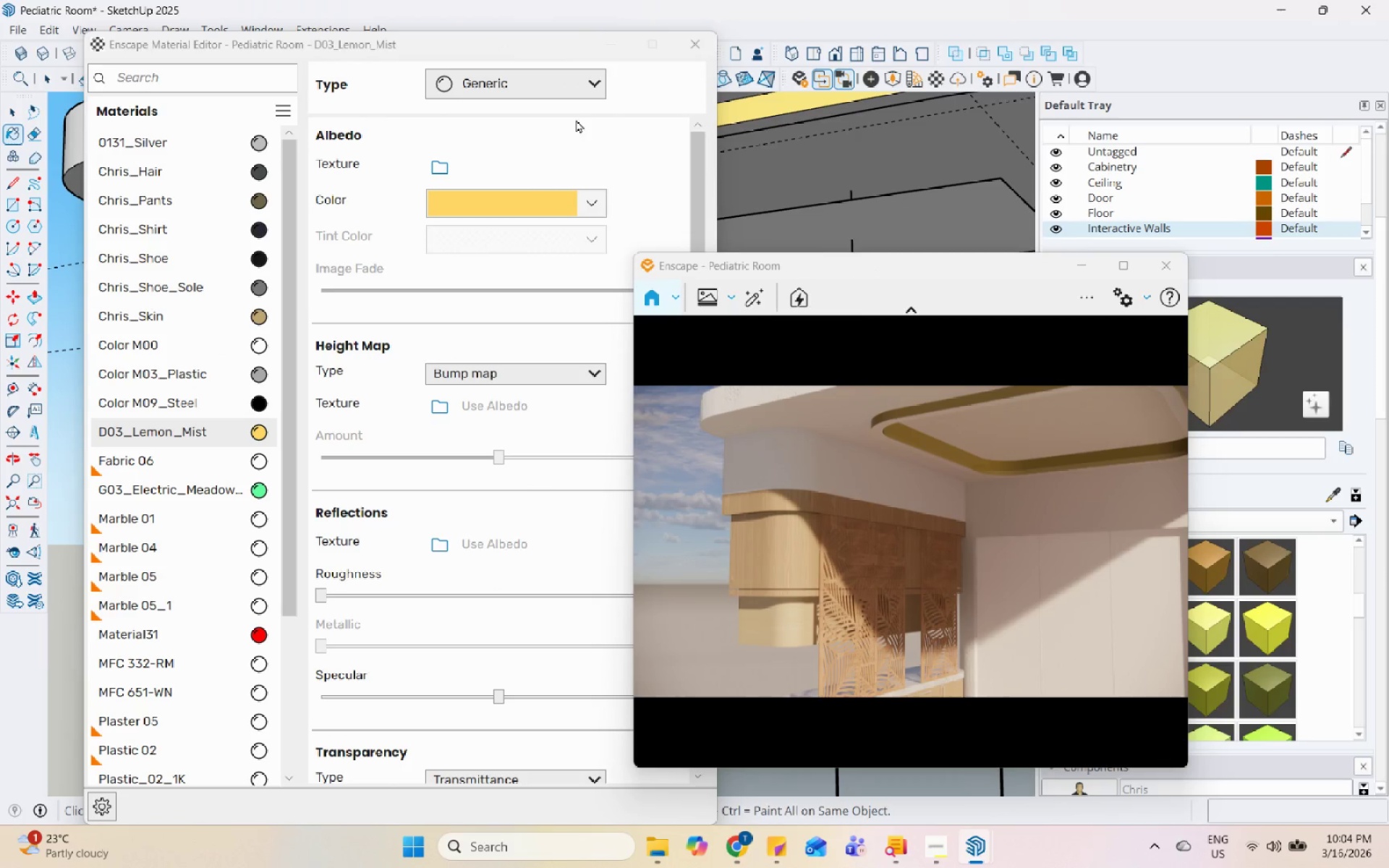 
left_click([553, 86])
 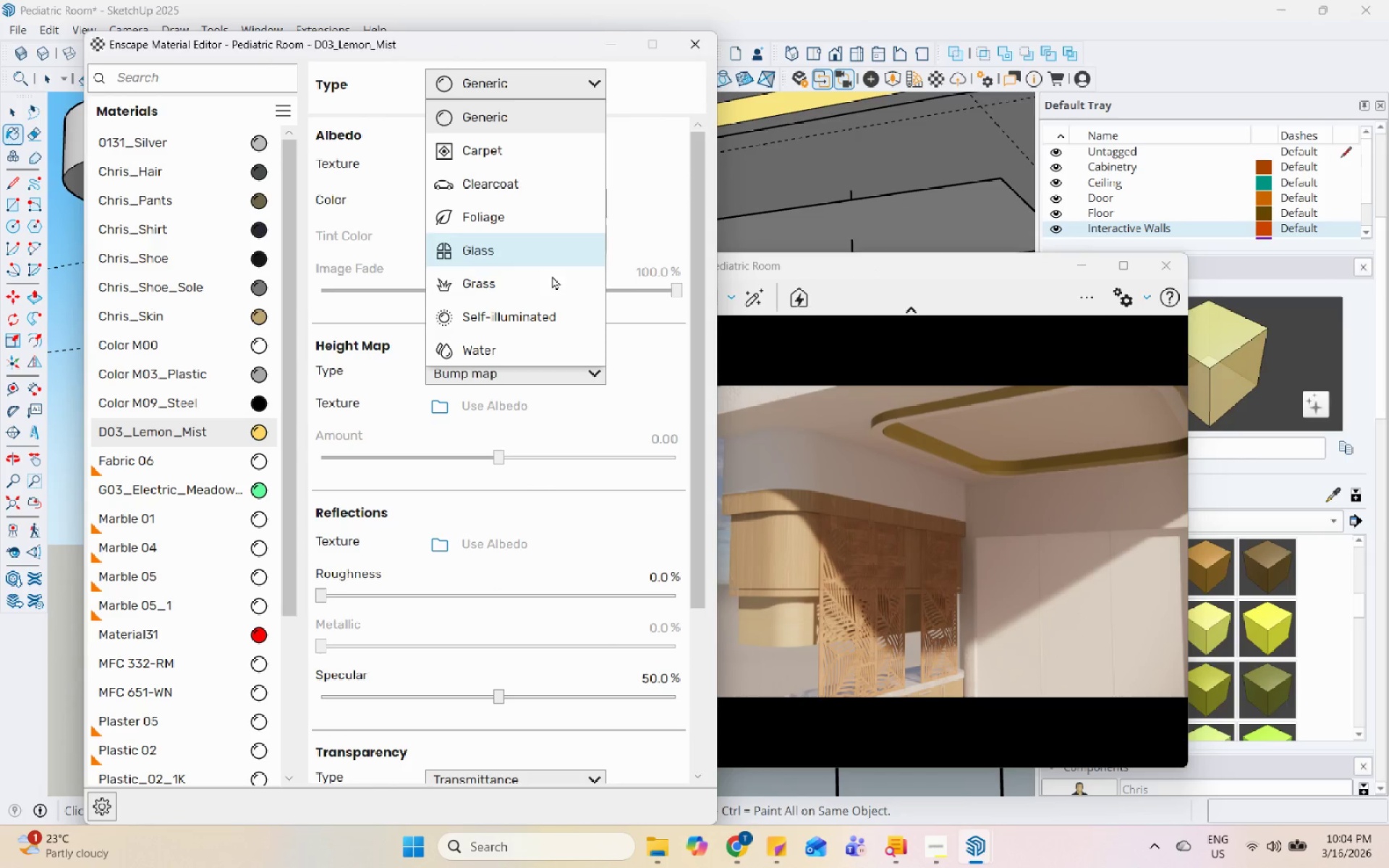 
left_click([548, 309])
 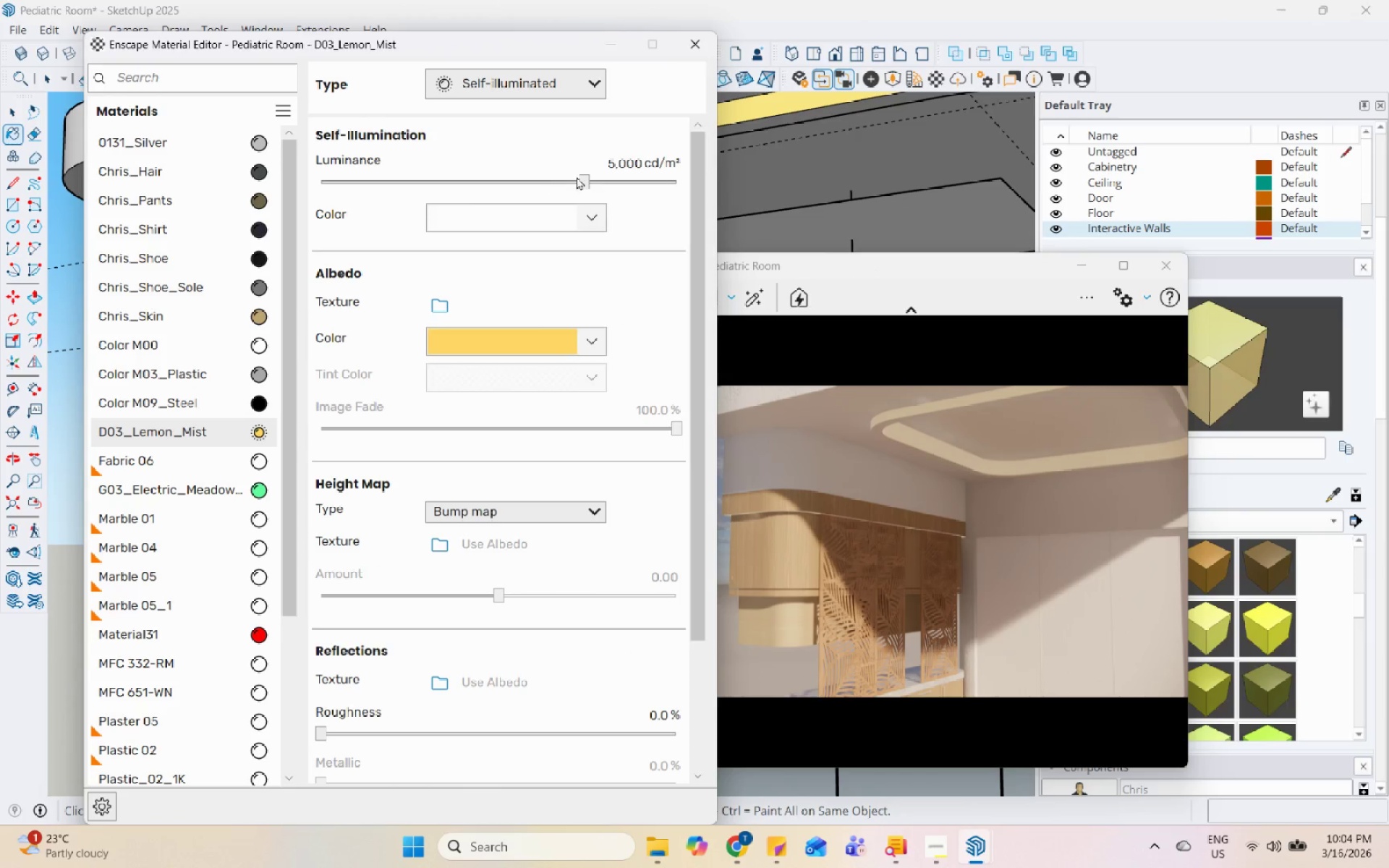 
left_click([600, 225])
 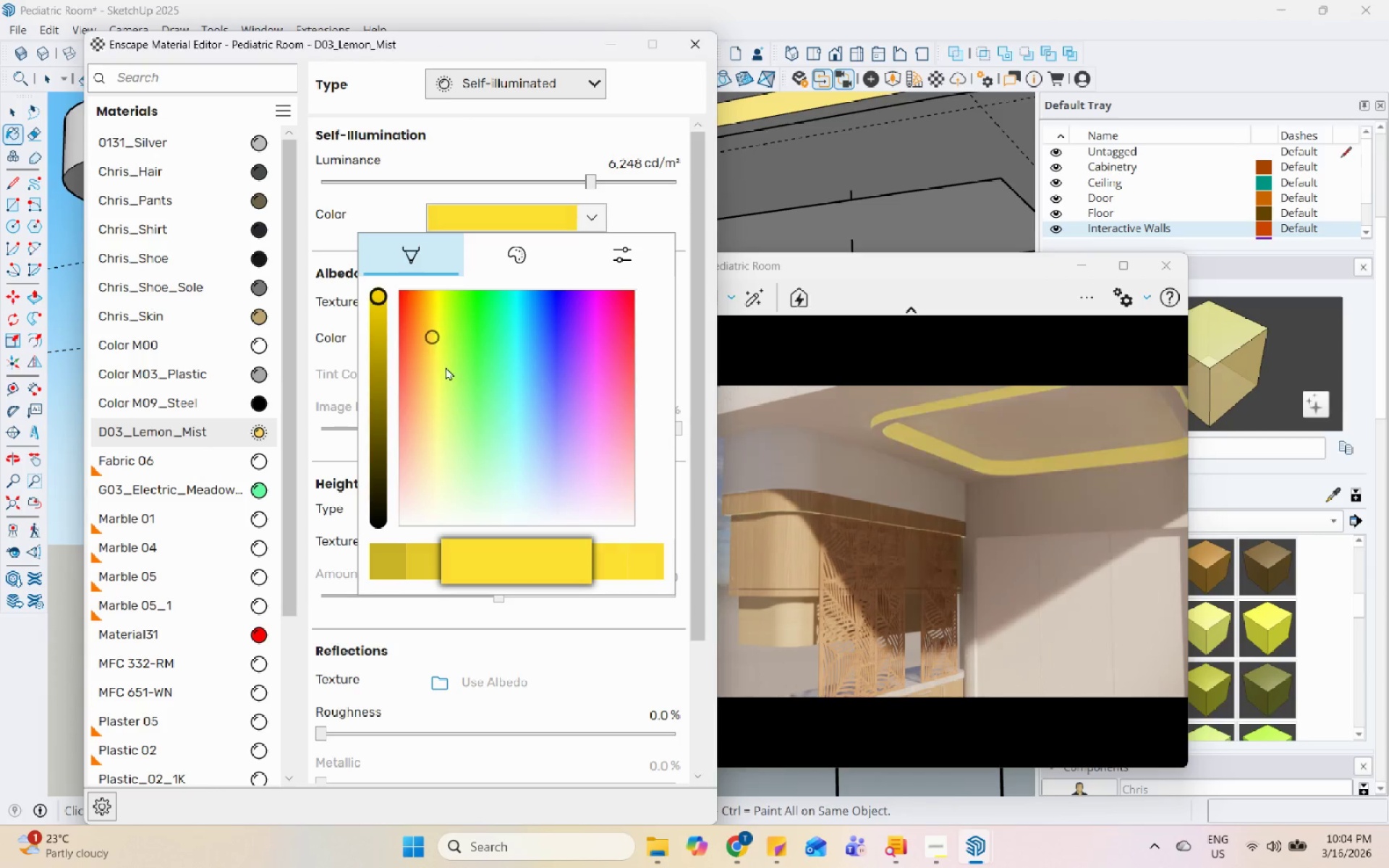 
left_click([433, 377])
 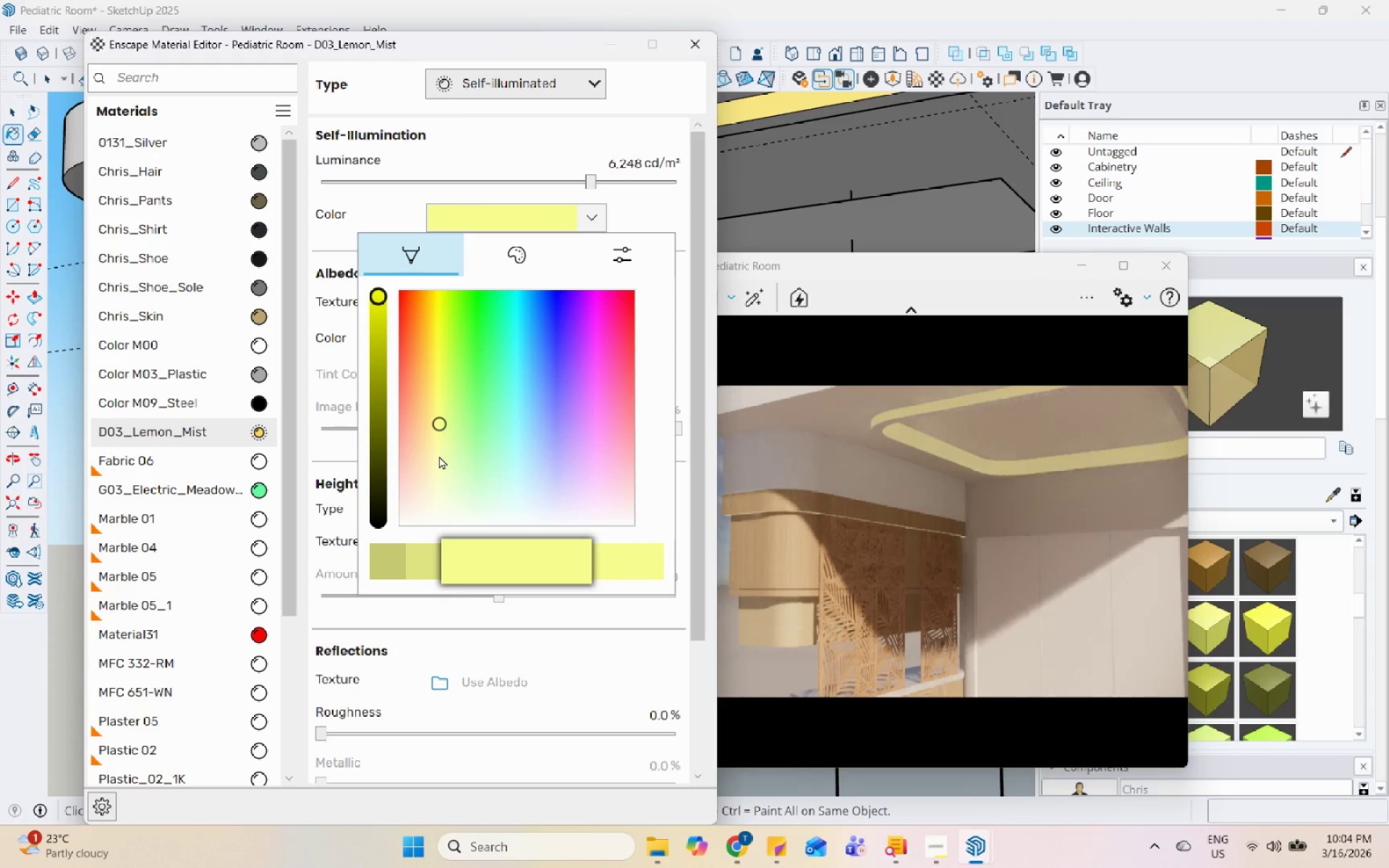 
left_click([435, 467])
 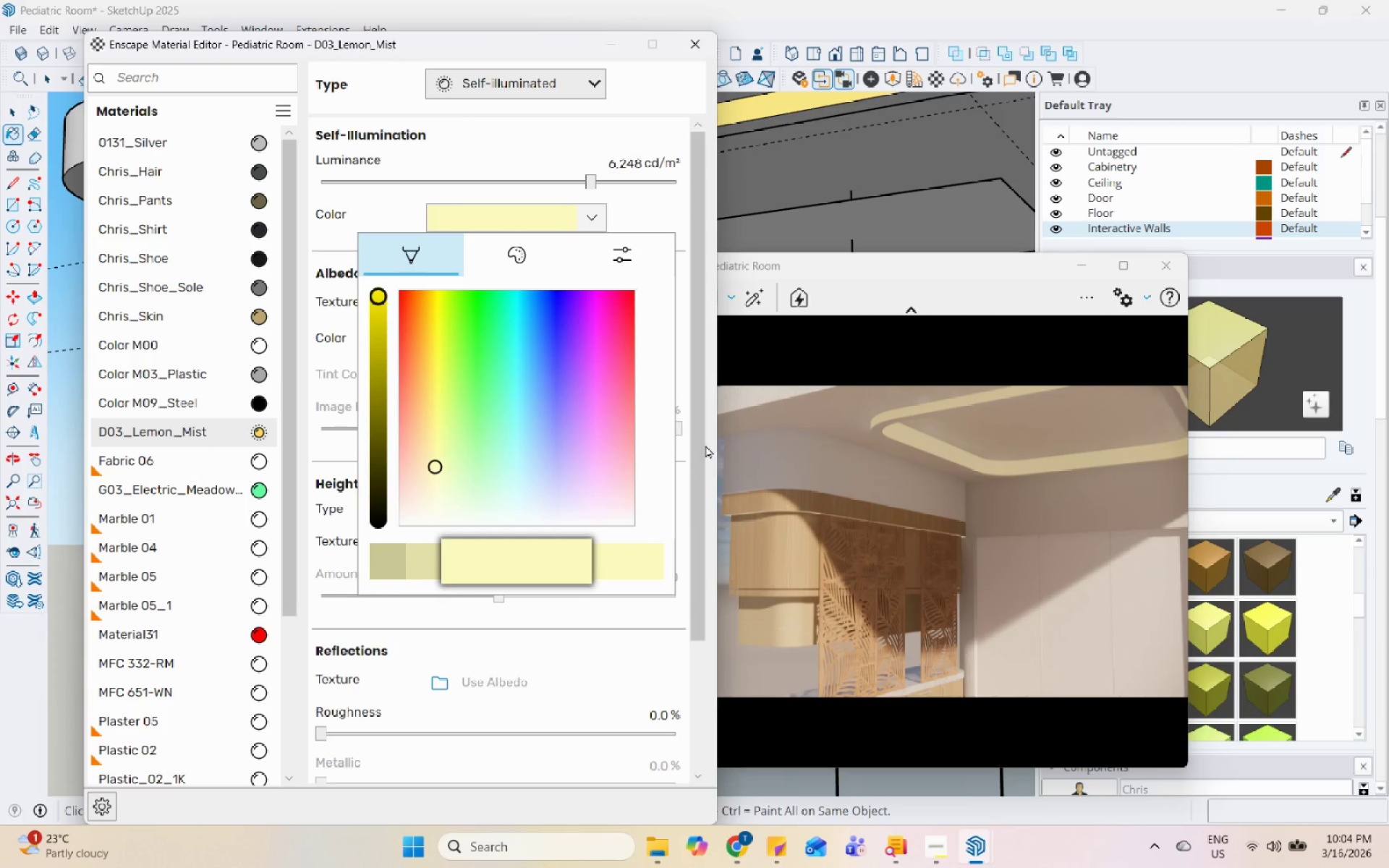 
left_click([660, 407])
 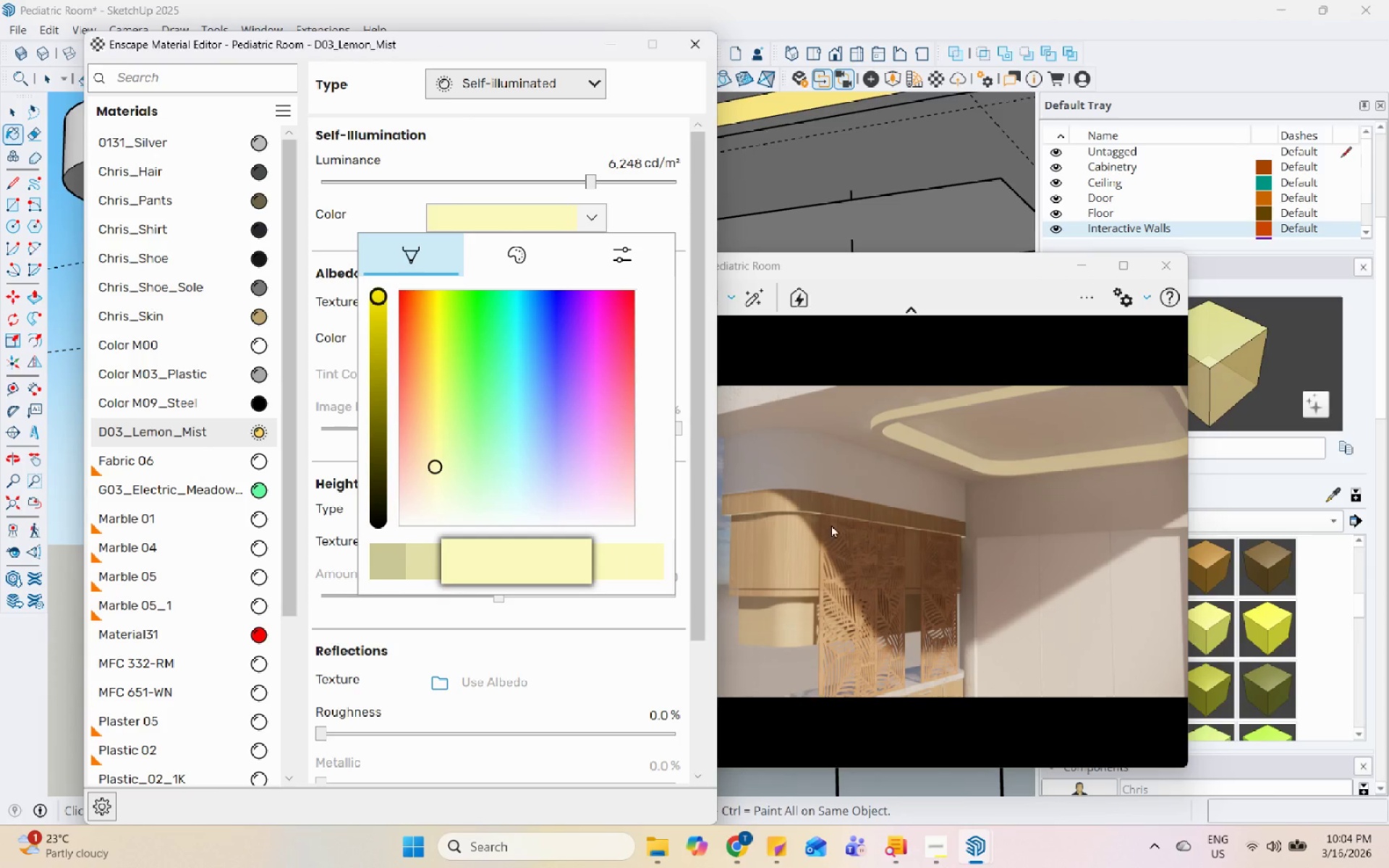 
scroll: coordinate [817, 527], scroll_direction: up, amount: 1.0
 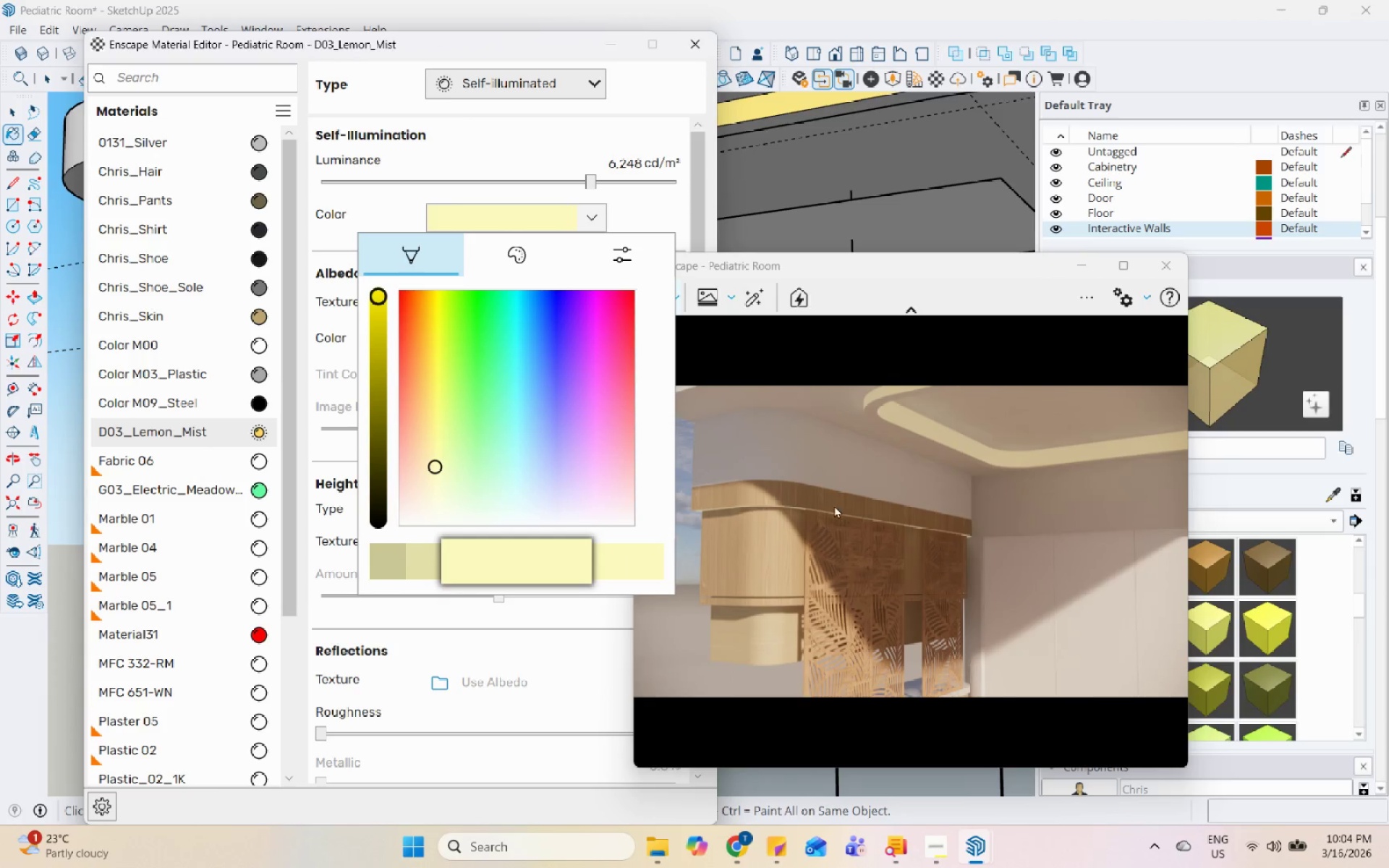 
scroll: coordinate [974, 511], scroll_direction: down, amount: 7.0
 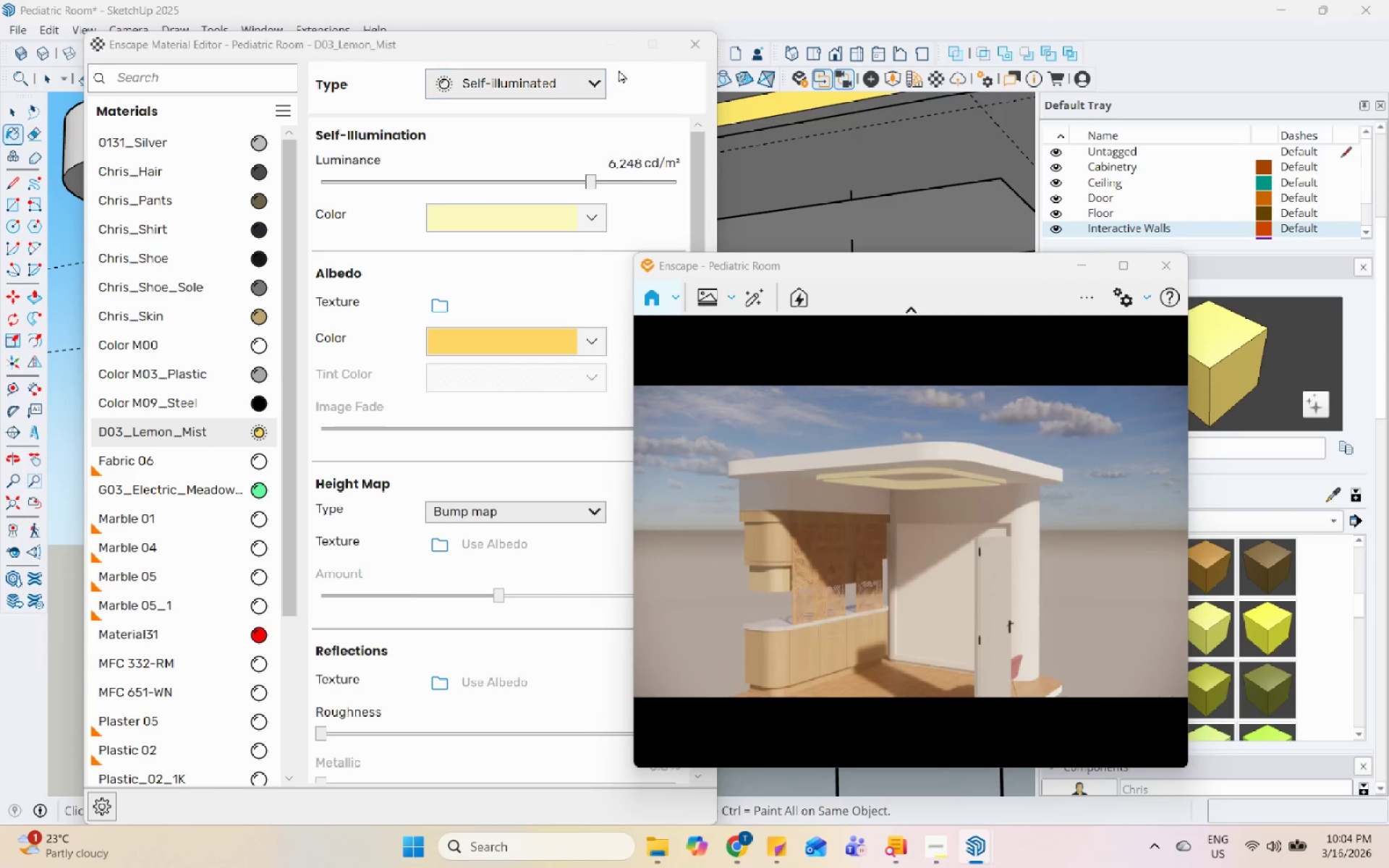 
left_click([689, 50])
 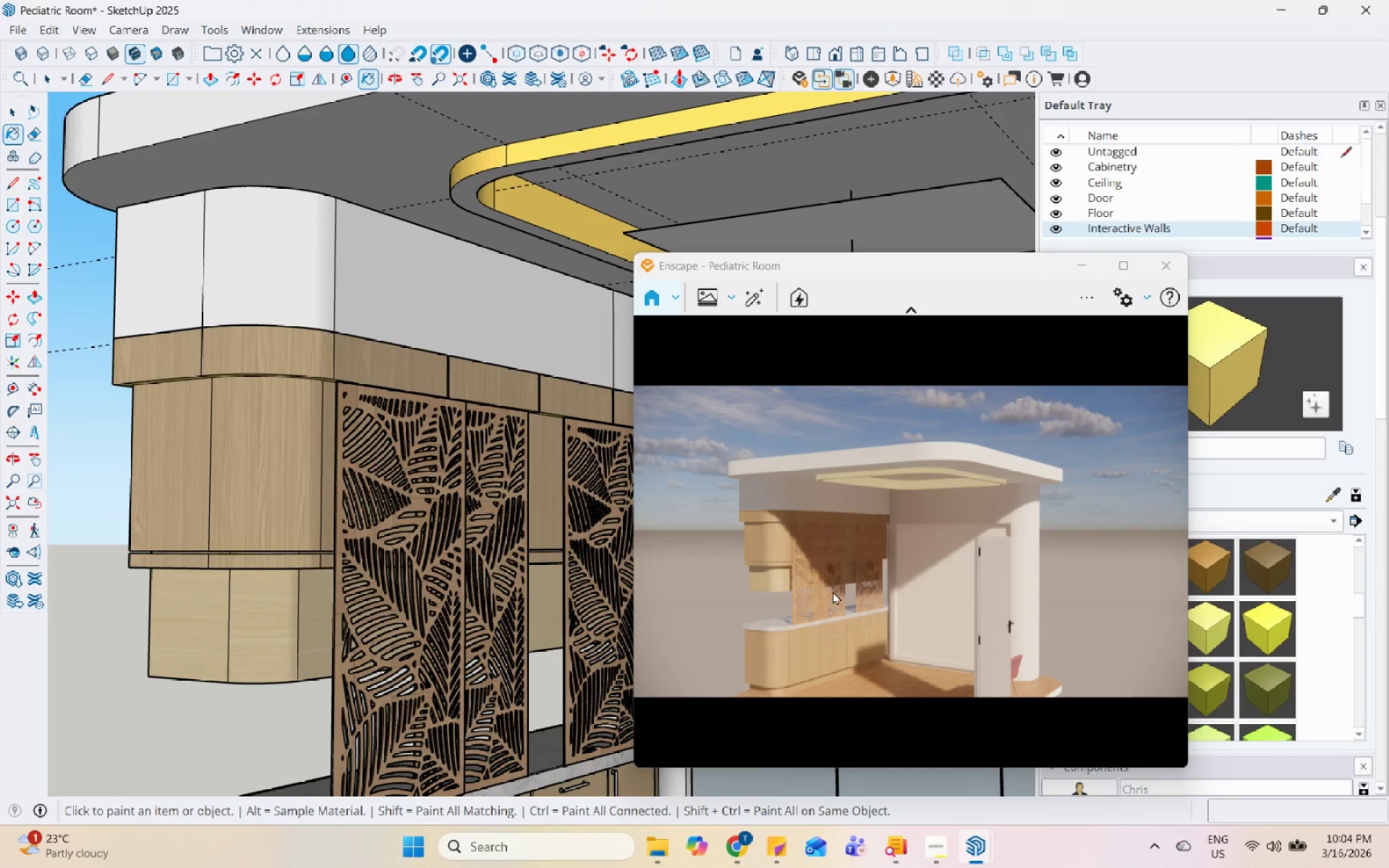 
scroll: coordinate [1016, 454], scroll_direction: down, amount: 2.0
 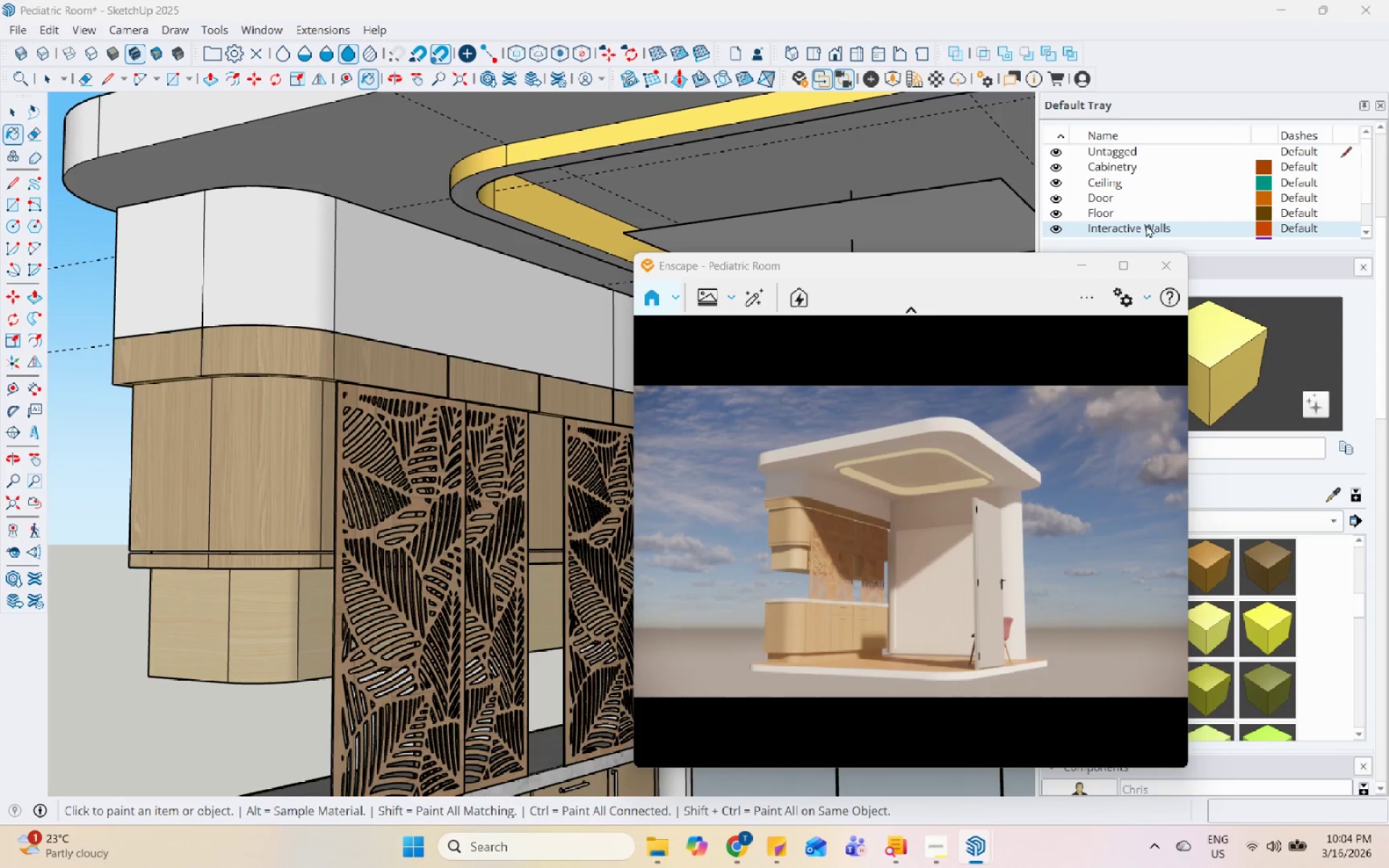 
left_click([1055, 195])
 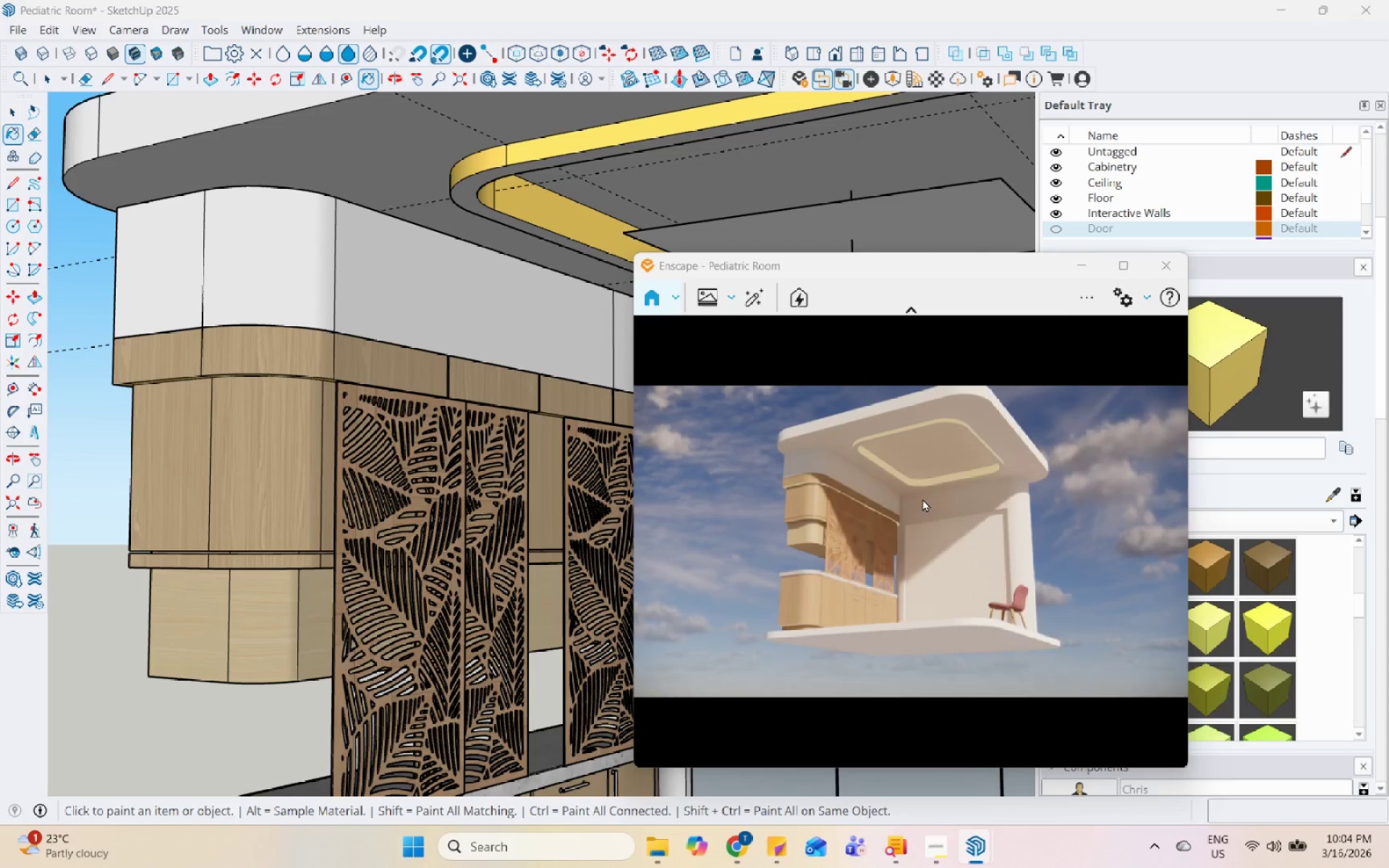 
scroll: coordinate [975, 592], scroll_direction: up, amount: 4.0
 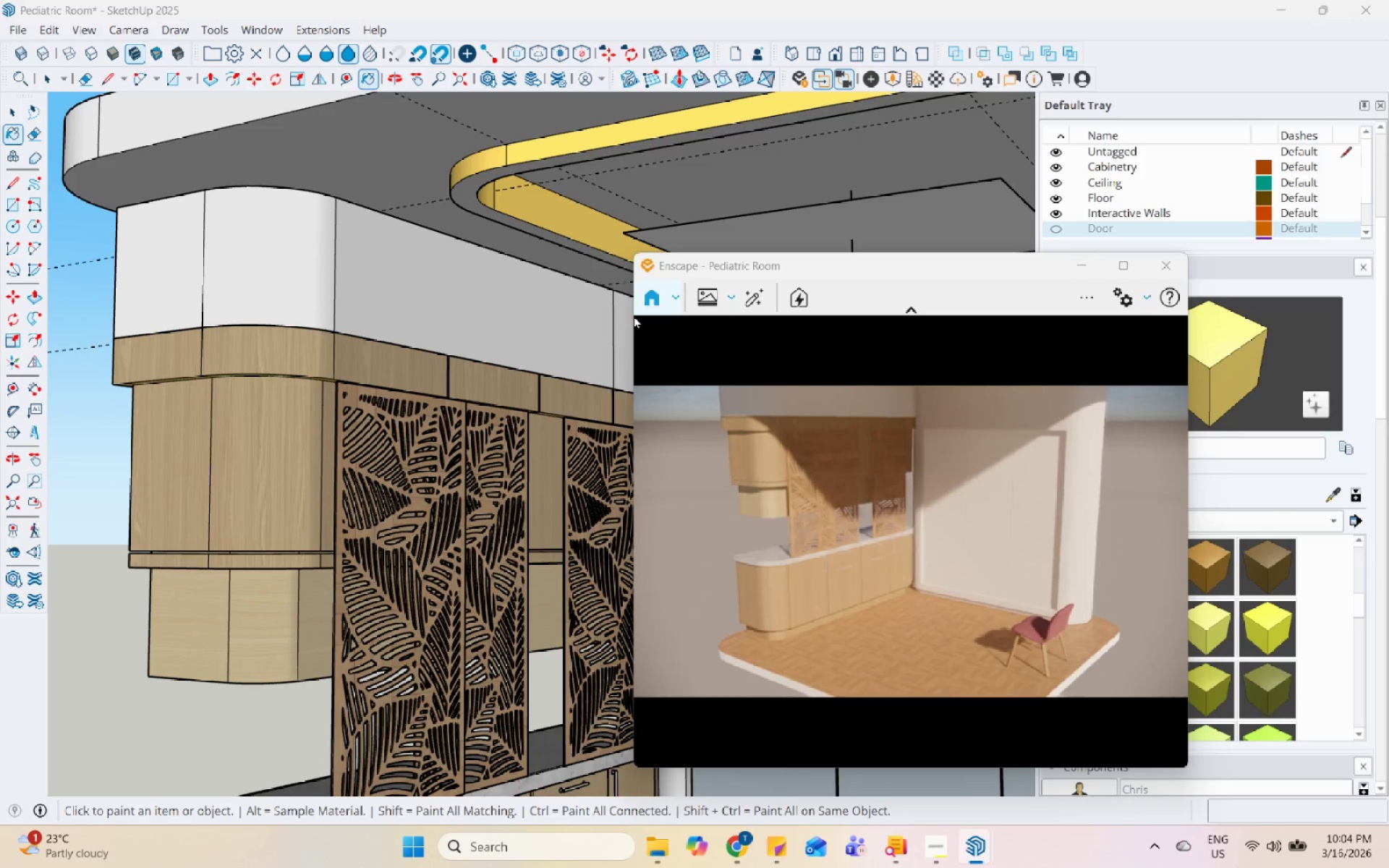 
scroll: coordinate [1070, 193], scroll_direction: down, amount: 3.0
 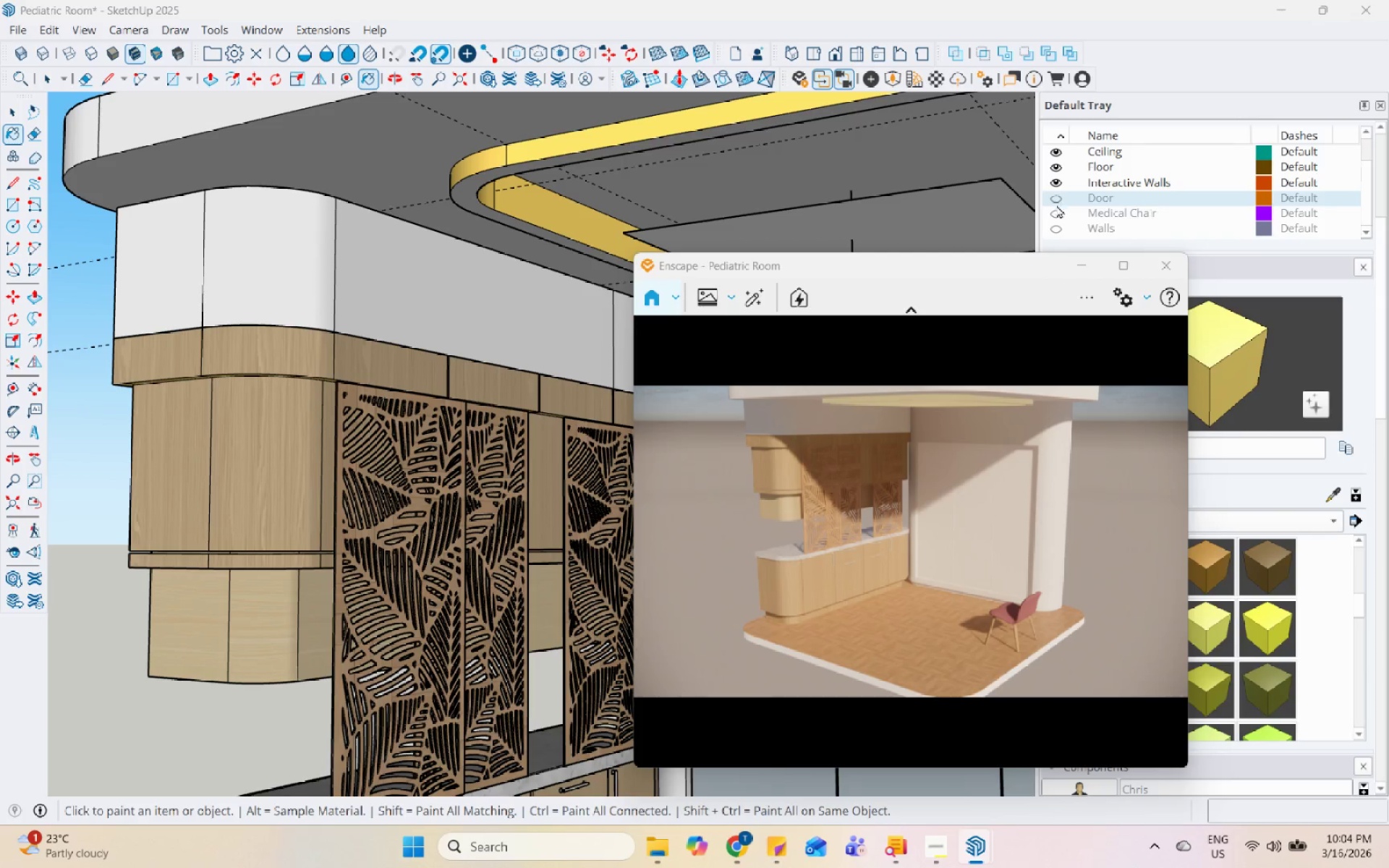 
left_click([1054, 208])
 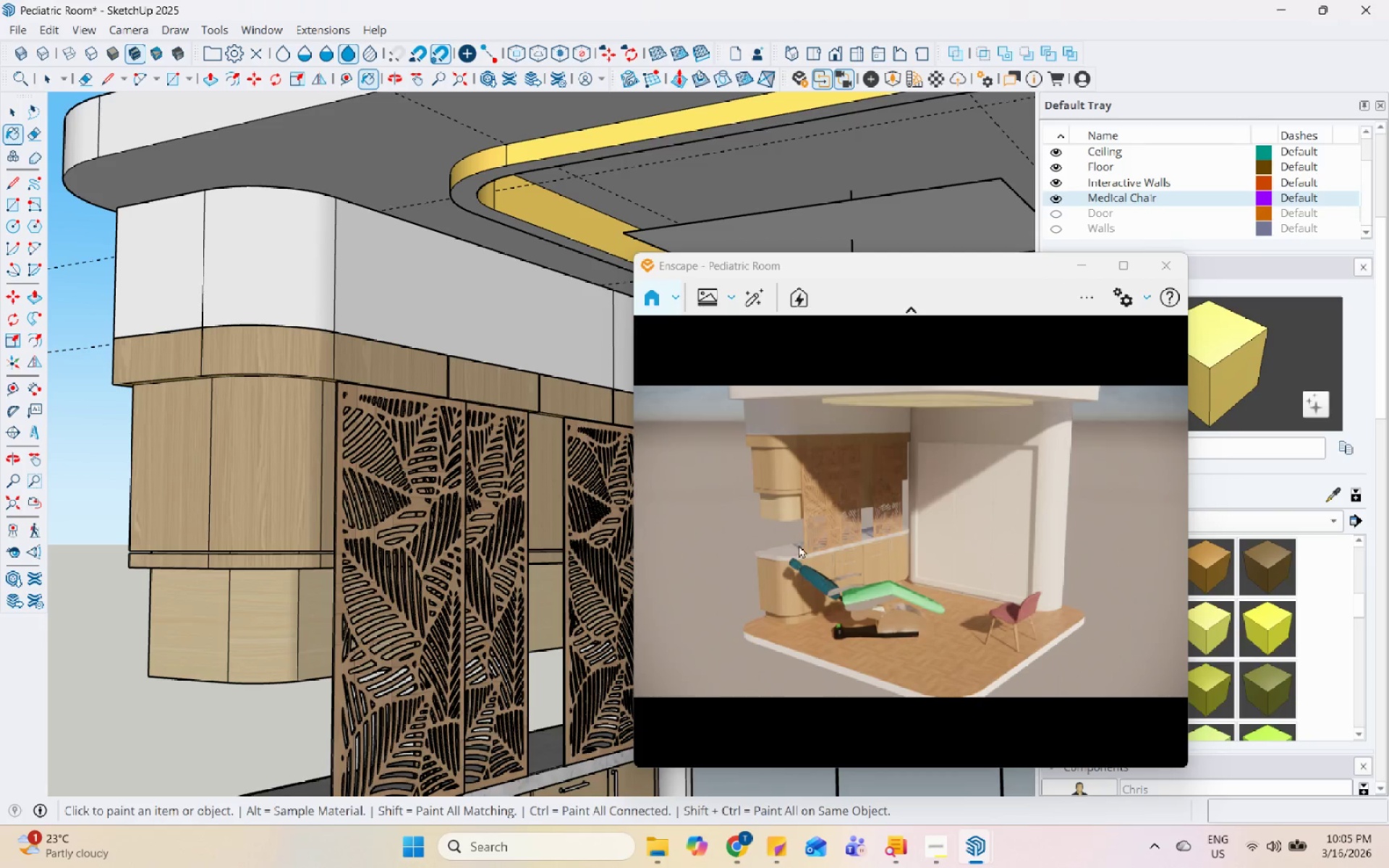 
scroll: coordinate [471, 461], scroll_direction: down, amount: 8.0
 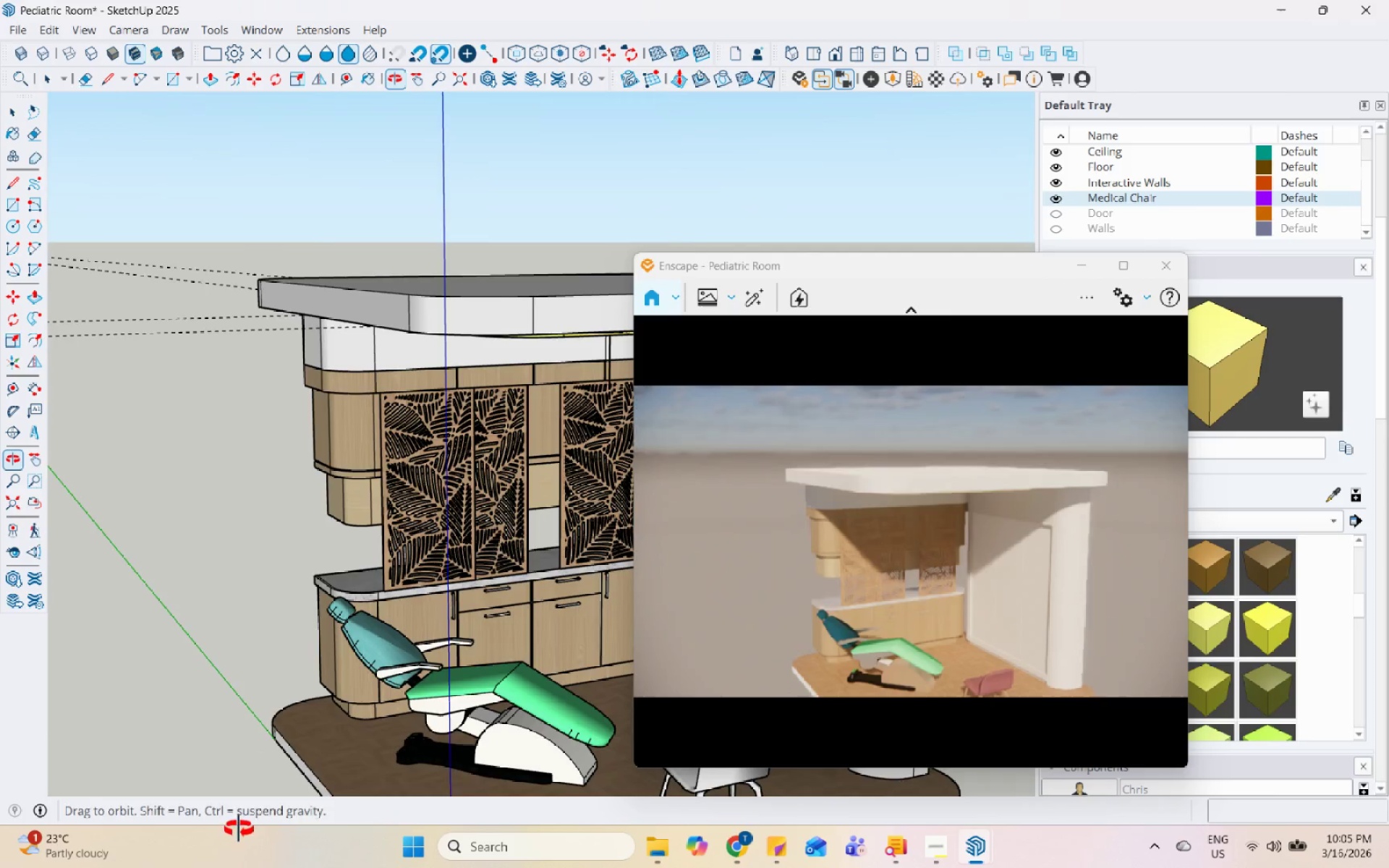 
scroll: coordinate [333, 536], scroll_direction: up, amount: 9.0
 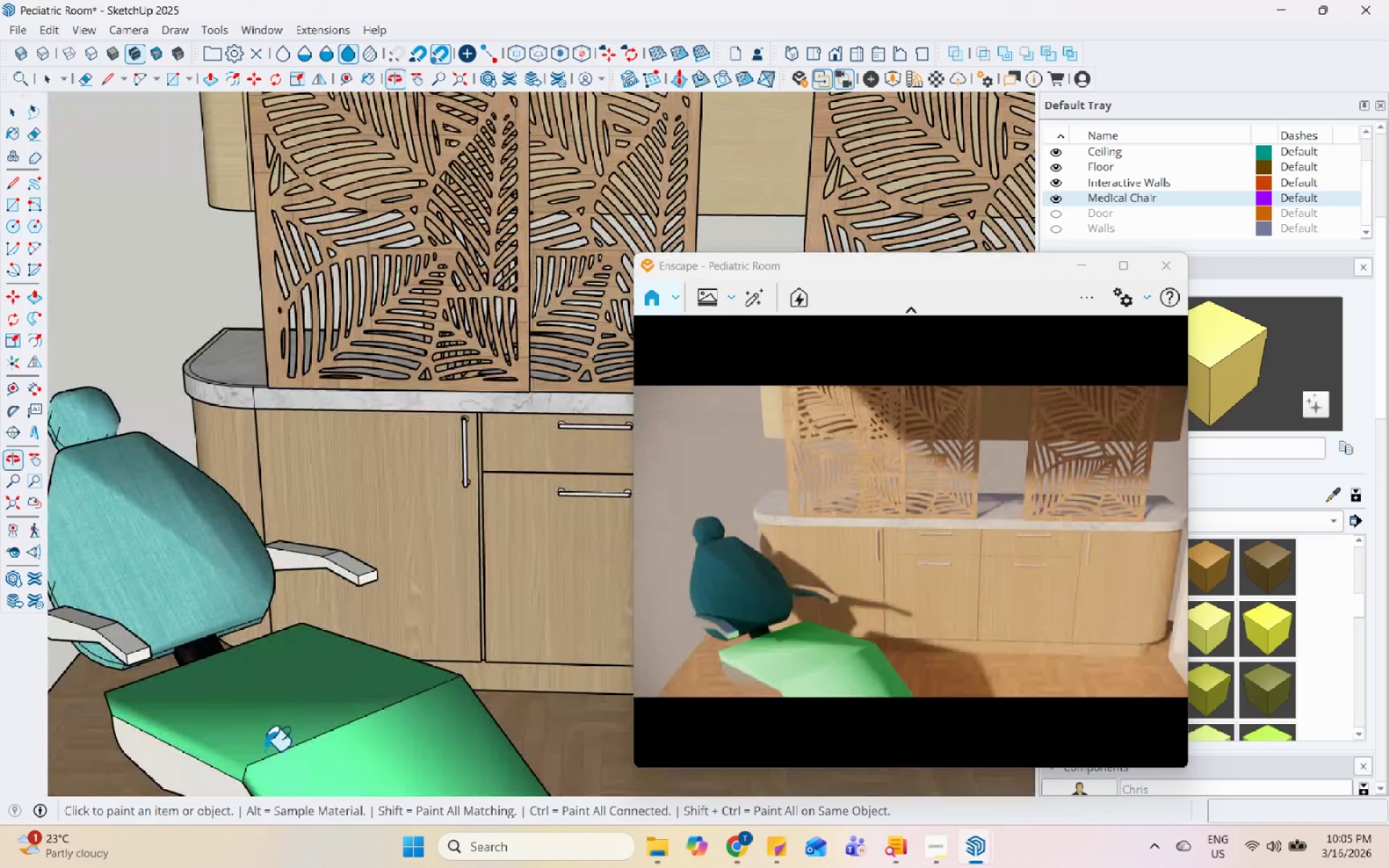 
scroll: coordinate [247, 624], scroll_direction: down, amount: 1.0
 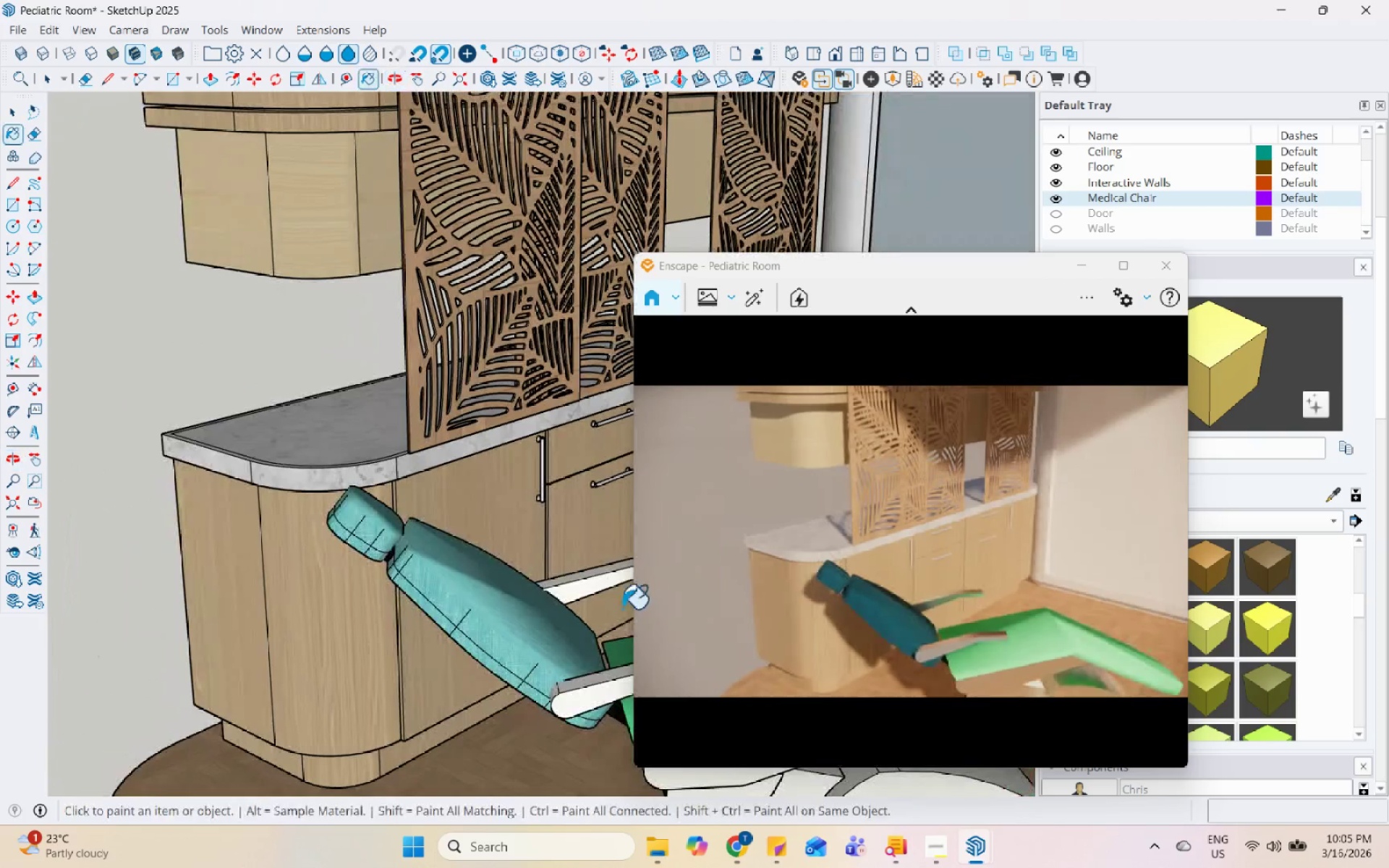 
scroll: coordinate [311, 526], scroll_direction: up, amount: 20.0
 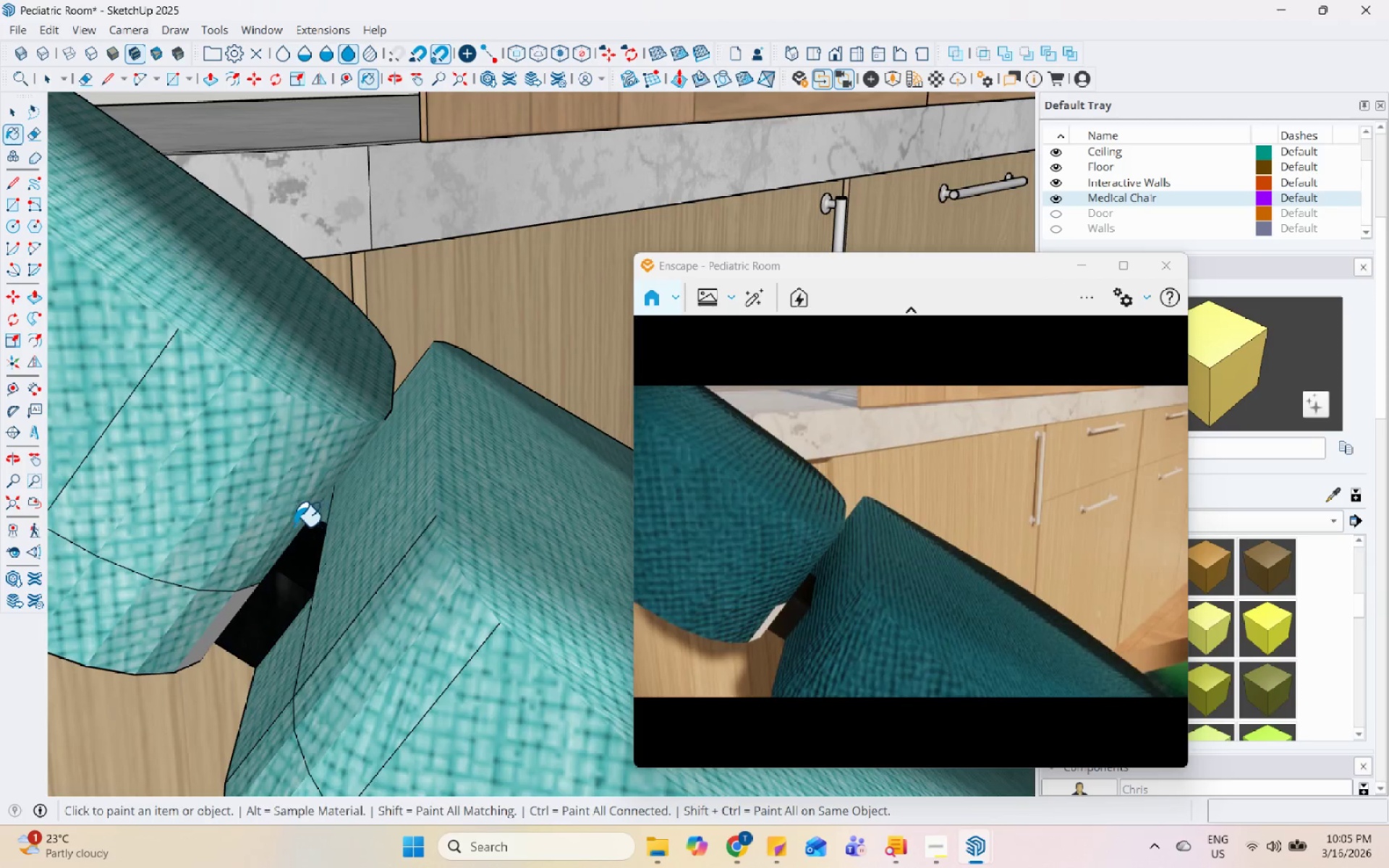 
key(Space)
 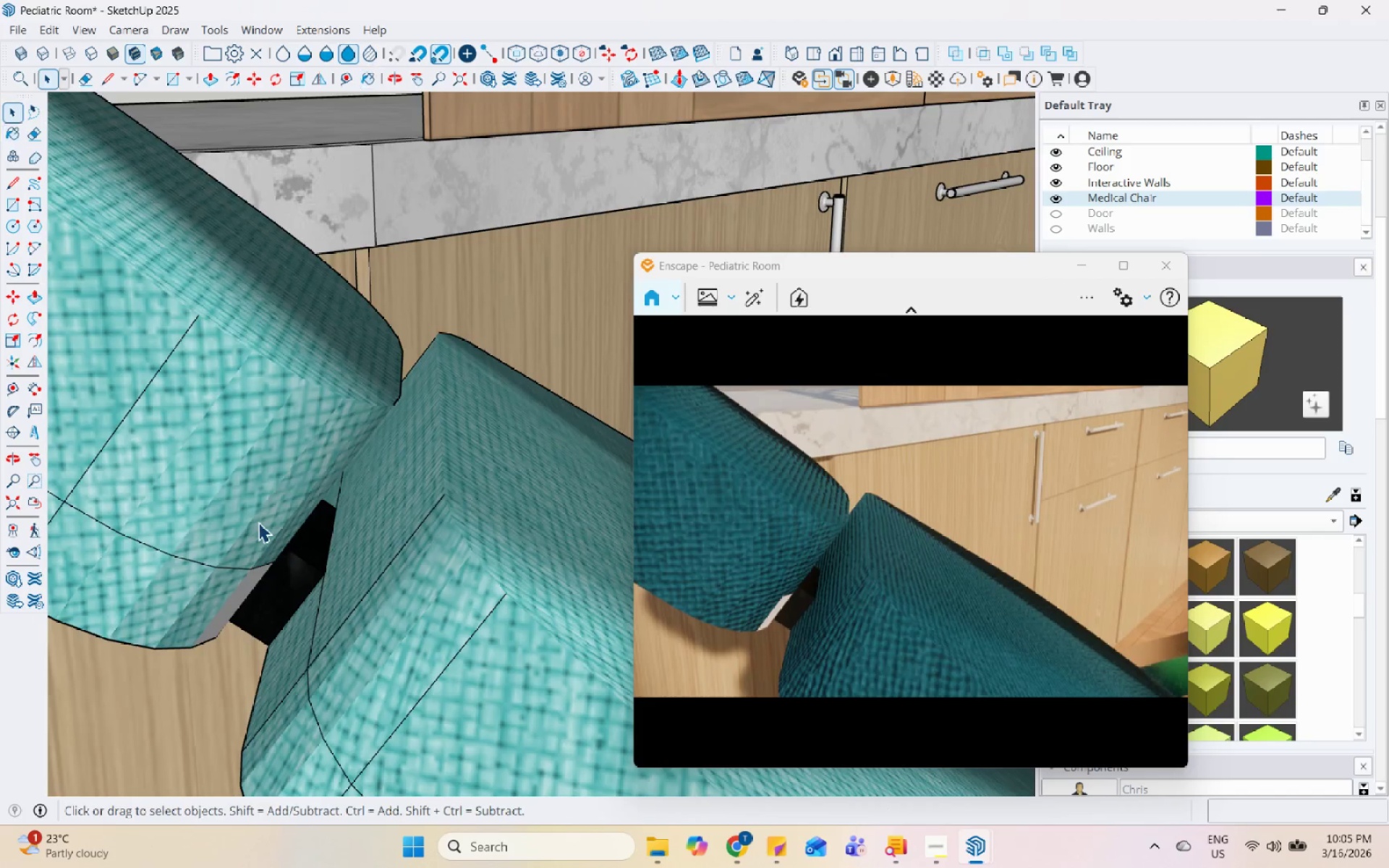 
scroll: coordinate [266, 562], scroll_direction: down, amount: 1.0
 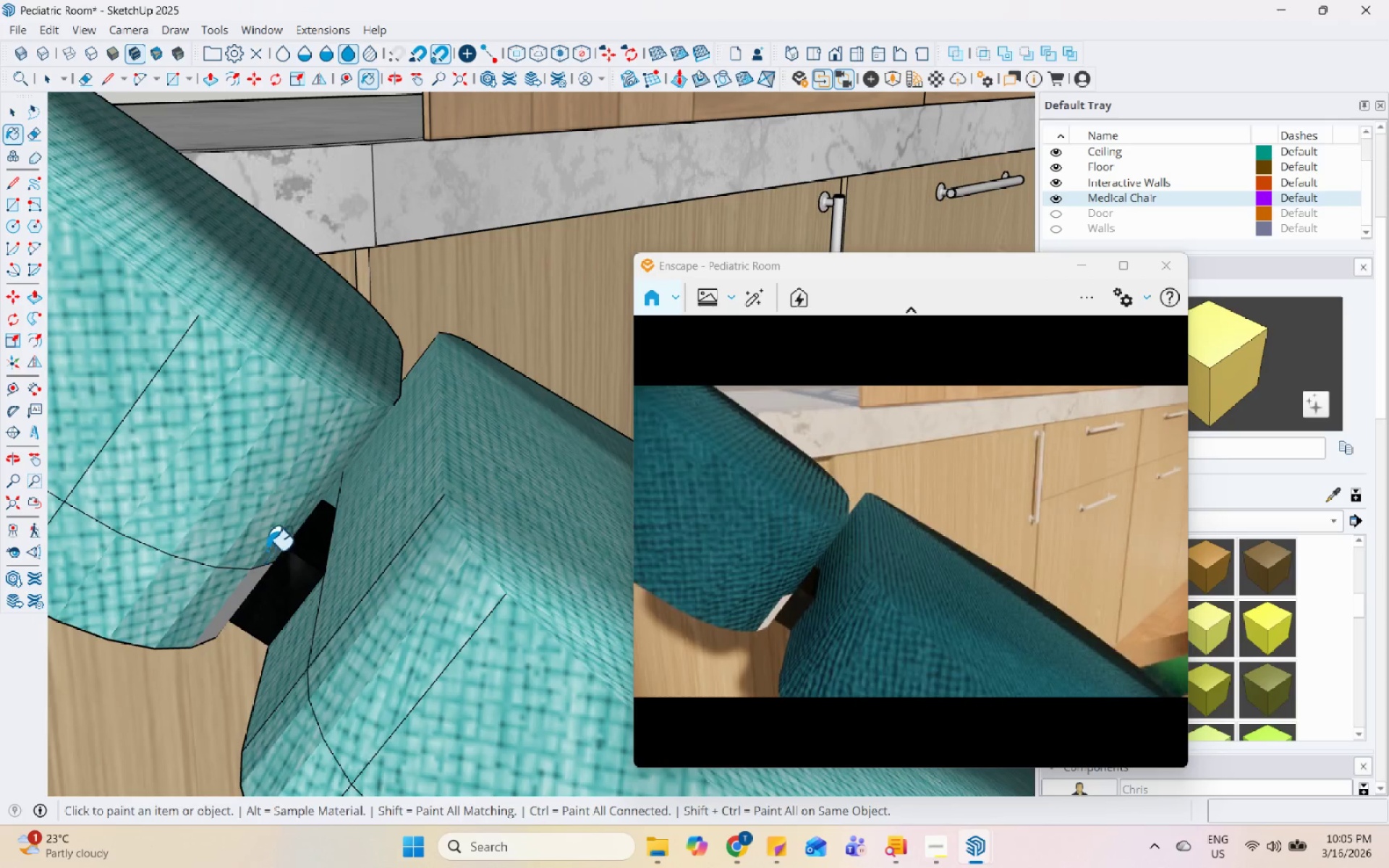 
double_click([258, 522])
 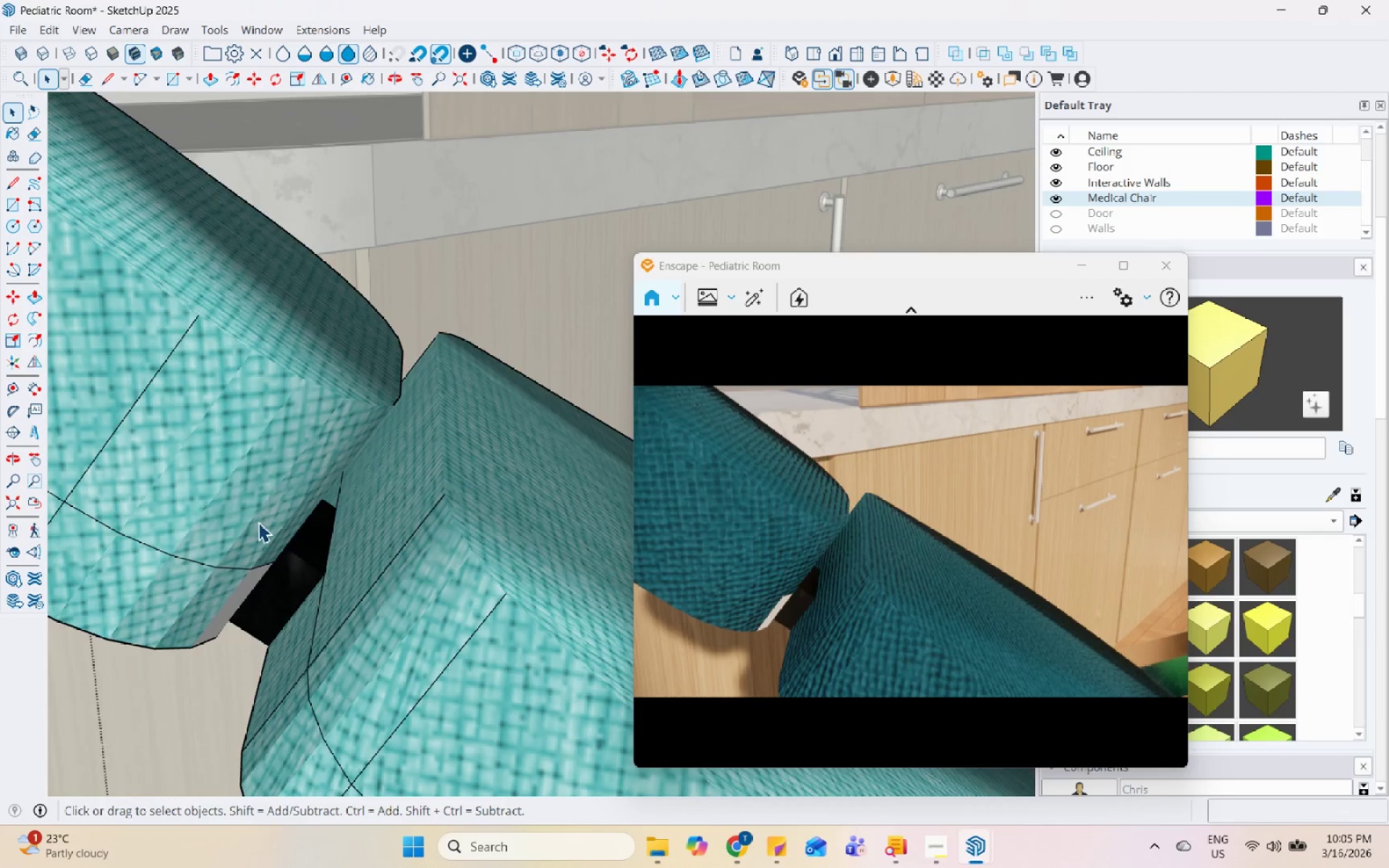 
triple_click([258, 522])
 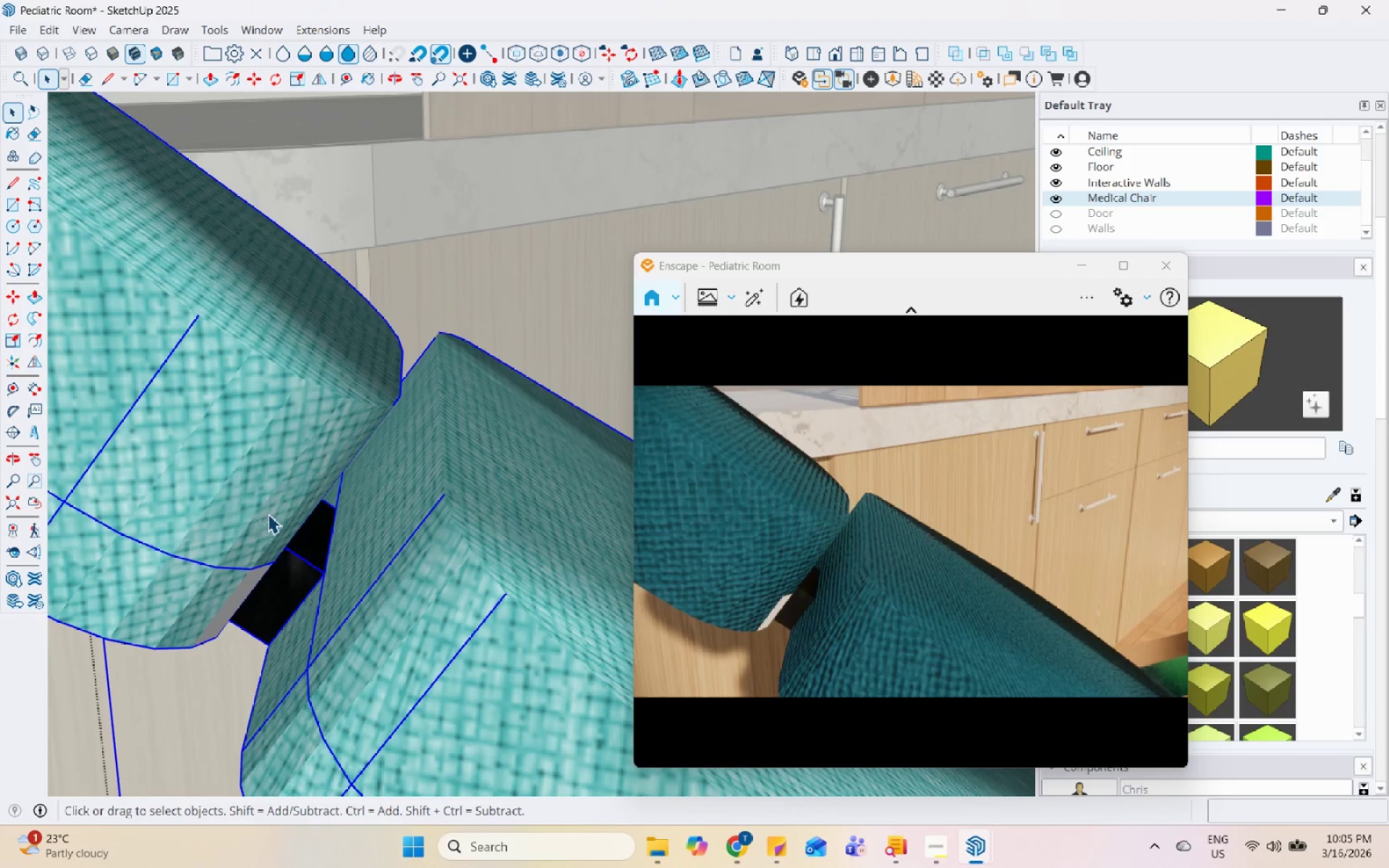 
triple_click([268, 512])
 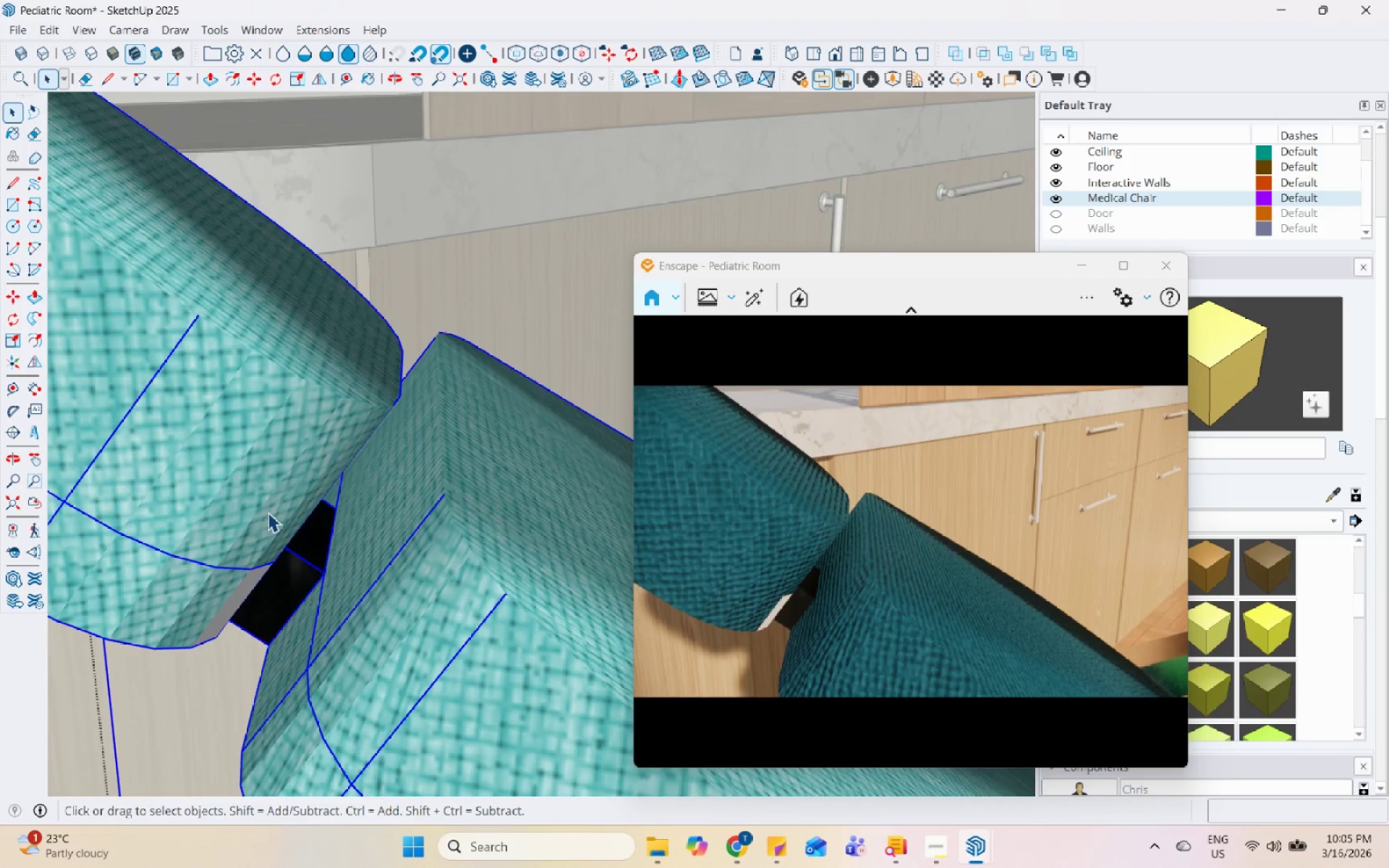 
triple_click([270, 509])
 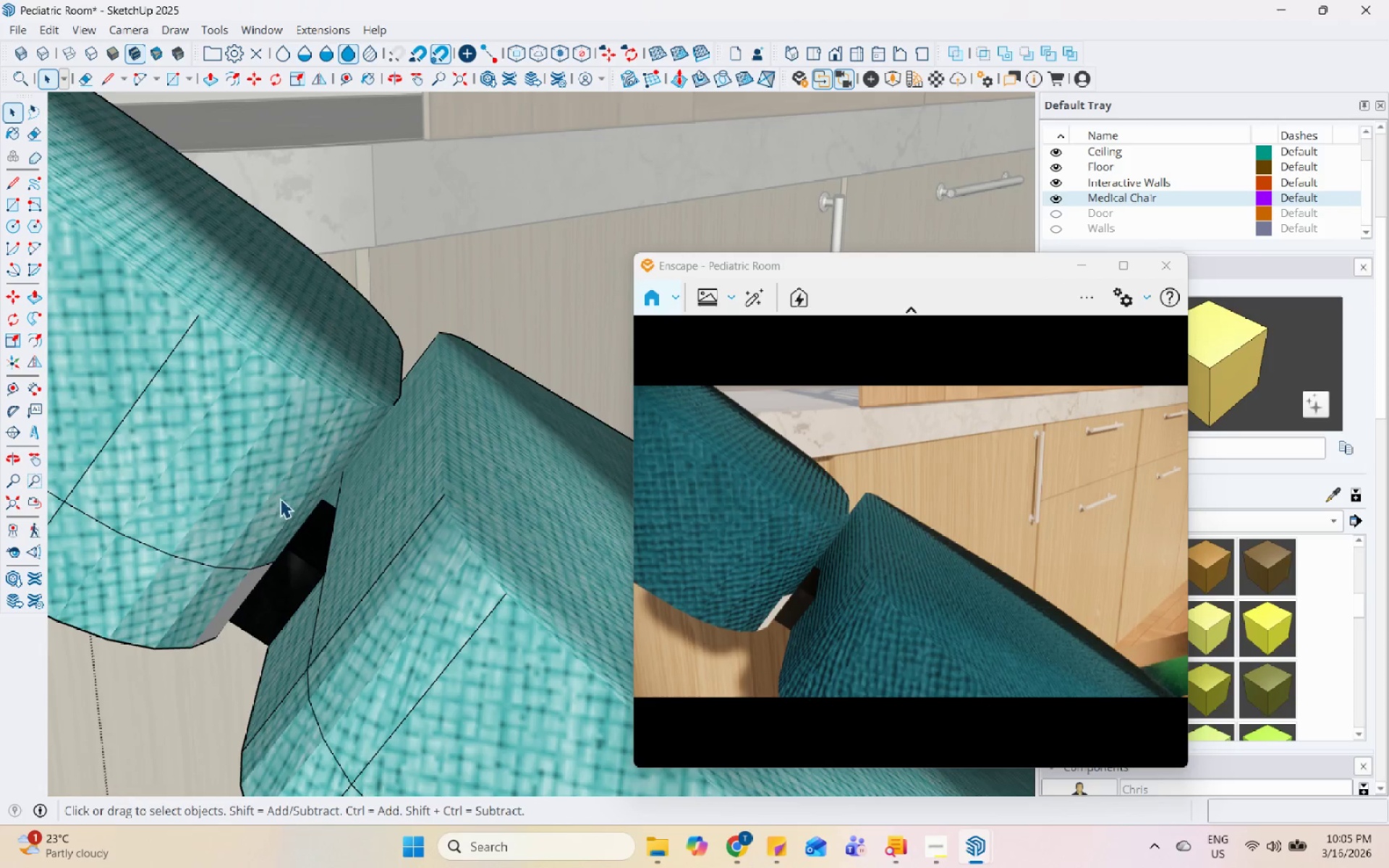 
triple_click([280, 498])
 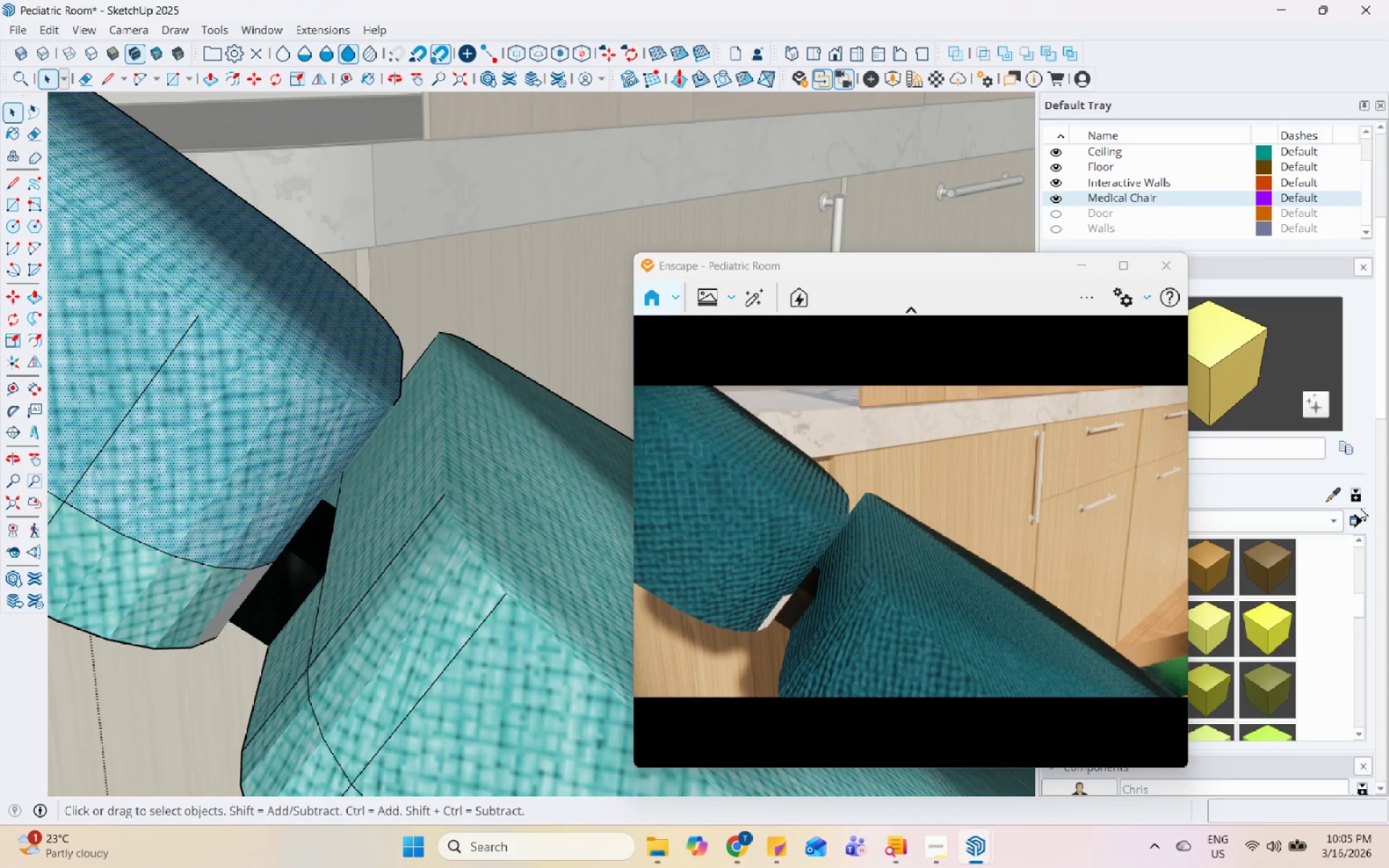 
left_click([1341, 493])
 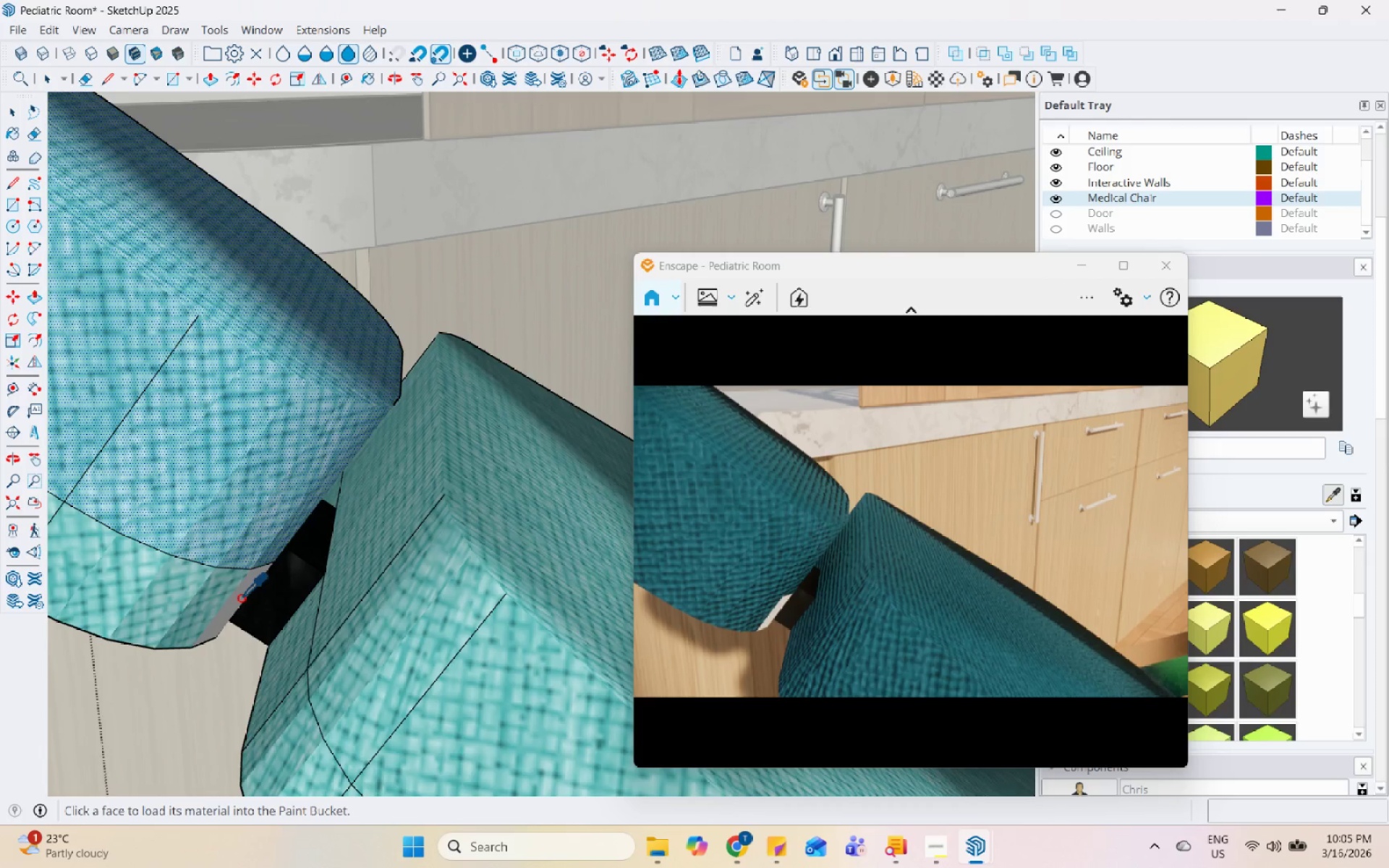 
left_click([248, 534])
 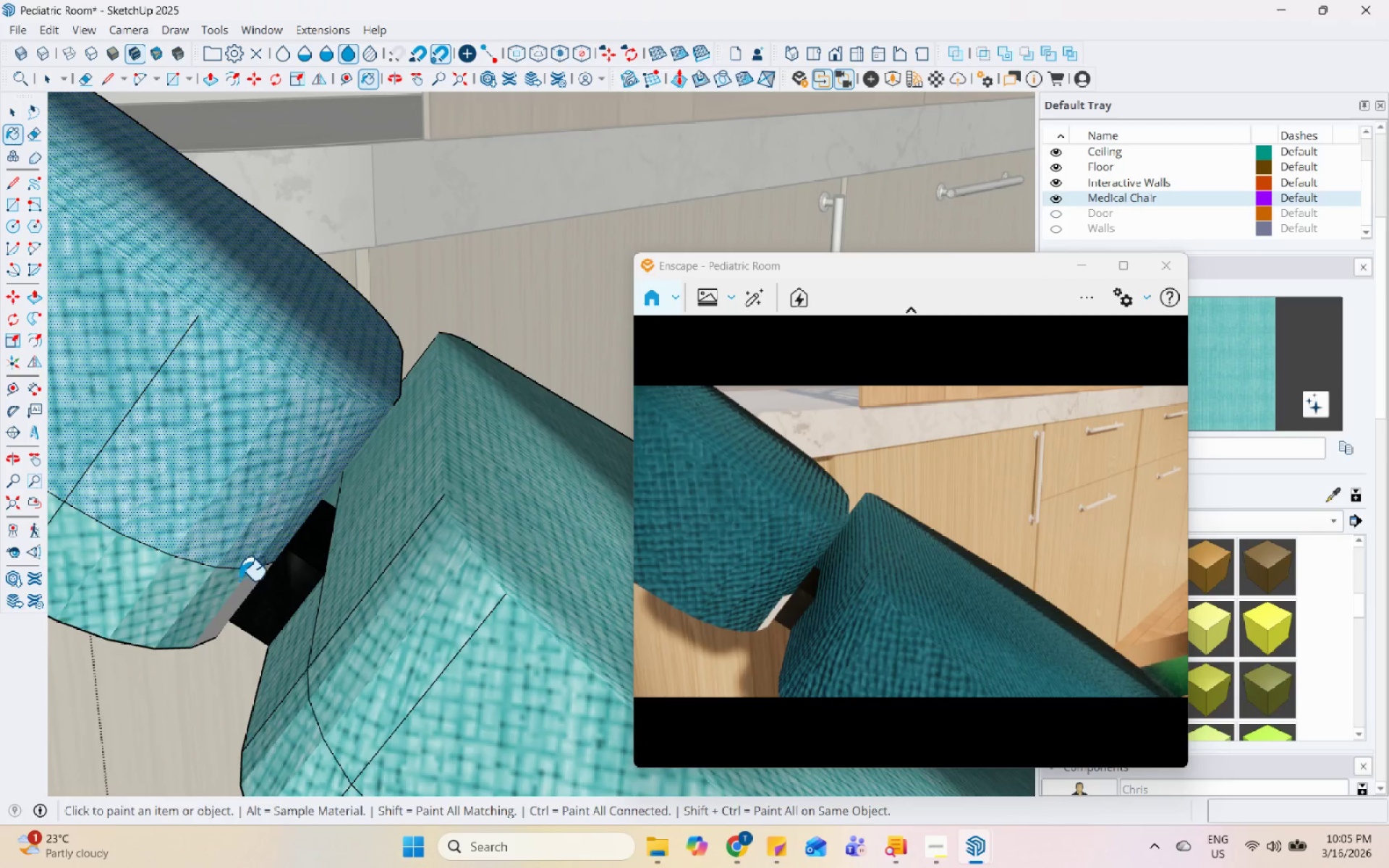 
left_click([242, 587])
 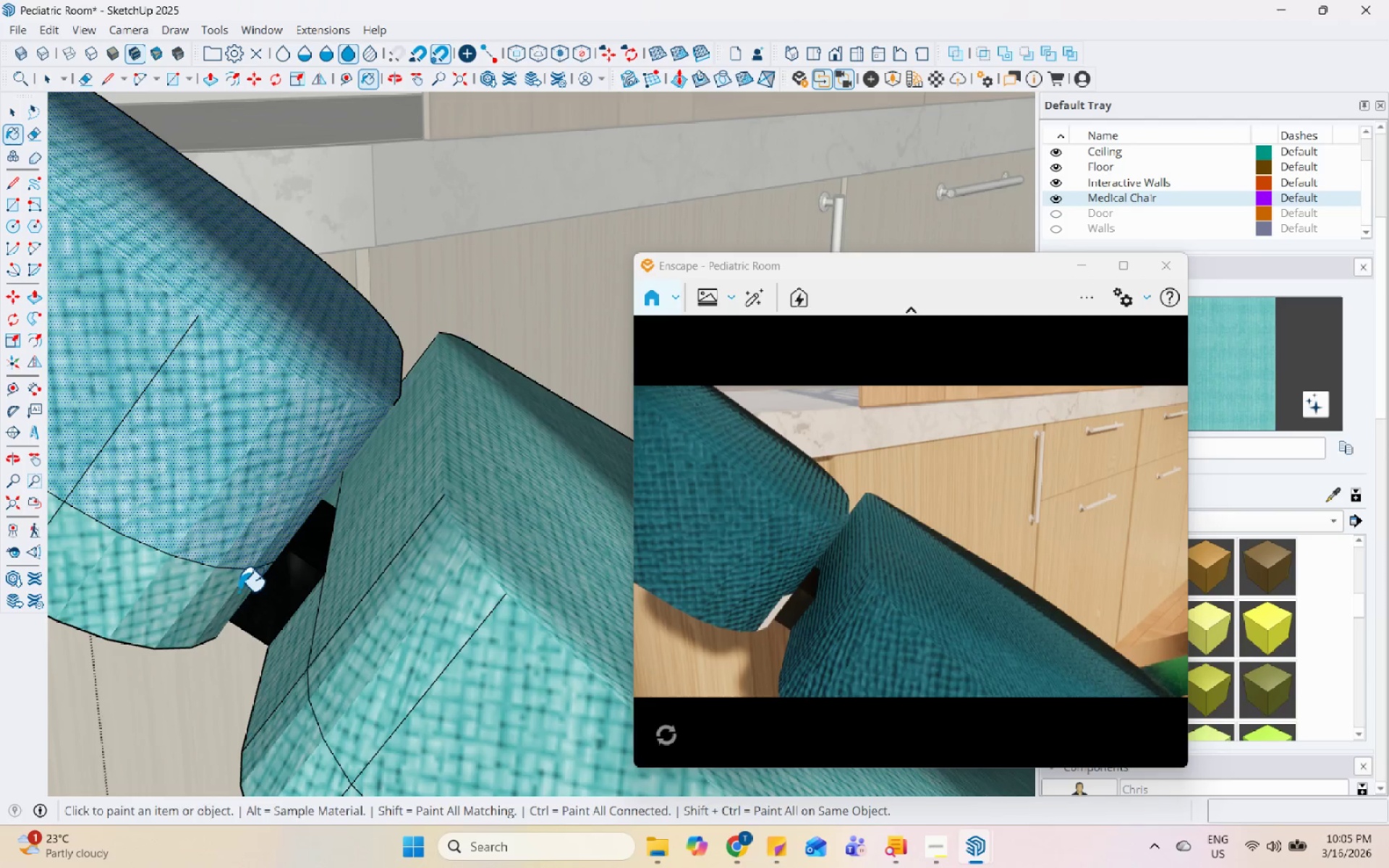 
scroll: coordinate [348, 426], scroll_direction: down, amount: 19.0
 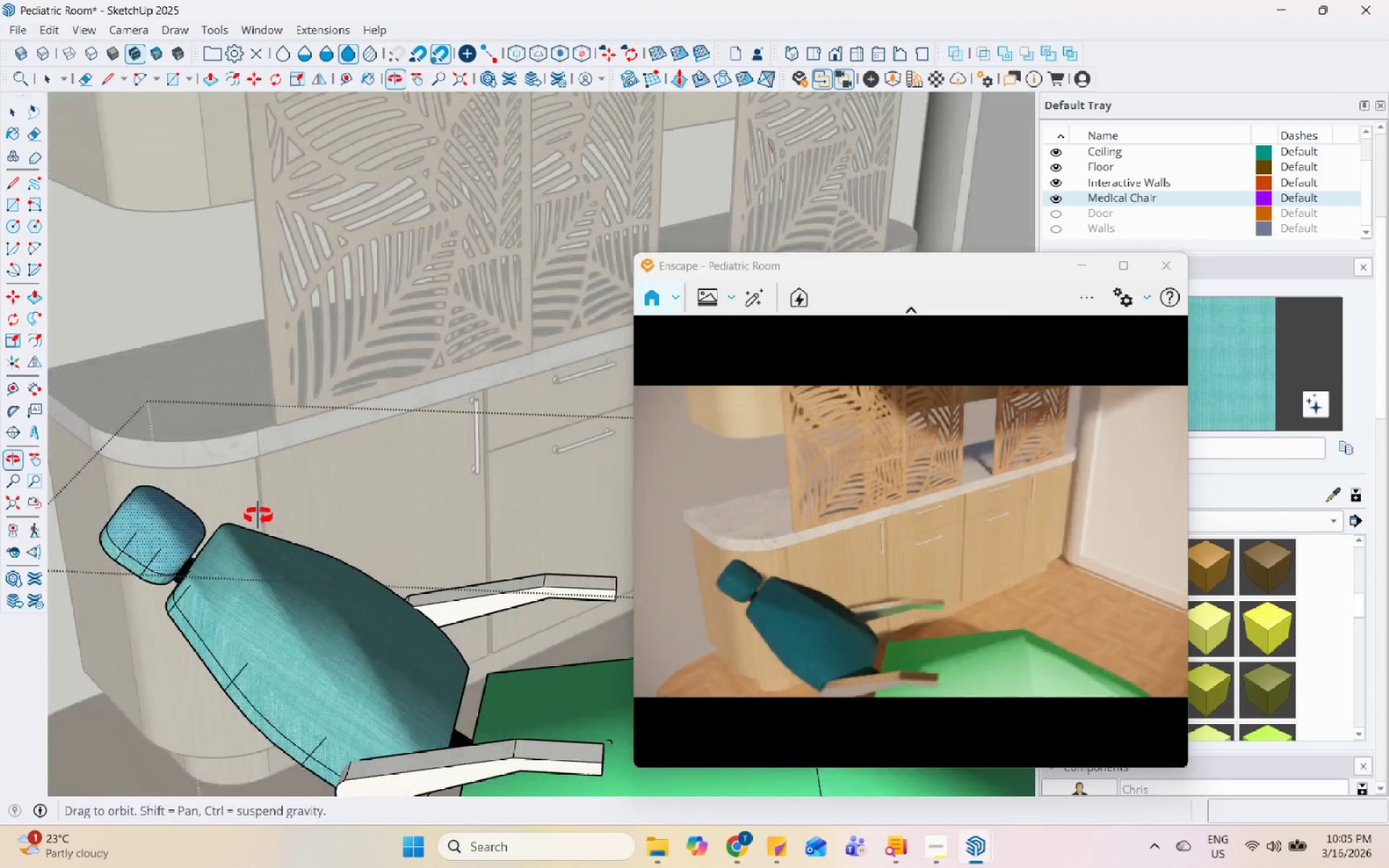 
key(Space)
 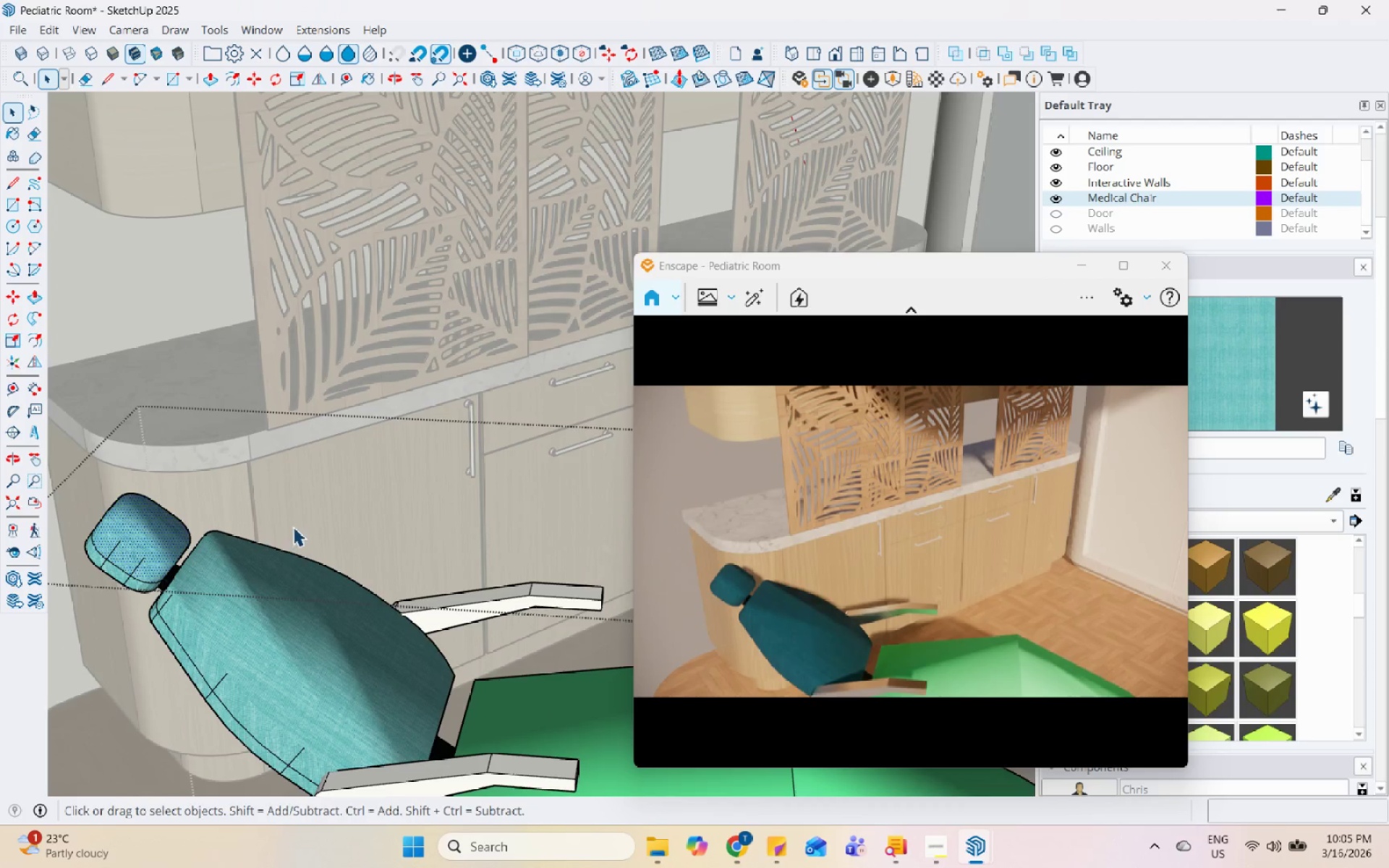 
scroll: coordinate [395, 621], scroll_direction: down, amount: 2.0
 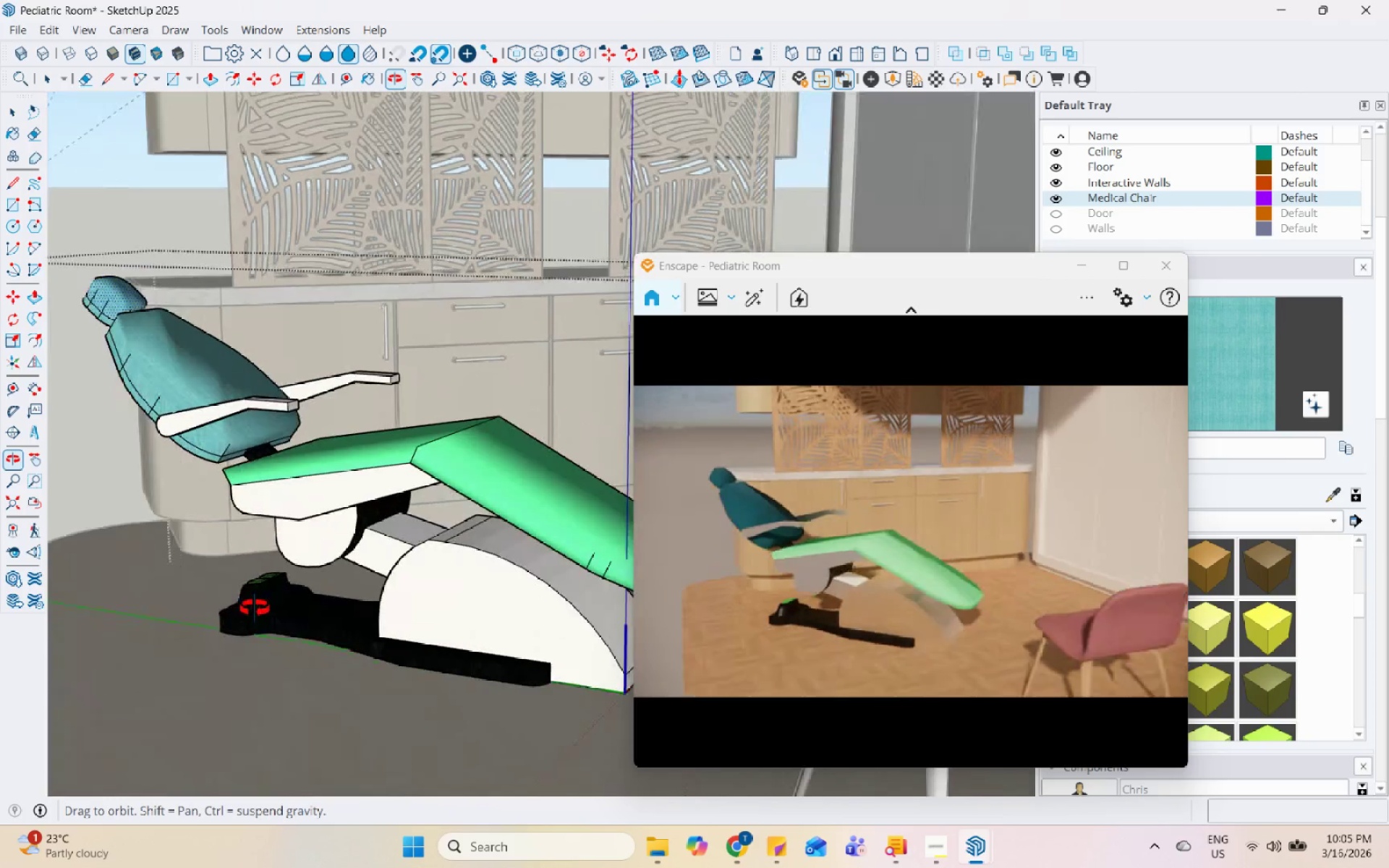 
double_click([308, 495])
 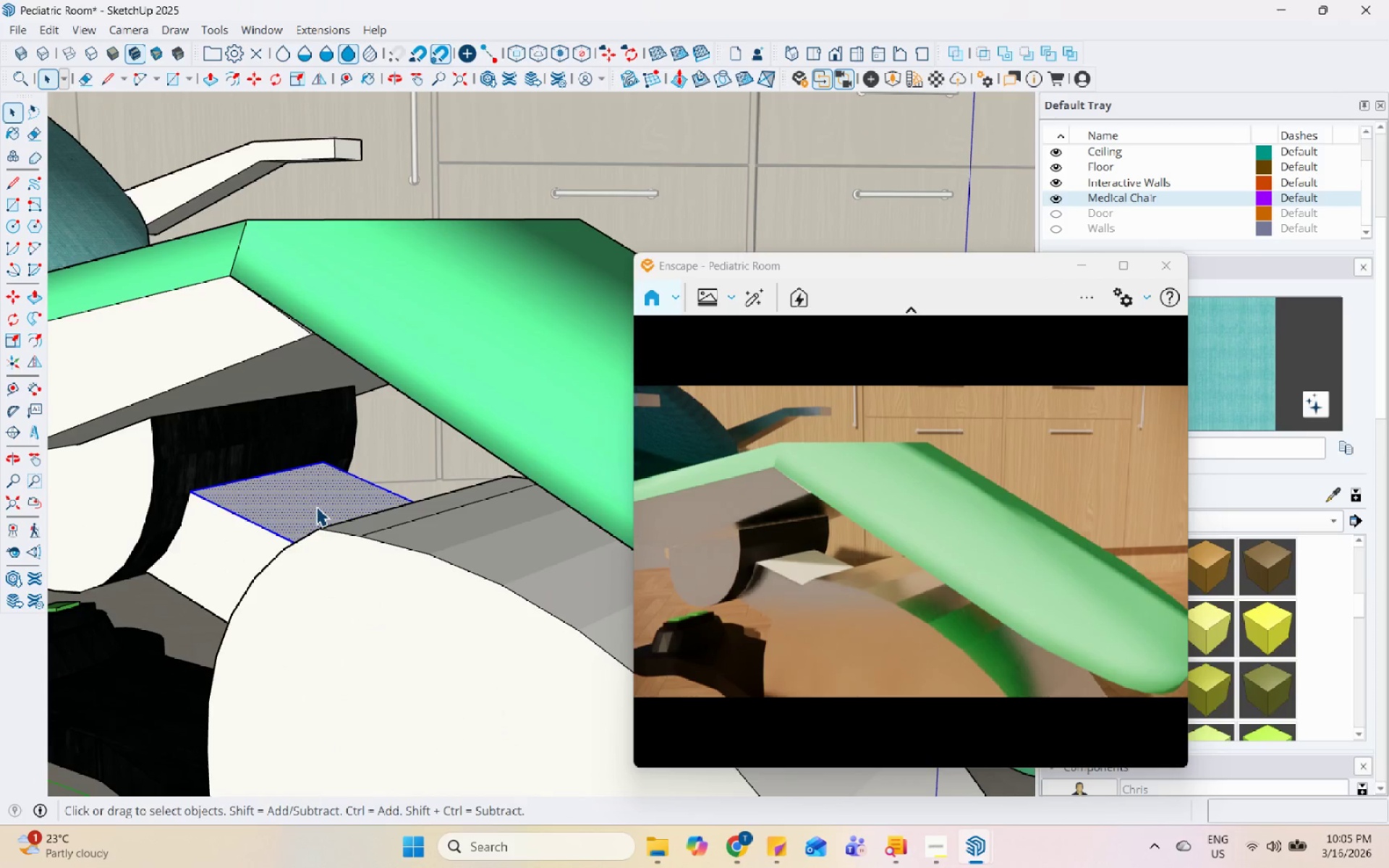 
scroll: coordinate [309, 482], scroll_direction: up, amount: 10.0
 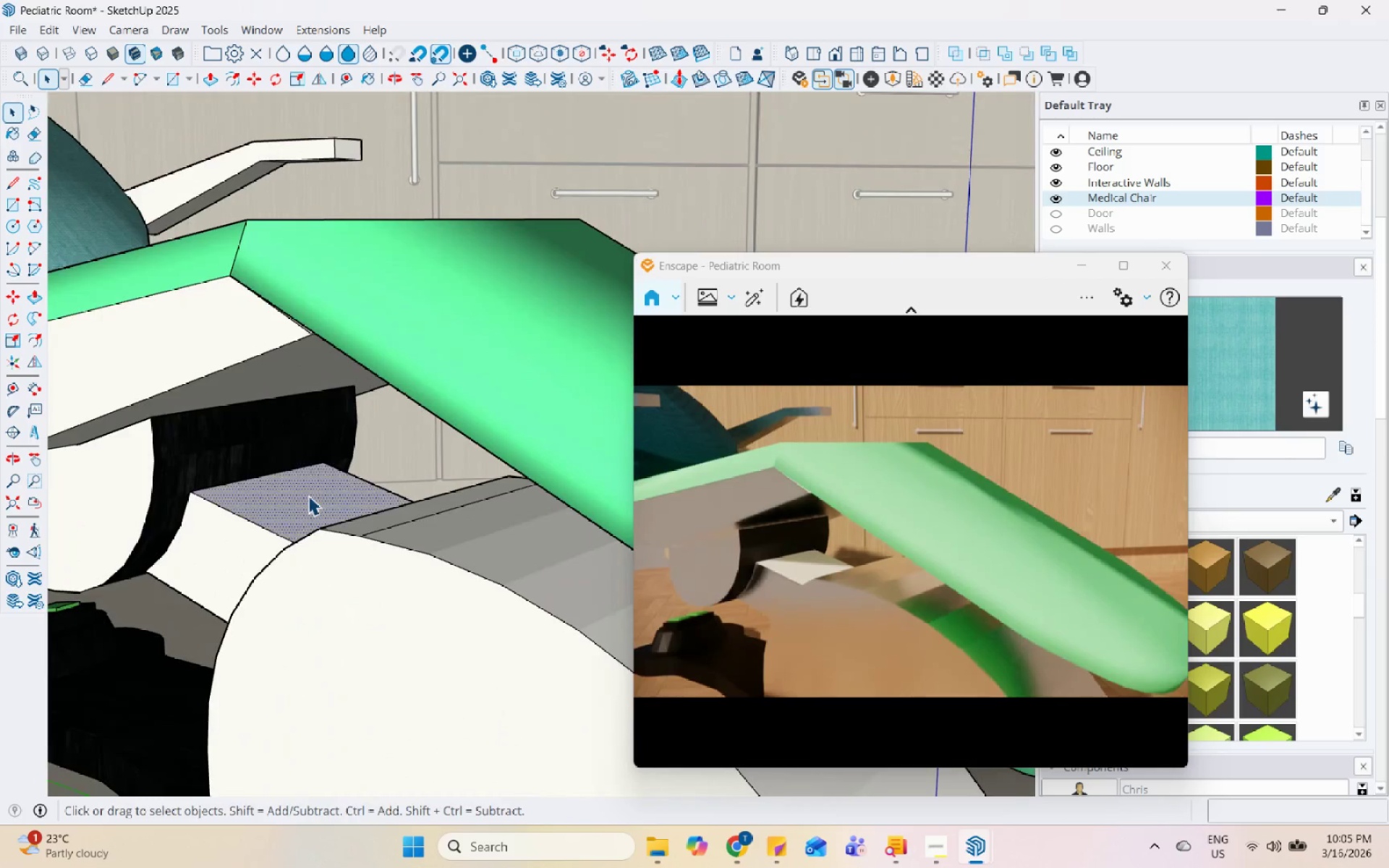 
triple_click([316, 506])
 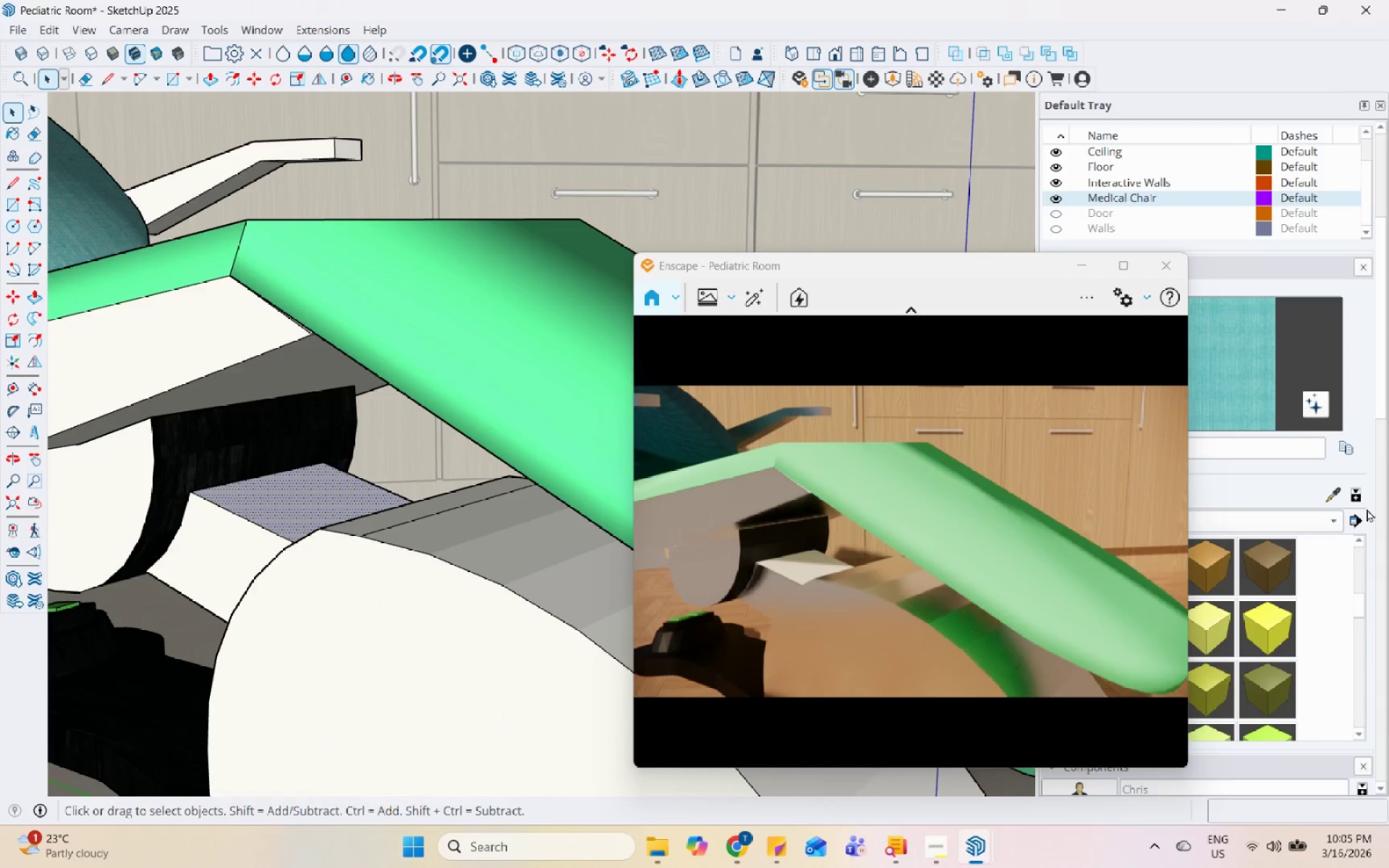 
left_click([1333, 495])
 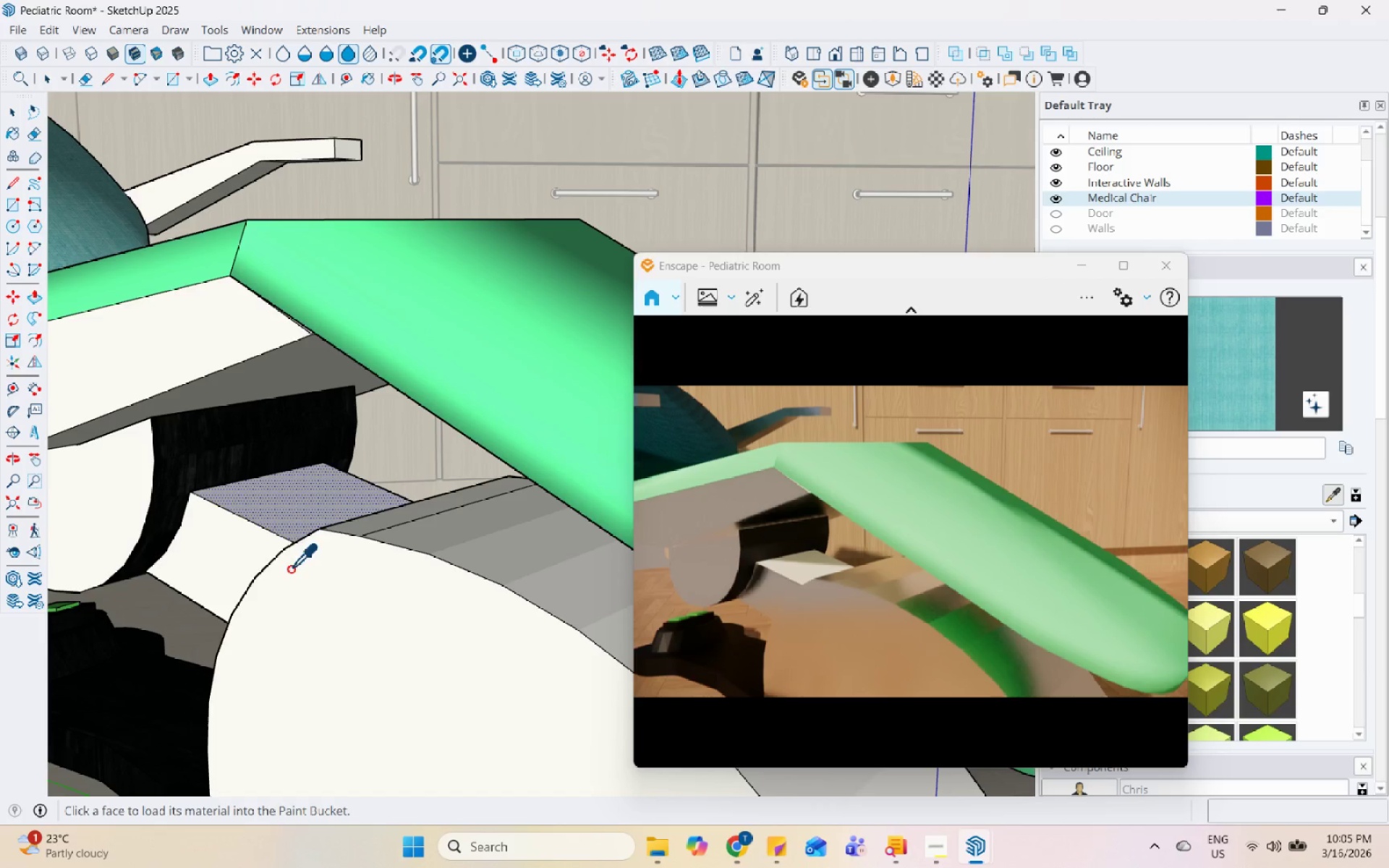 
left_click_drag(start_coordinate=[252, 564], to_coordinate=[256, 553])
 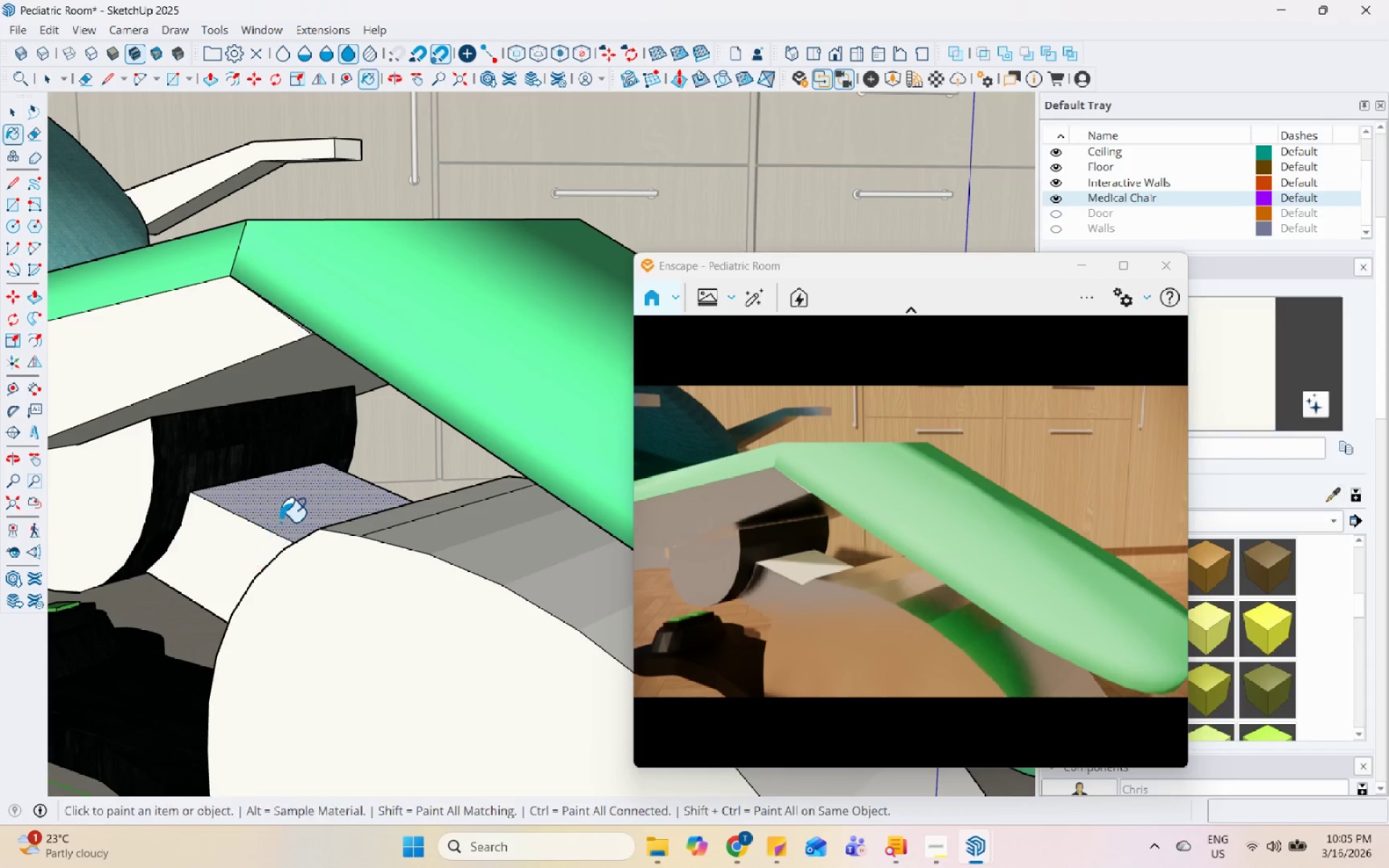 
double_click([282, 519])
 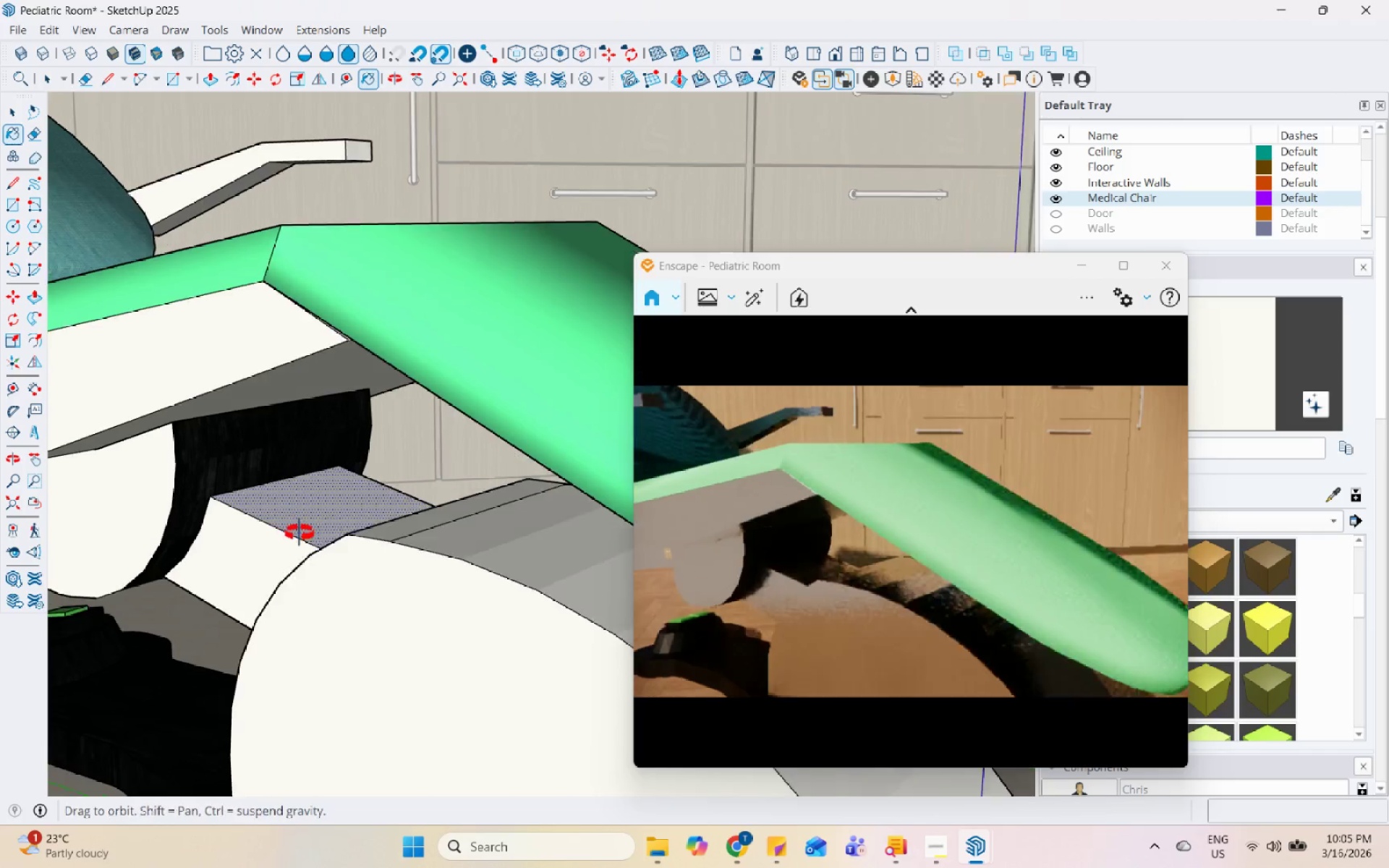 
key(Space)
 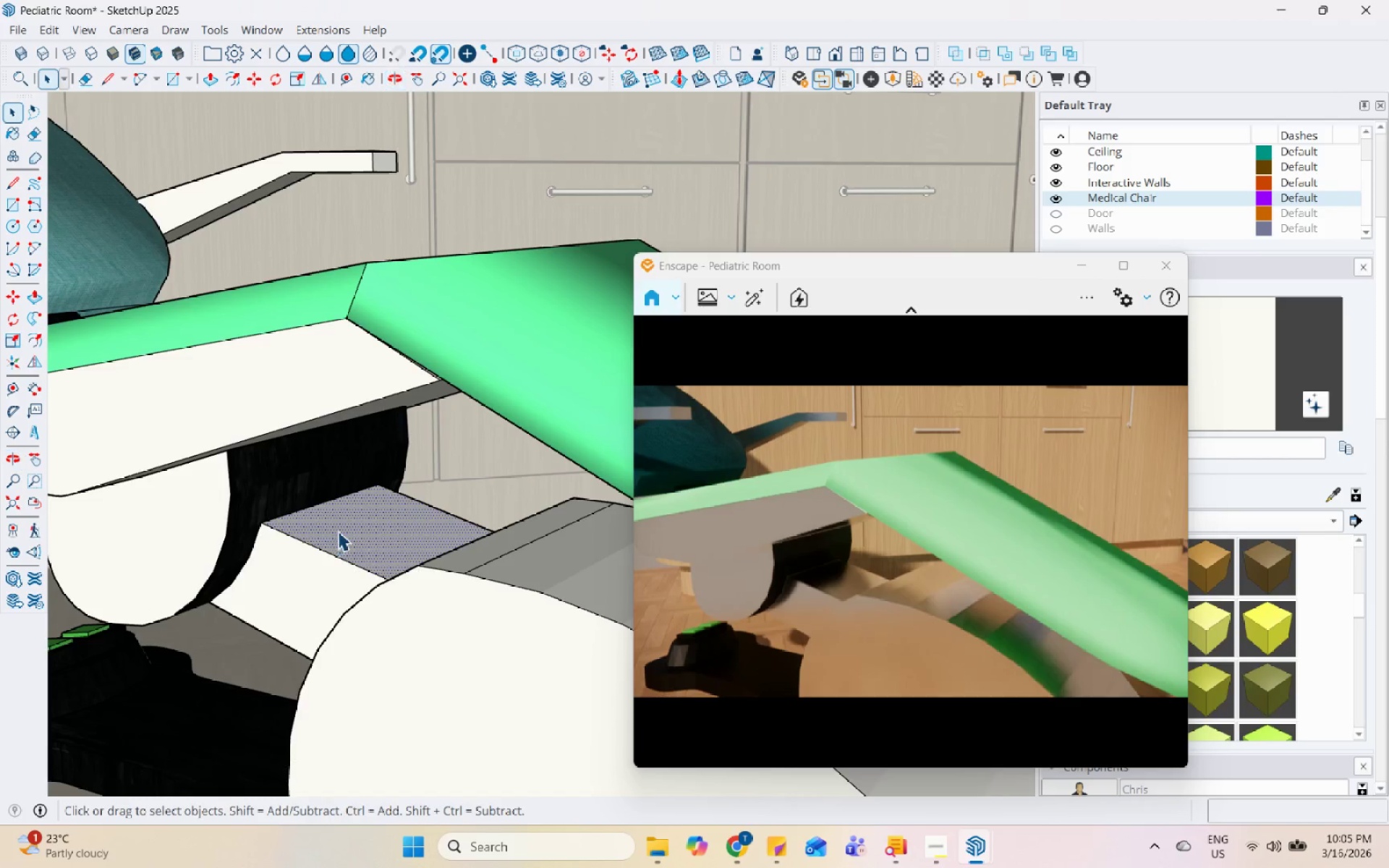 
key(Escape)
 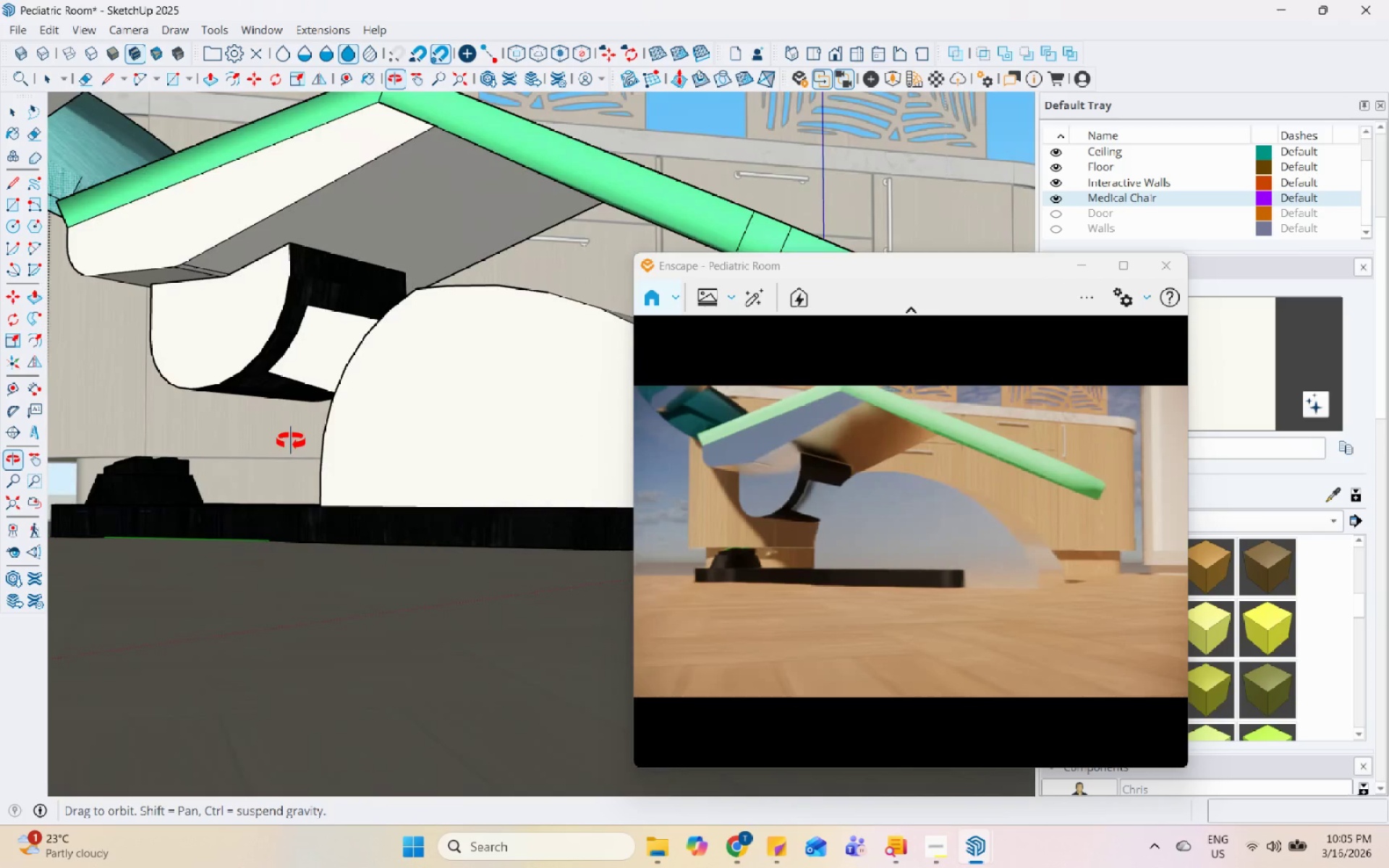 
scroll: coordinate [339, 531], scroll_direction: down, amount: 4.0
 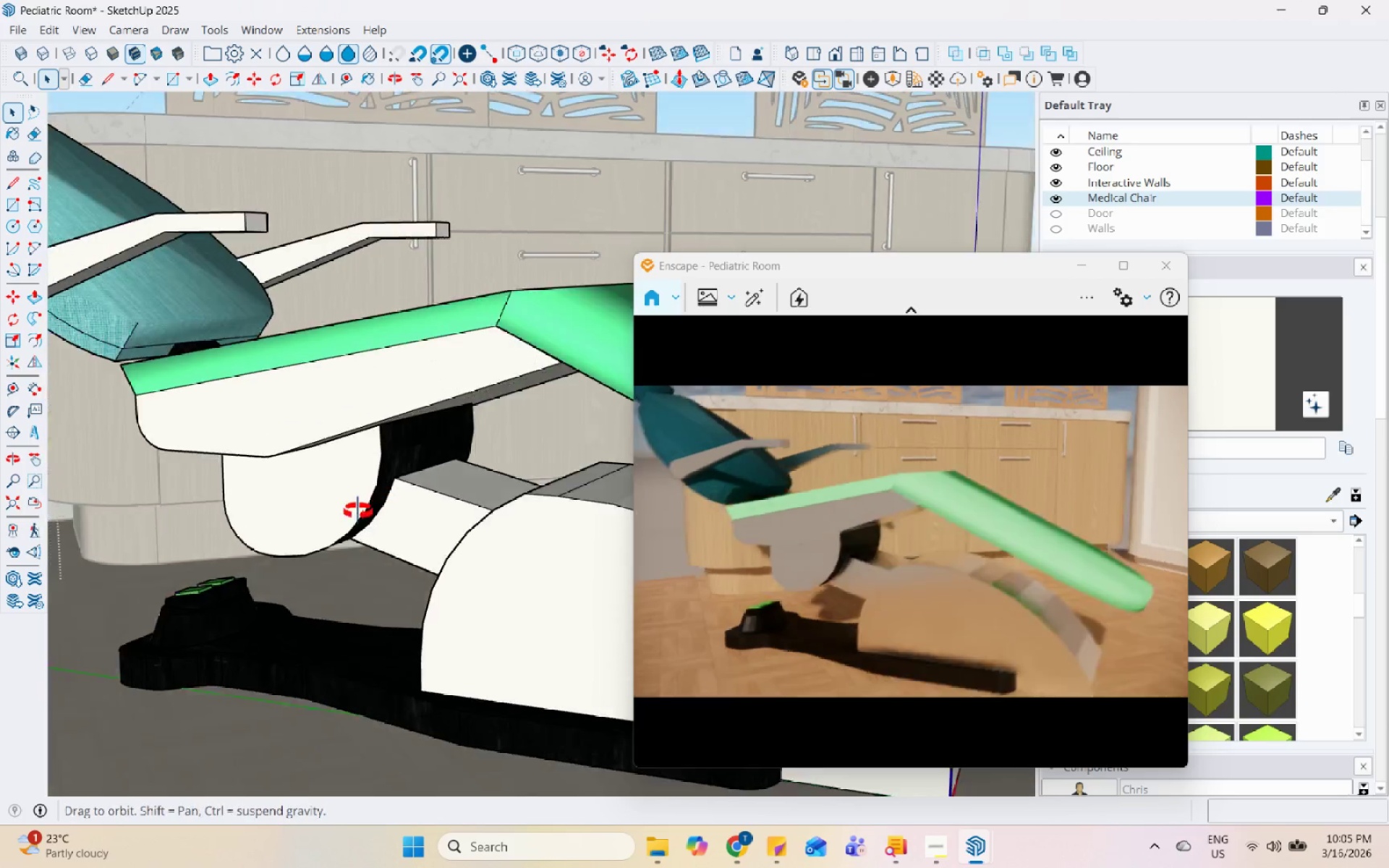 
double_click([221, 331])
 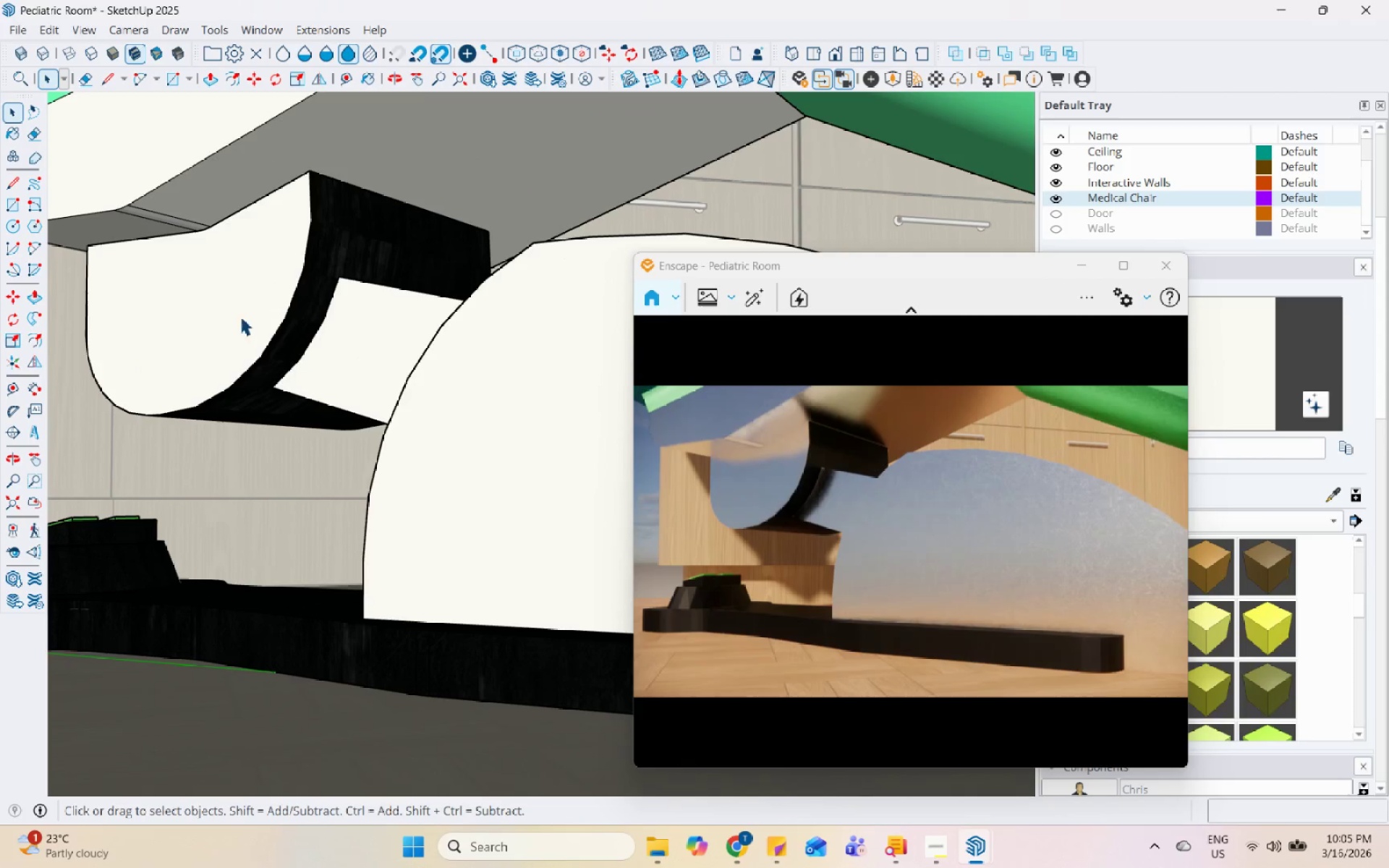 
scroll: coordinate [220, 337], scroll_direction: up, amount: 5.0
 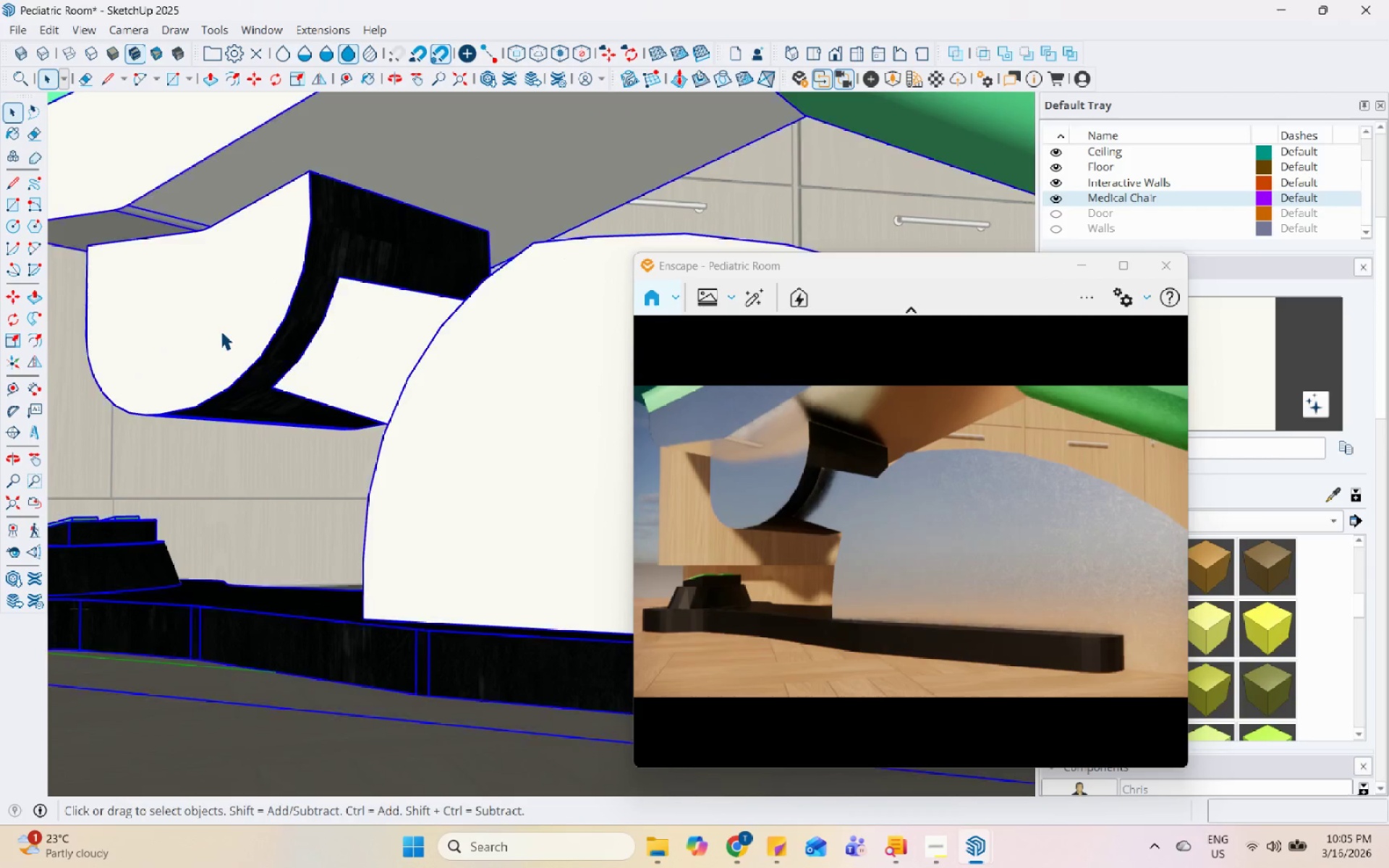 
triple_click([252, 307])
 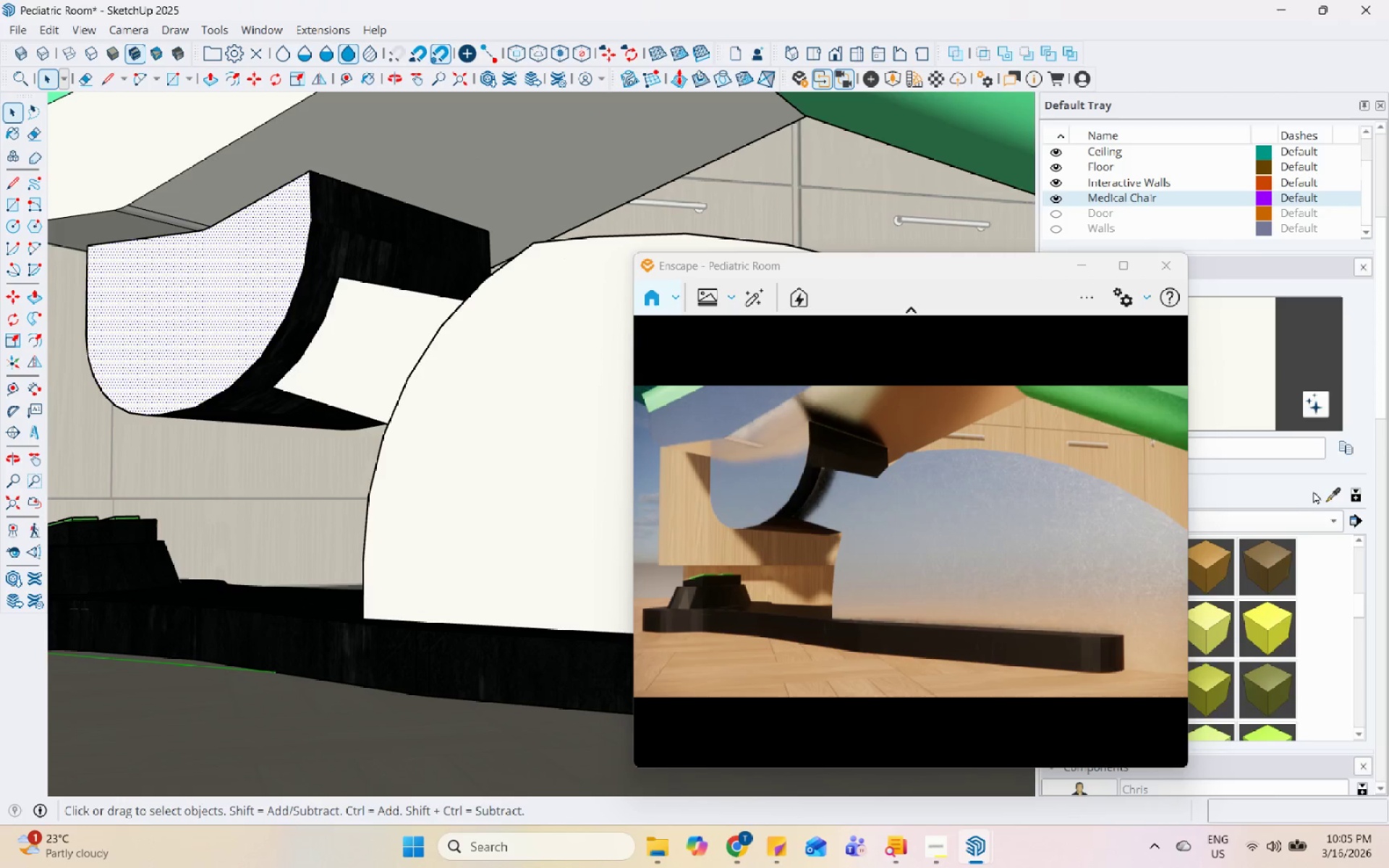 
left_click([1324, 493])
 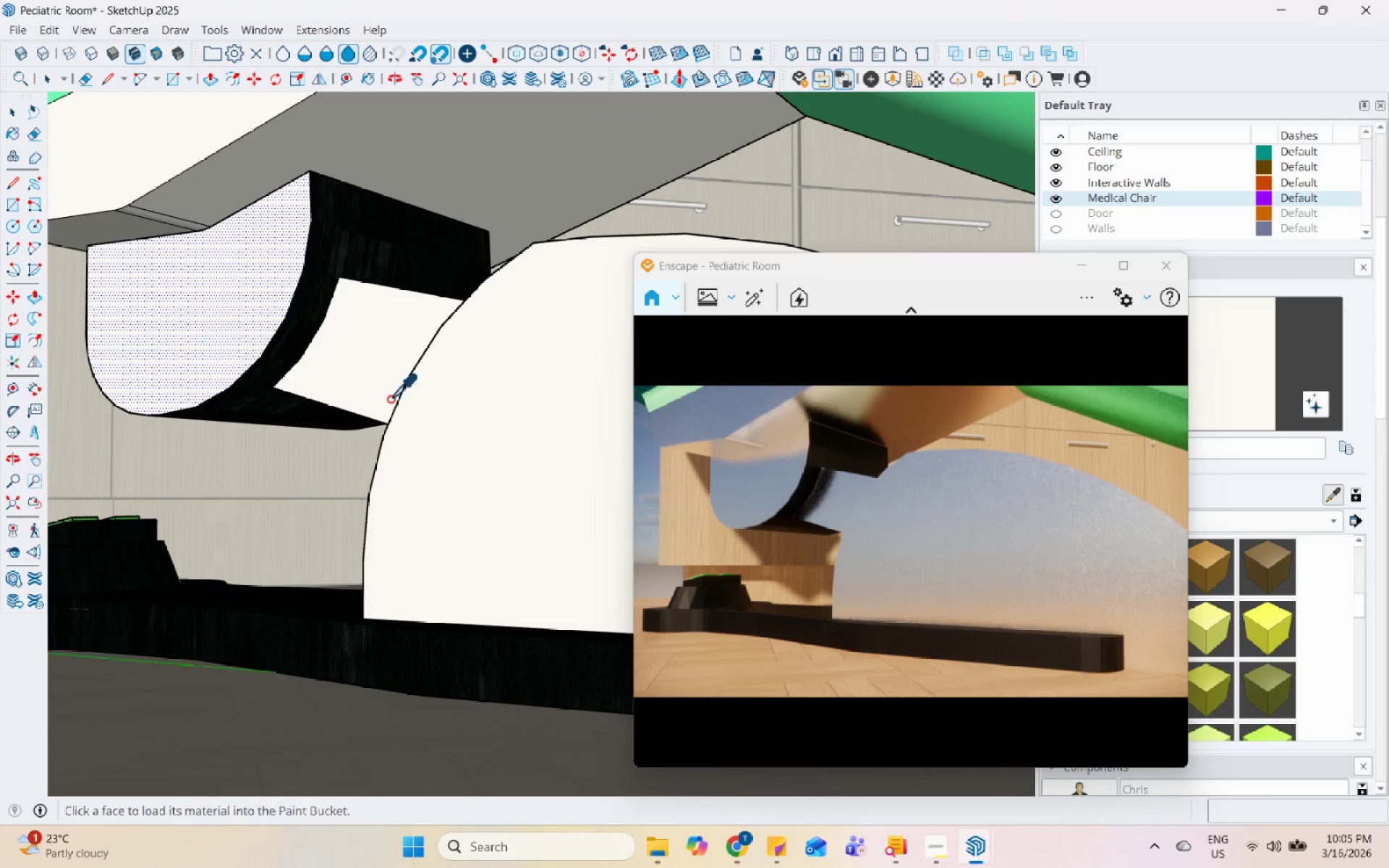 
double_click([278, 326])
 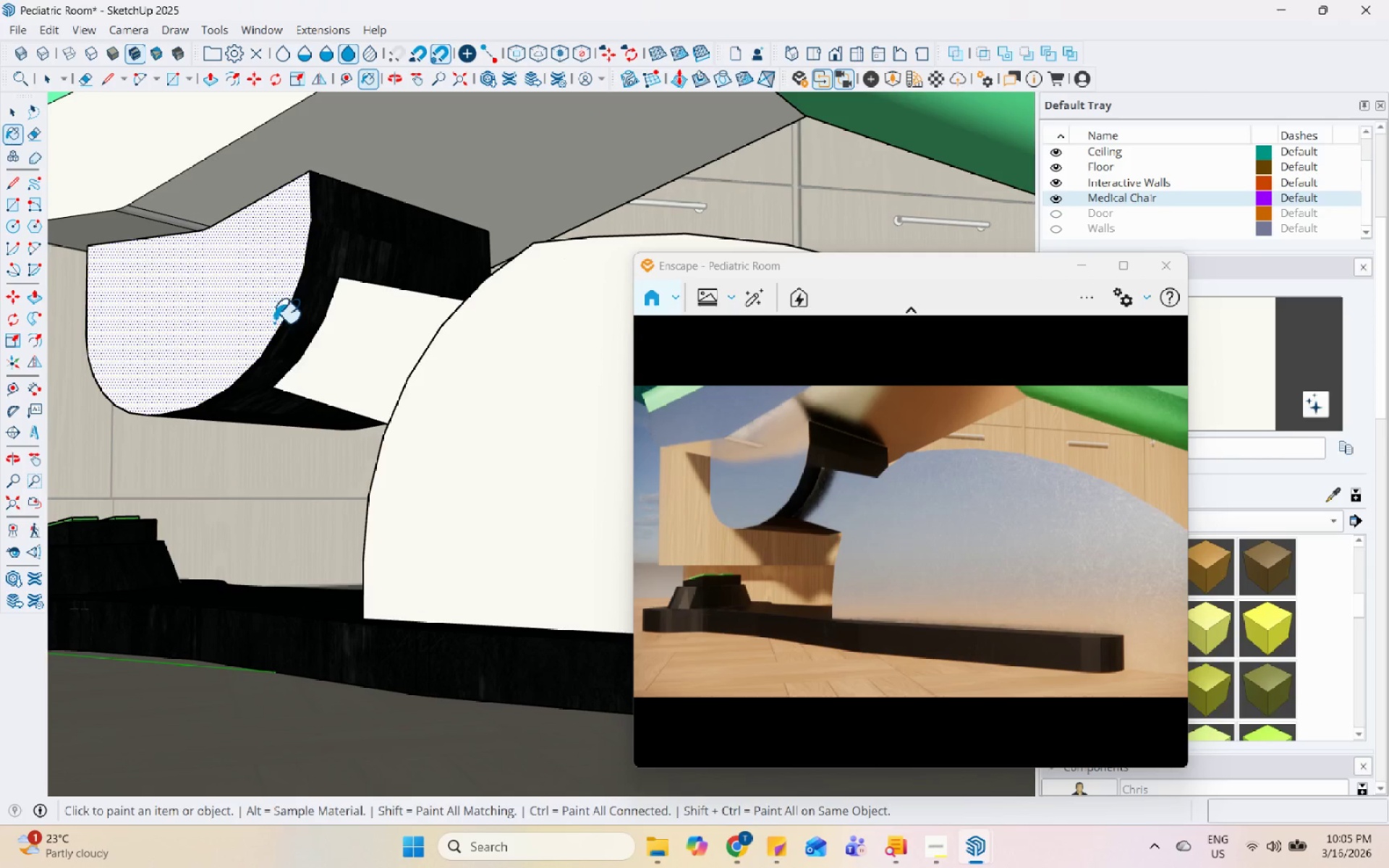 
triple_click([252, 301])
 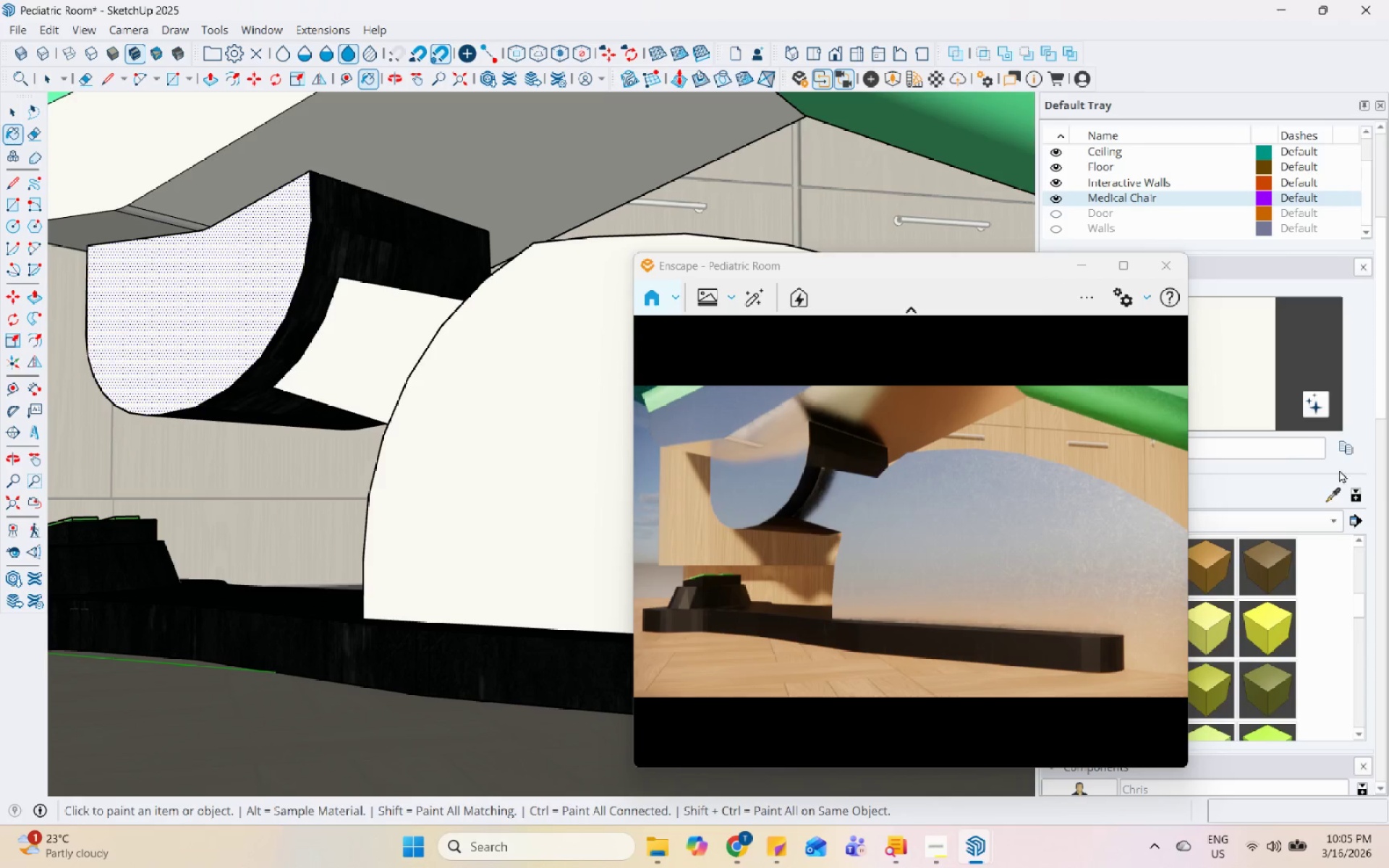 
left_click_drag(start_coordinate=[1331, 498], to_coordinate=[1328, 497])
 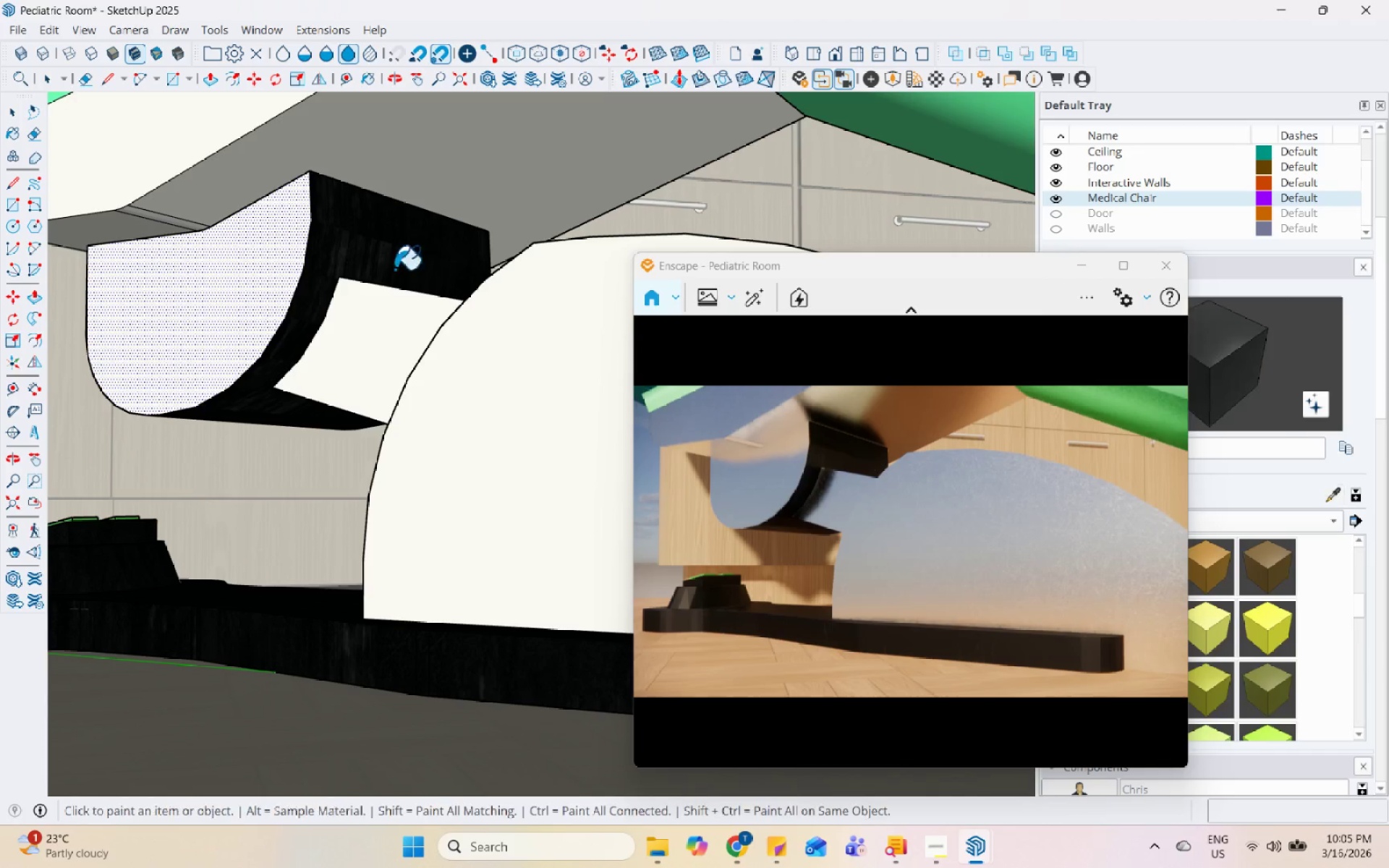 
double_click([253, 280])
 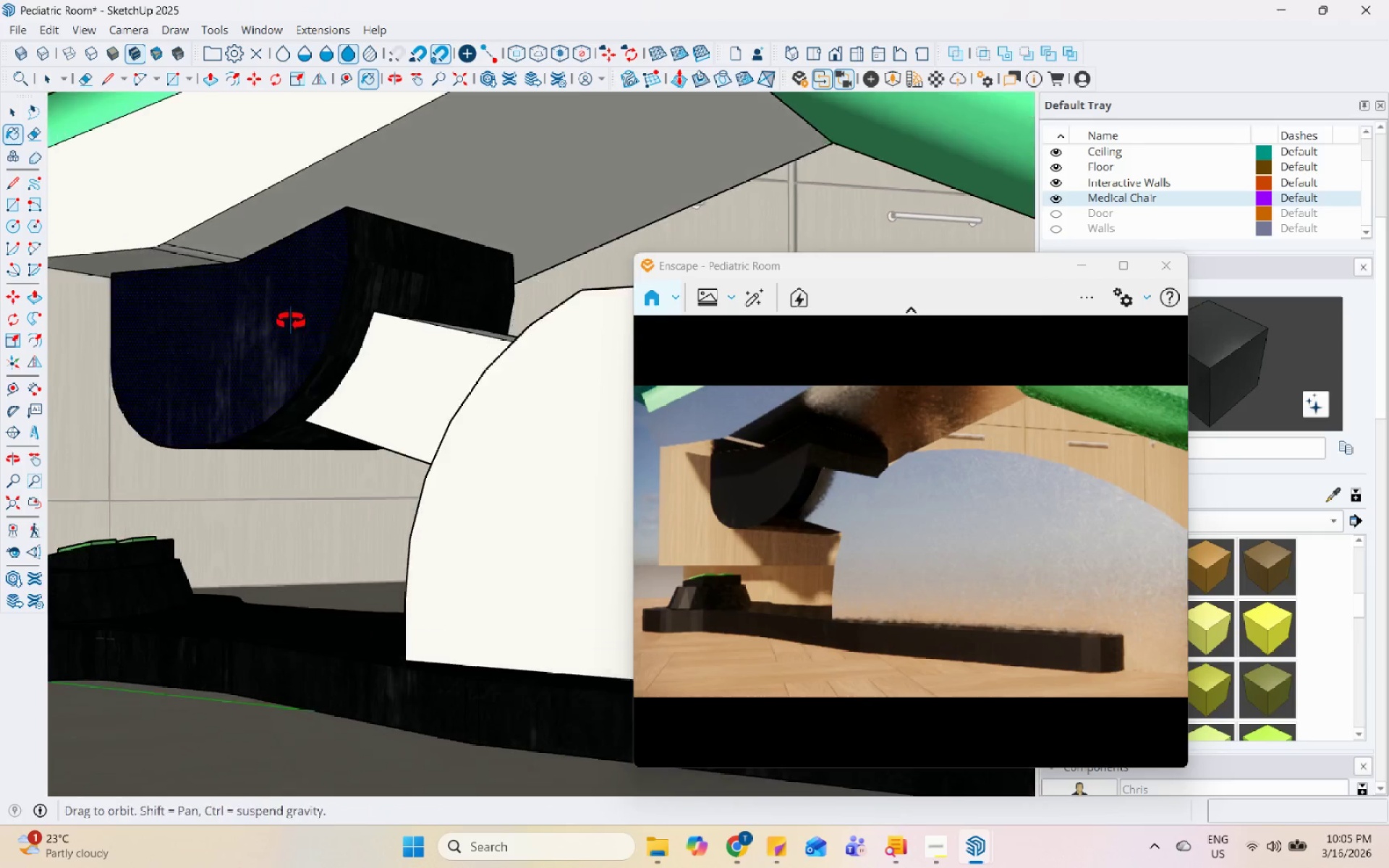 
key(Space)
 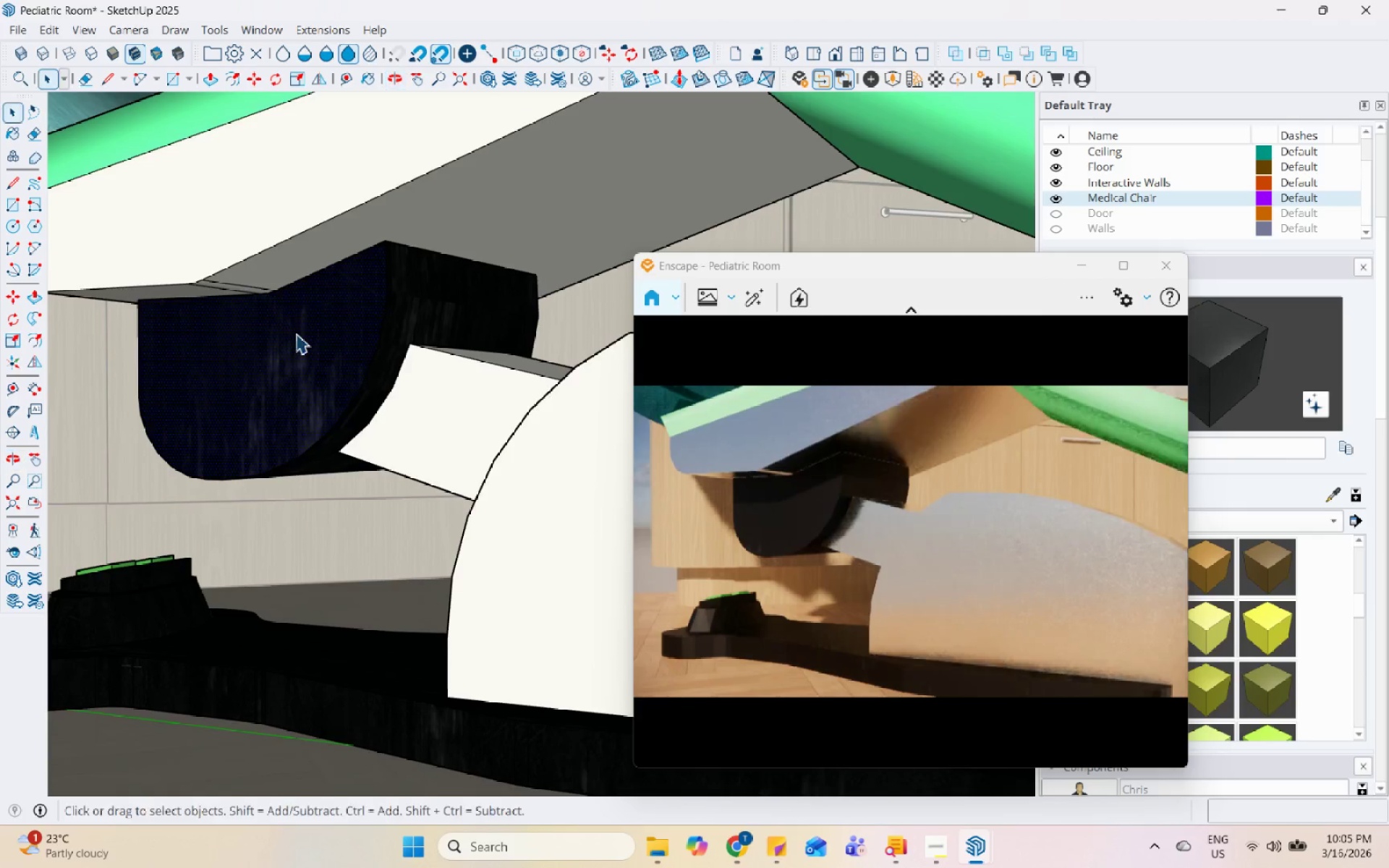 
scroll: coordinate [670, 596], scroll_direction: down, amount: 20.0
 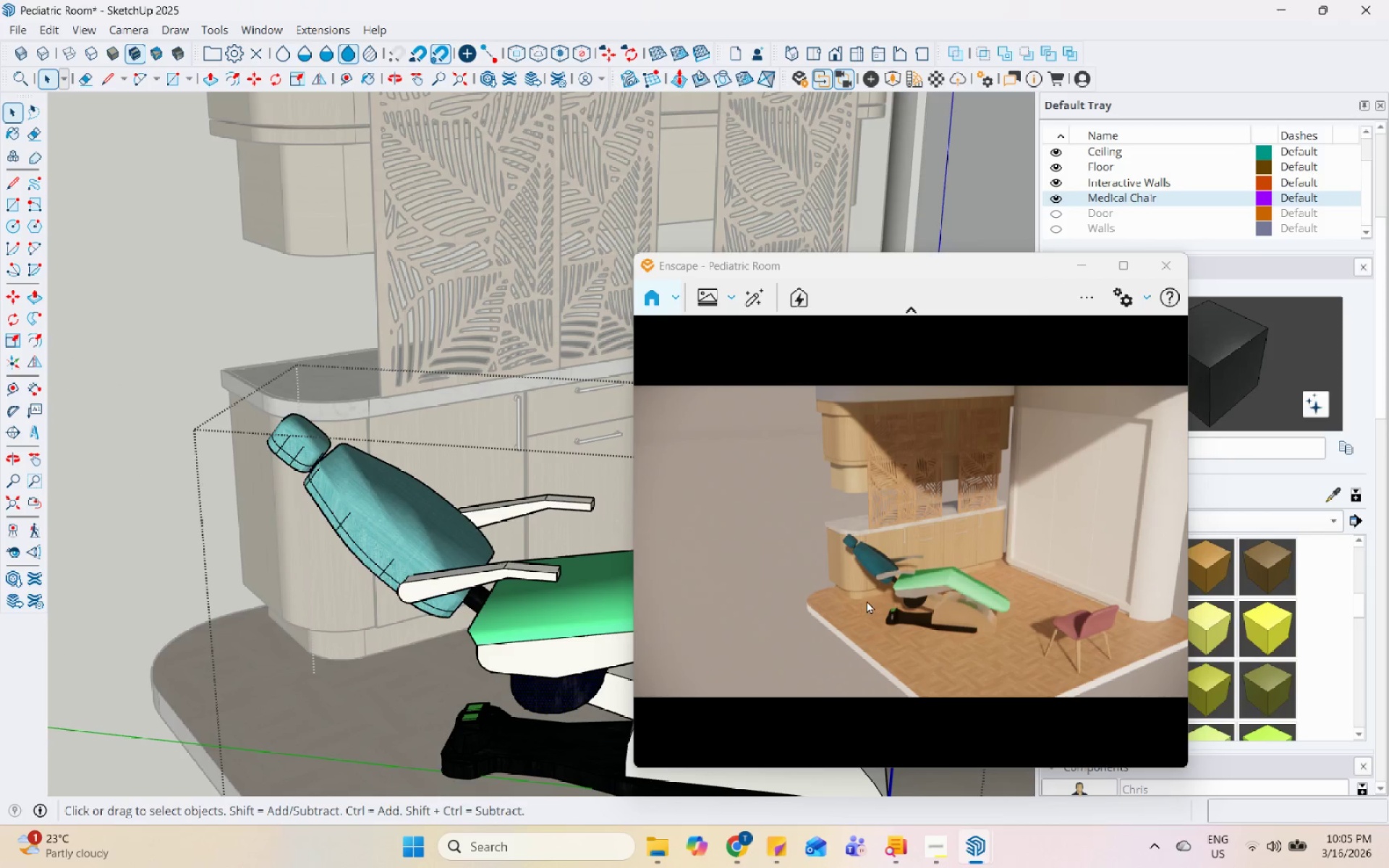 
scroll: coordinate [454, 498], scroll_direction: up, amount: 25.0
 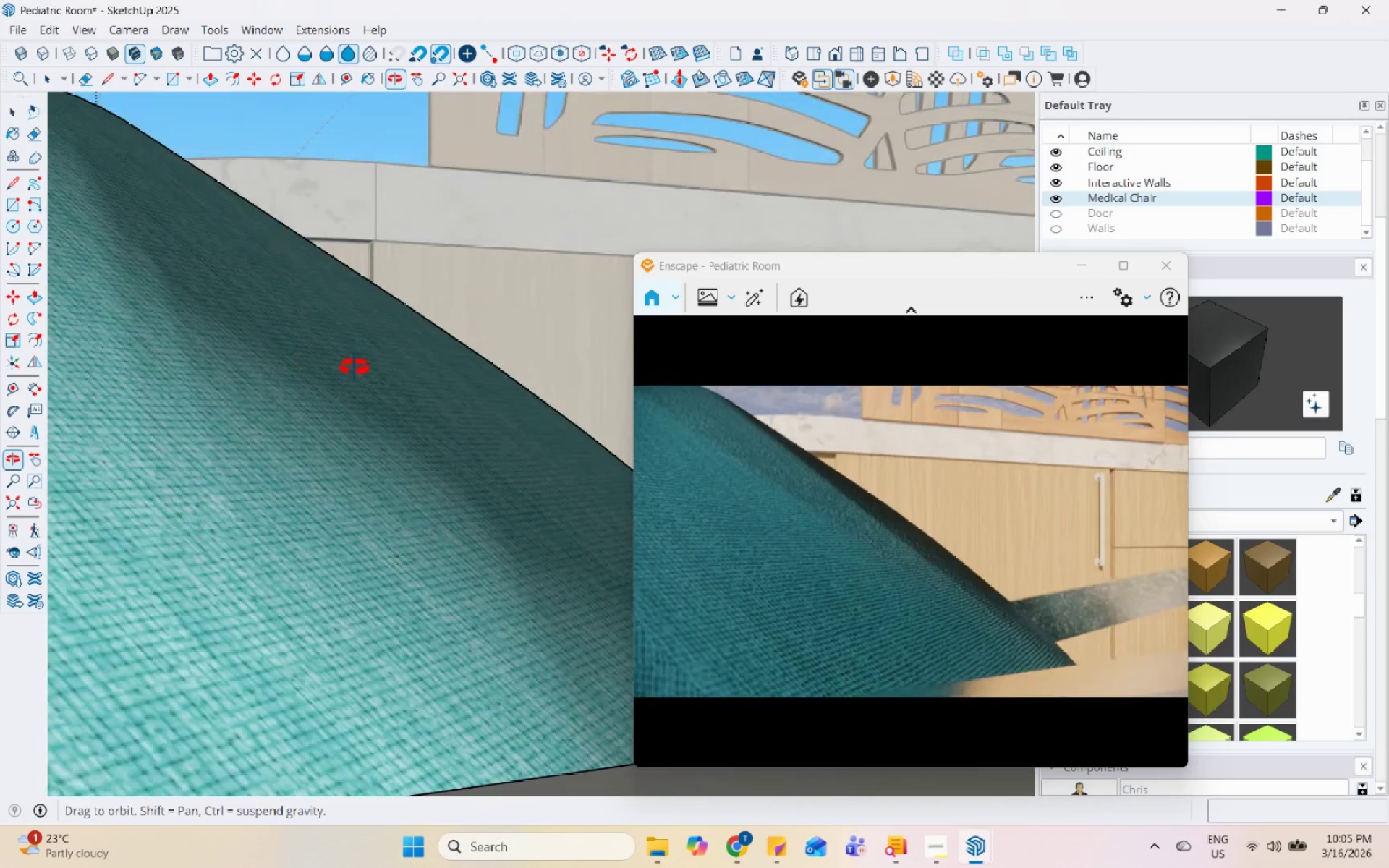 
scroll: coordinate [295, 512], scroll_direction: down, amount: 19.0
 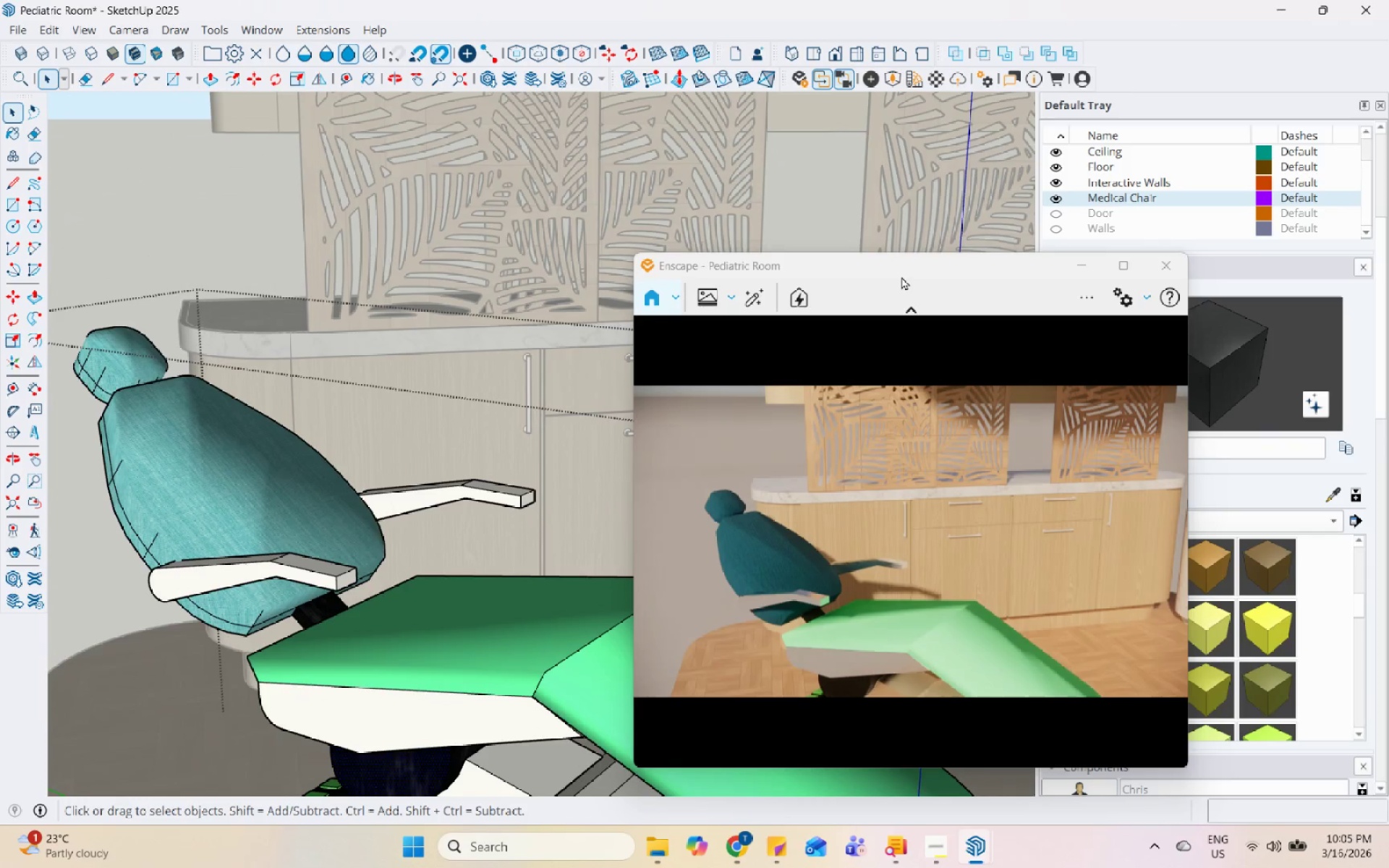 
left_click_drag(start_coordinate=[904, 268], to_coordinate=[999, 175])
 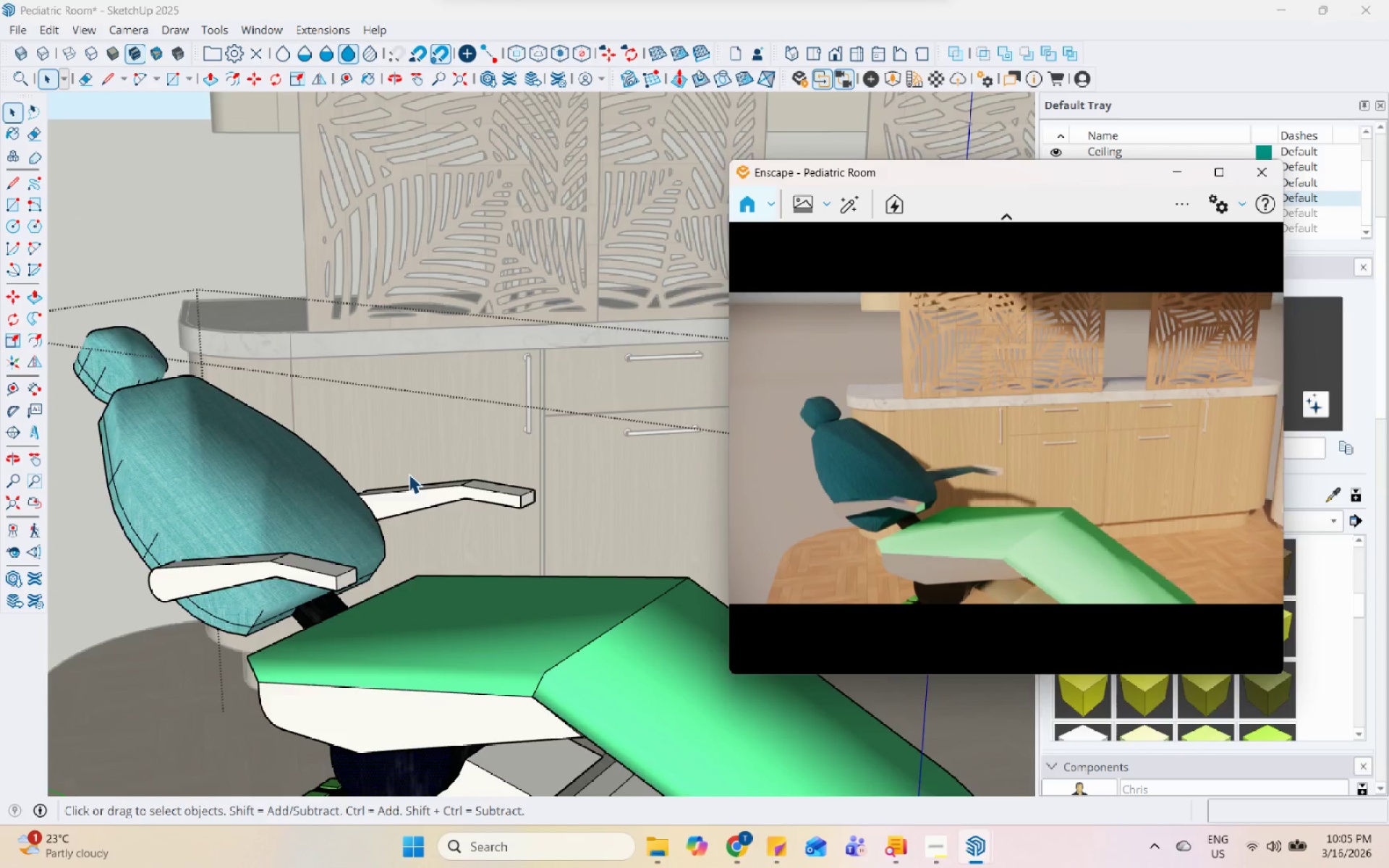 
scroll: coordinate [404, 507], scroll_direction: down, amount: 3.0
 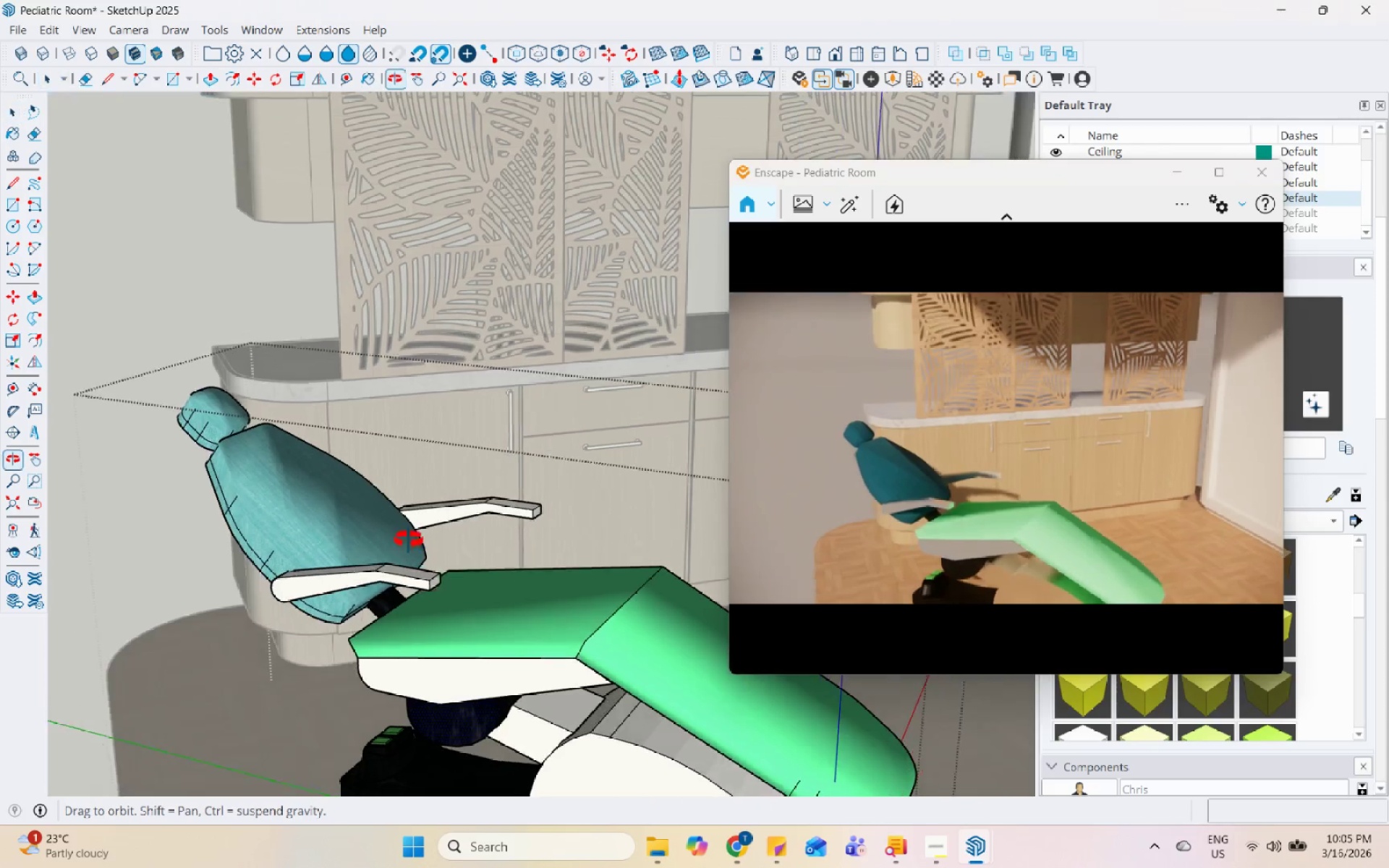 
scroll: coordinate [993, 407], scroll_direction: up, amount: 8.0
 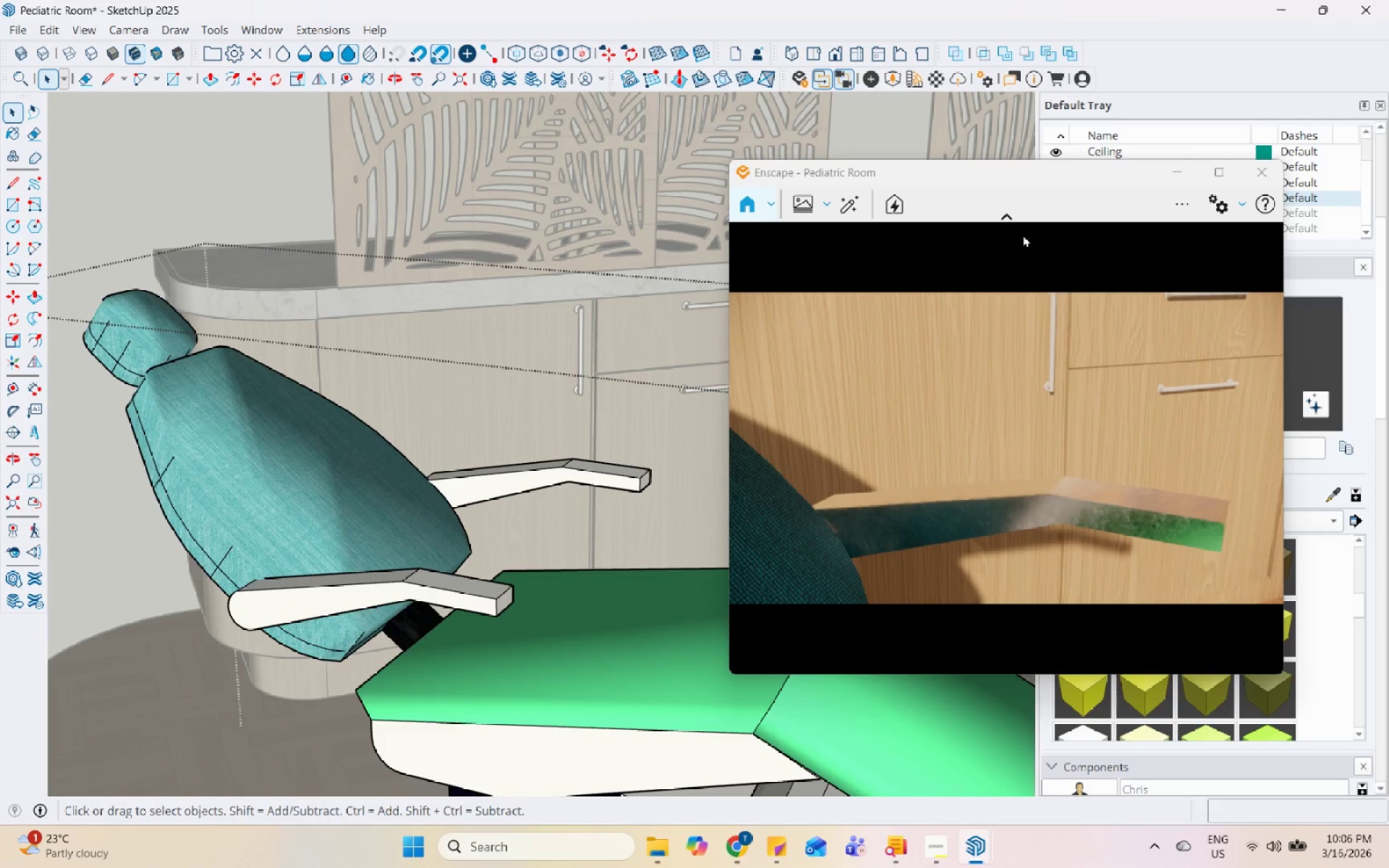 
left_click_drag(start_coordinate=[1045, 174], to_coordinate=[896, 356])
 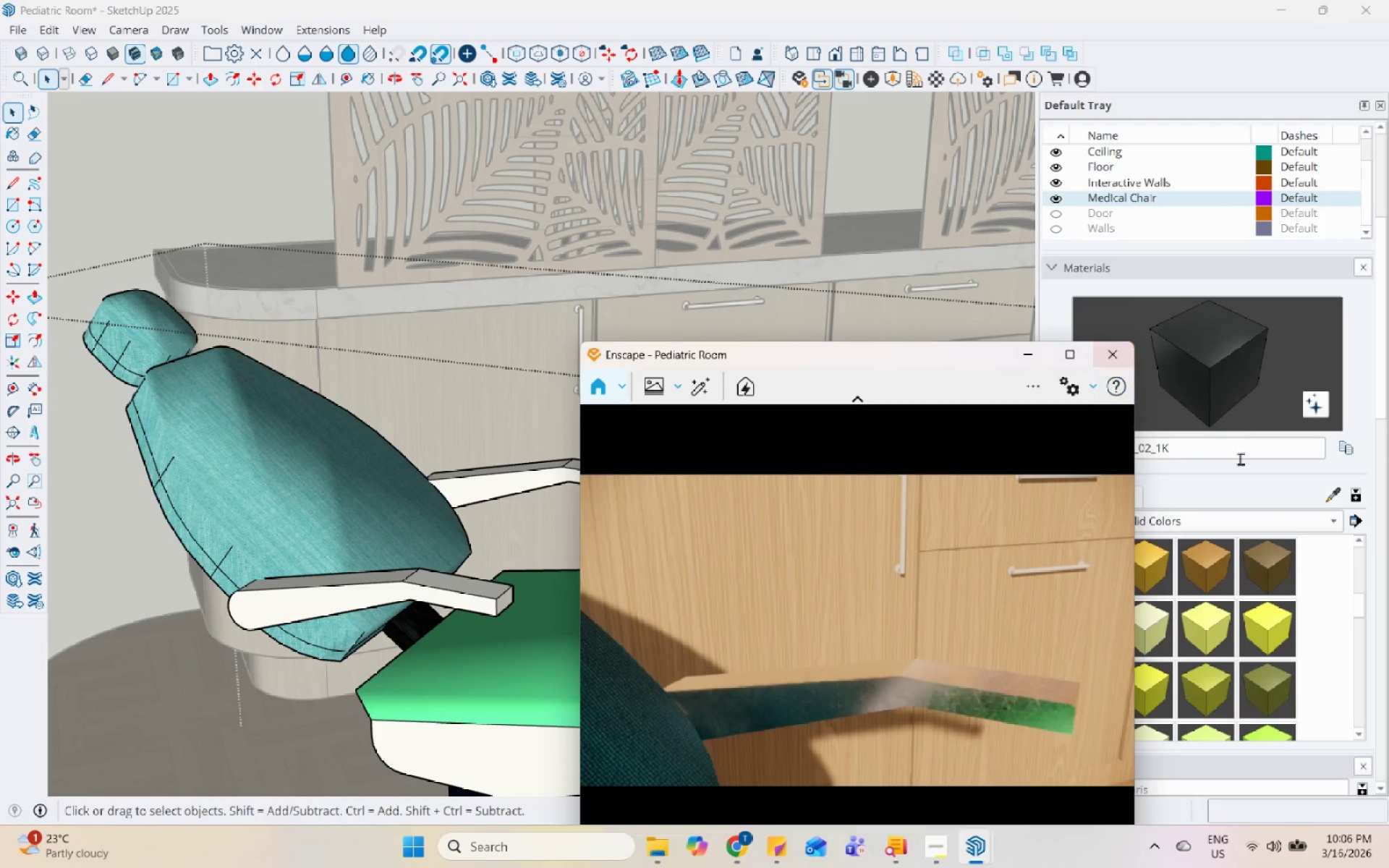 
key(Escape)
 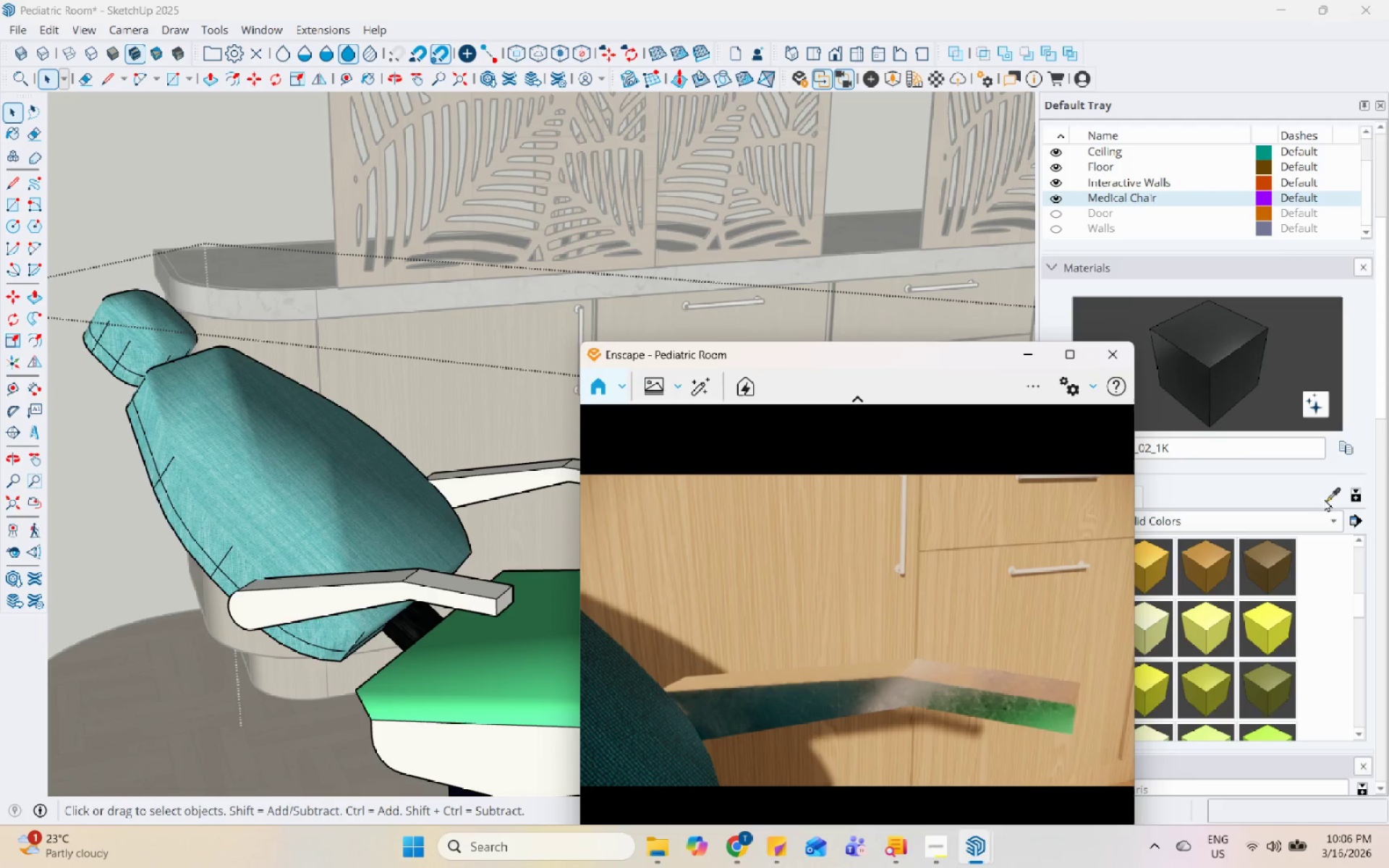 
left_click_drag(start_coordinate=[1329, 496], to_coordinate=[1317, 496])
 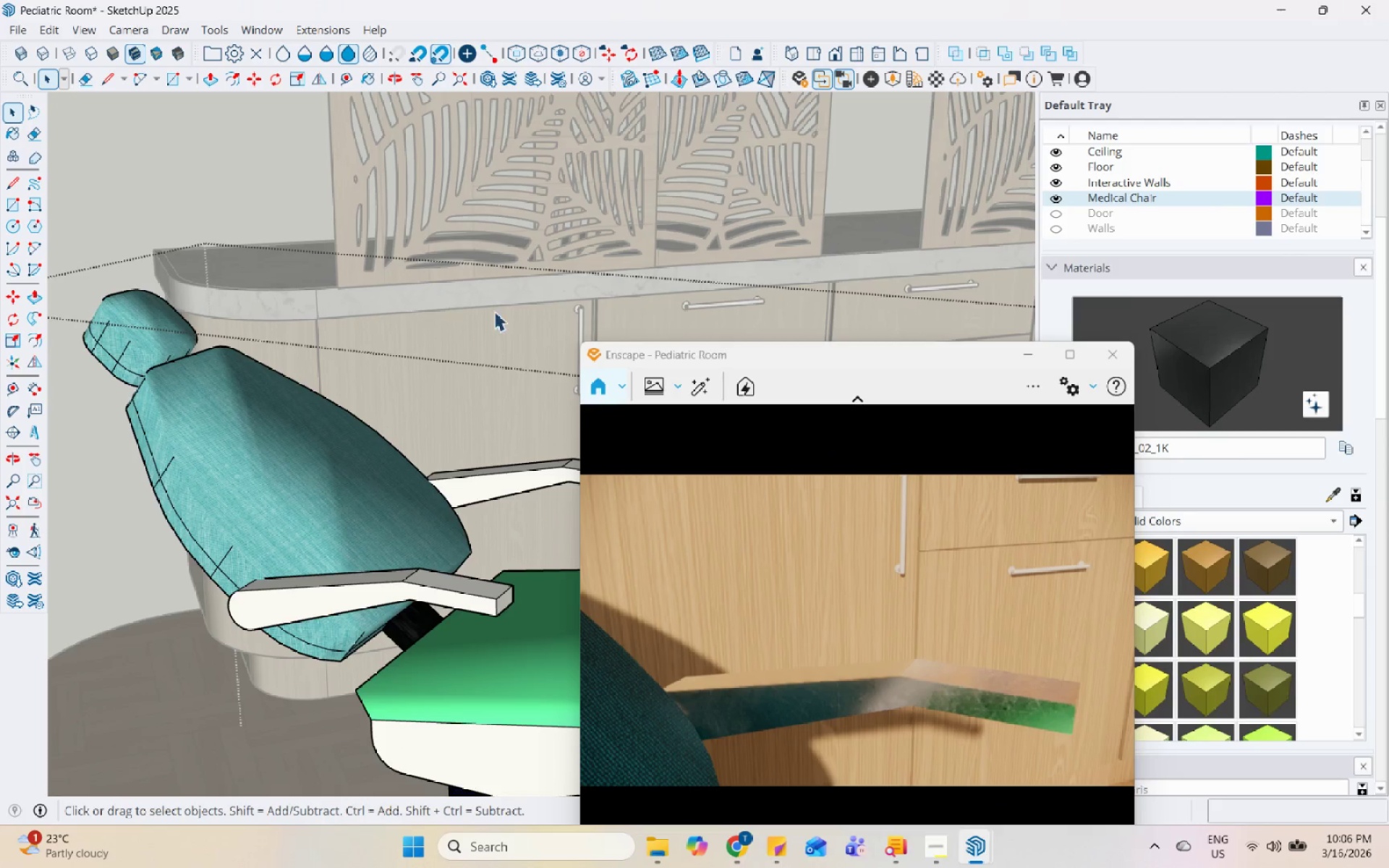 
key(Space)
 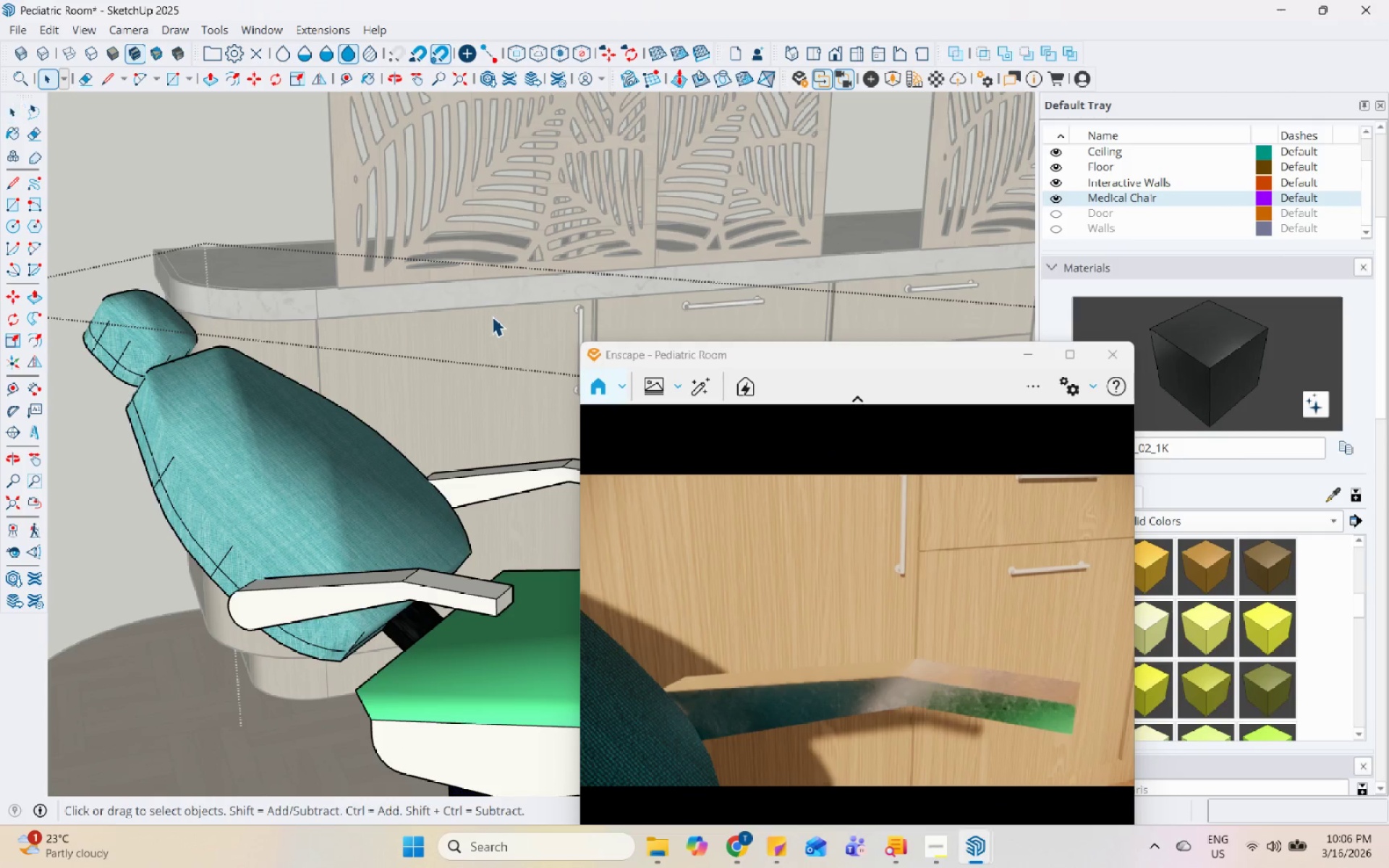 
left_click([492, 316])
 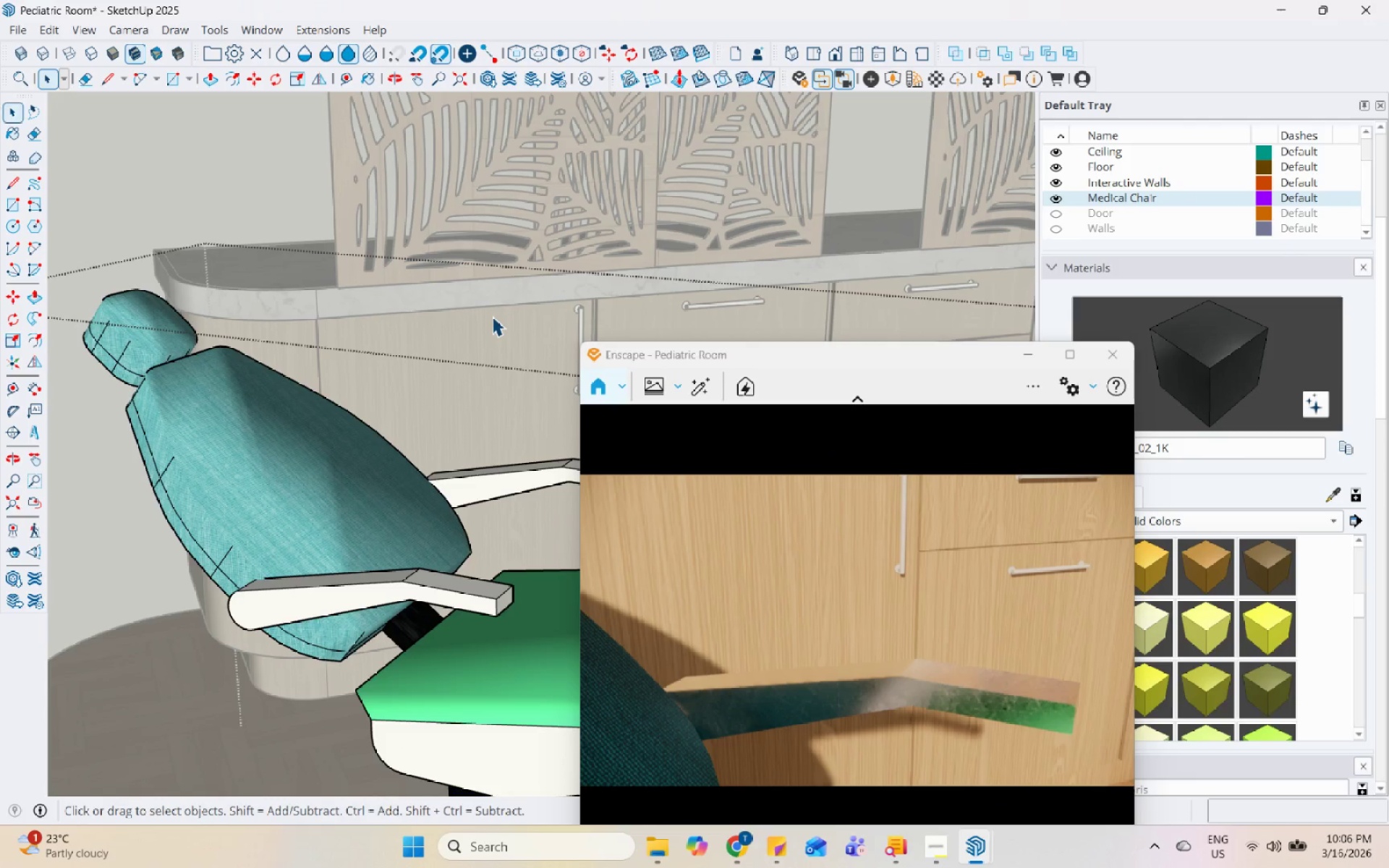 
double_click([492, 316])
 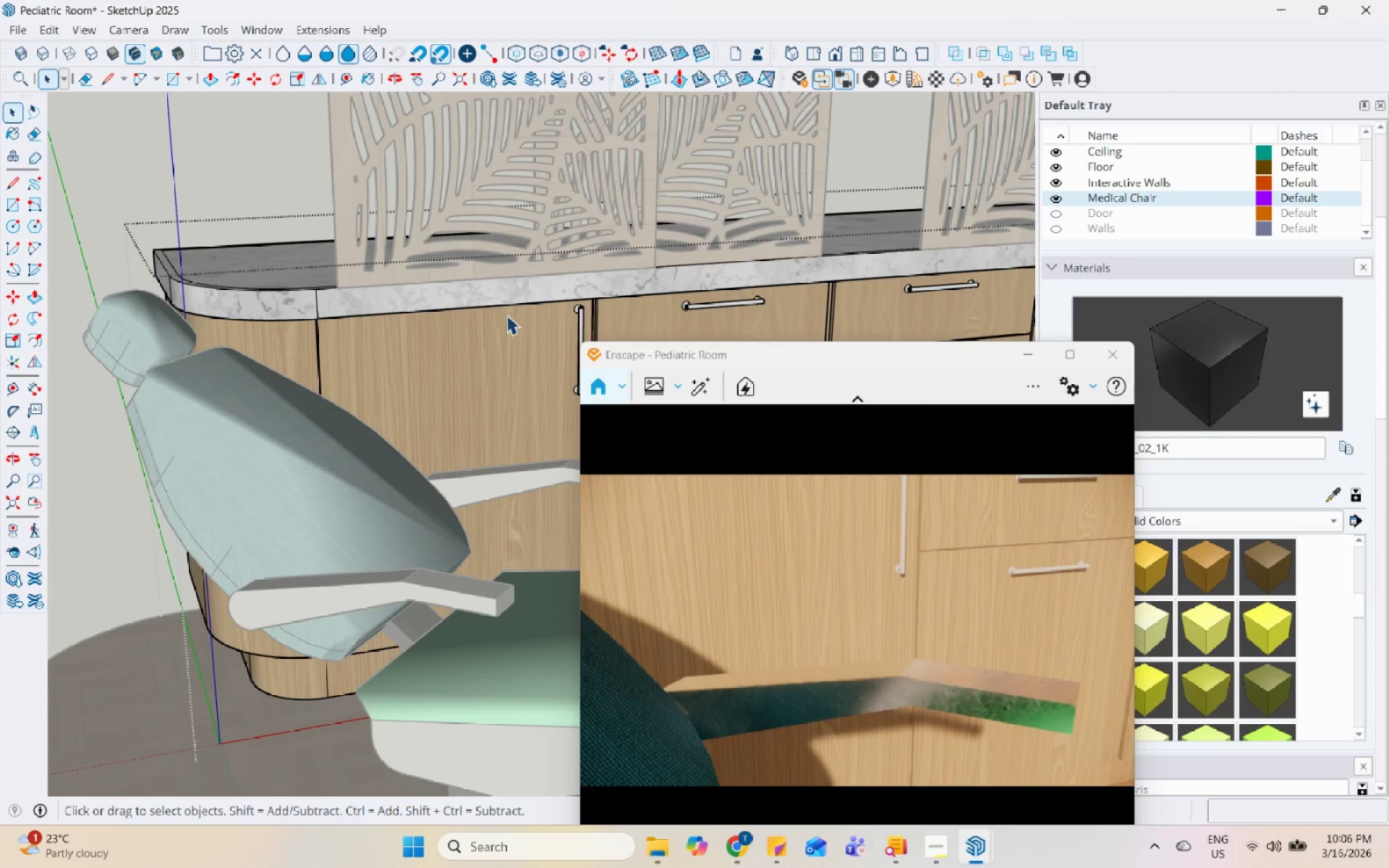 
scroll: coordinate [577, 312], scroll_direction: up, amount: 15.0
 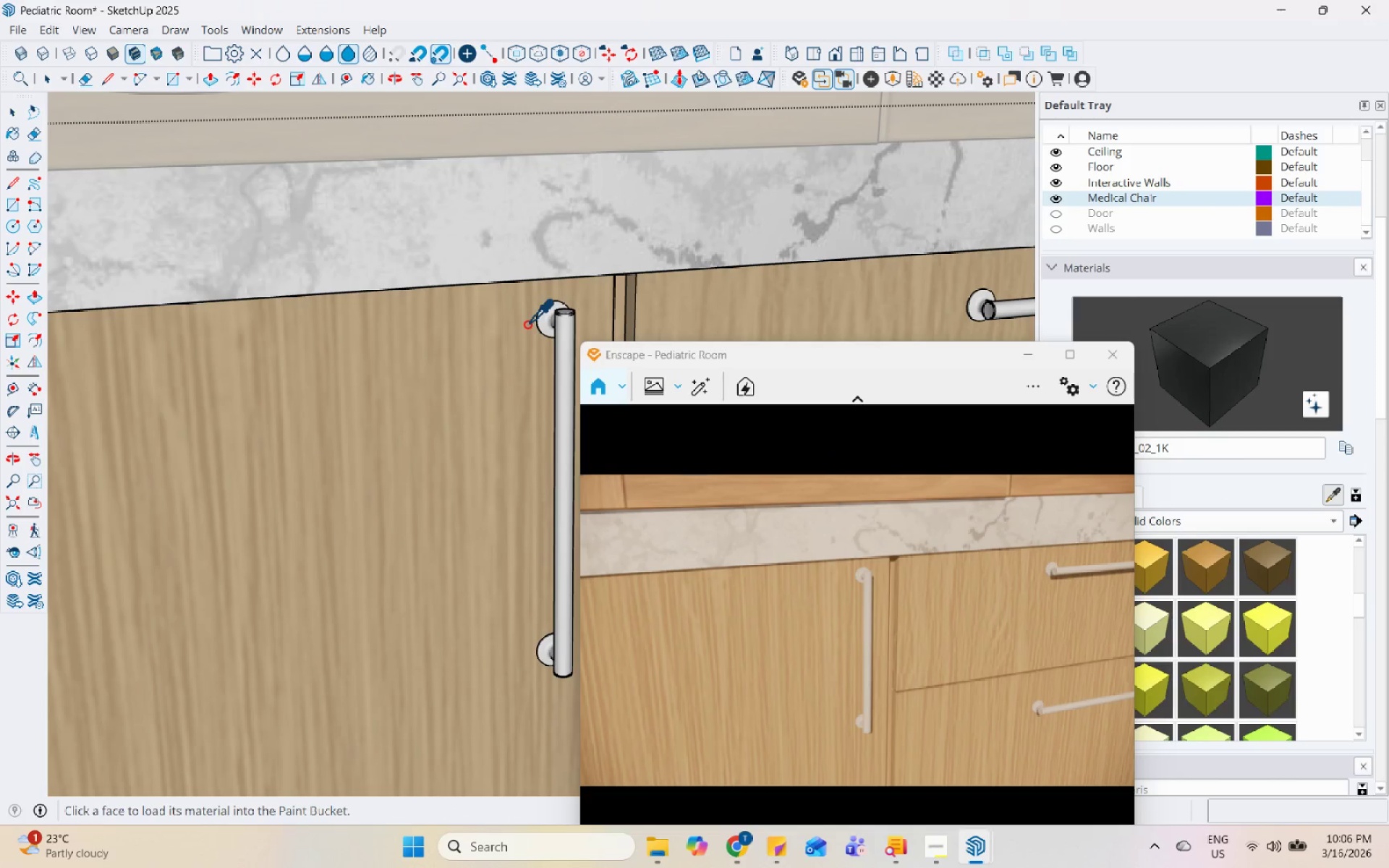 
left_click([558, 341])
 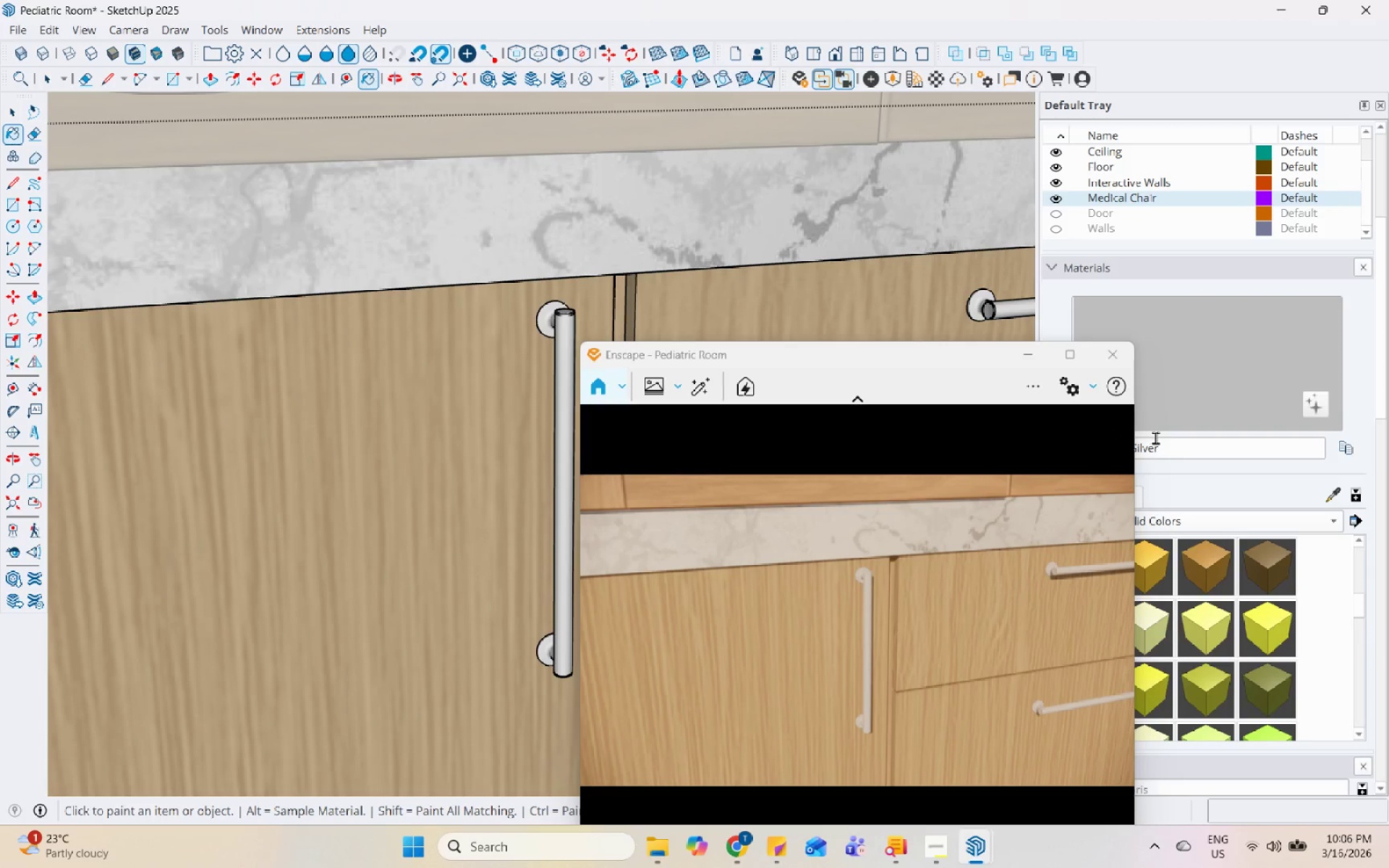 
left_click([1211, 450])
 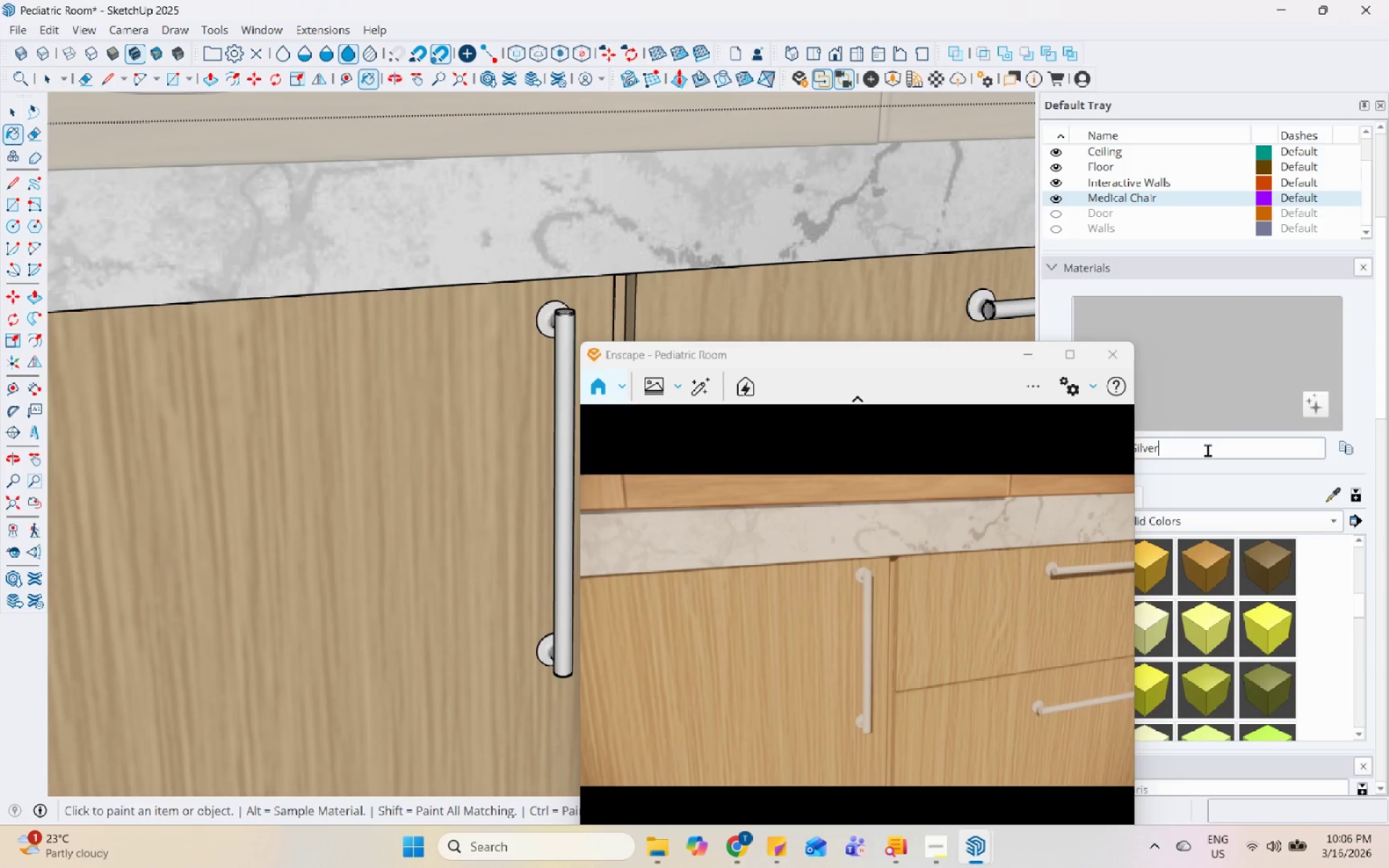 
type(_steel)
 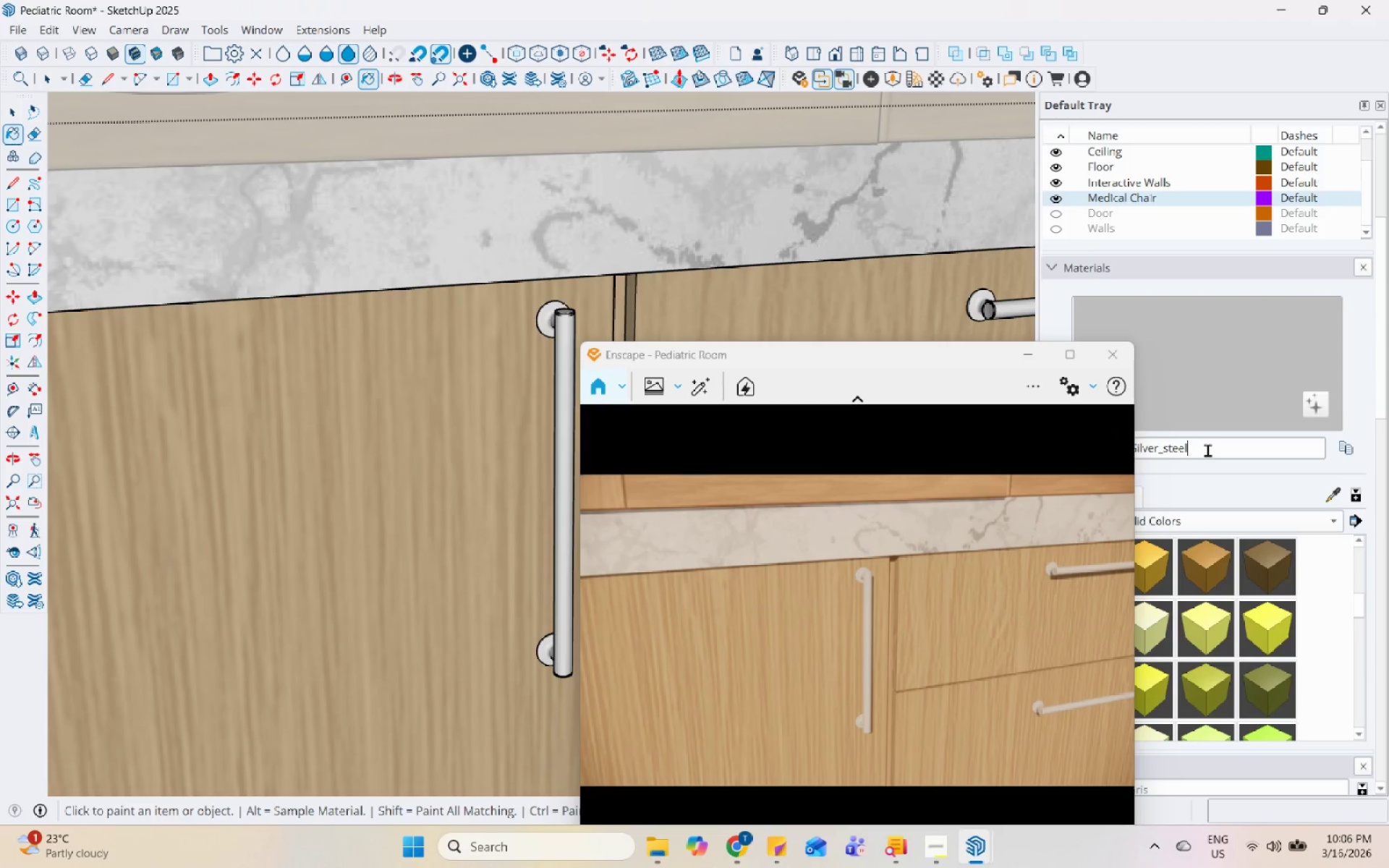 
key(Enter)
 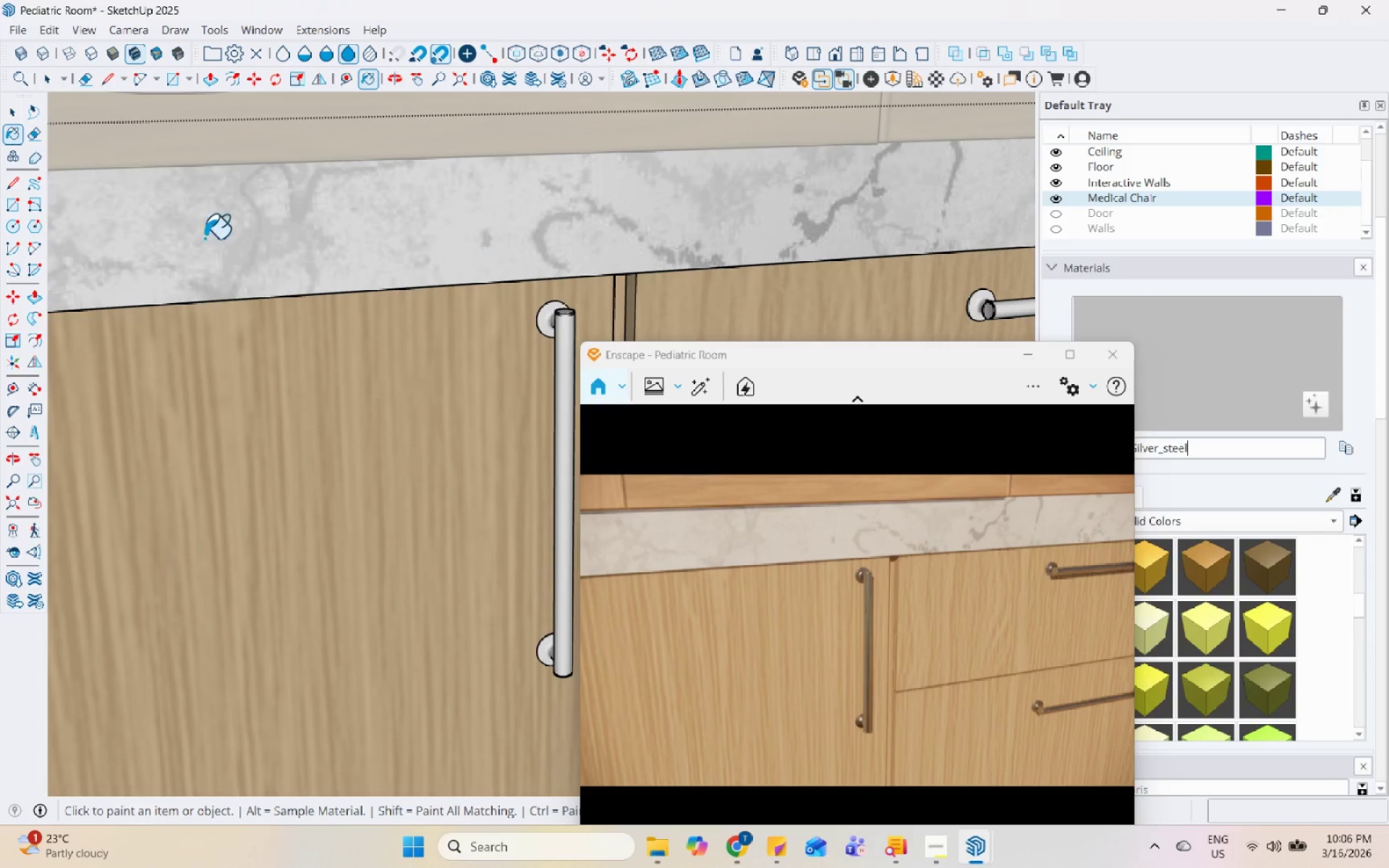 
scroll: coordinate [229, 572], scroll_direction: down, amount: 24.0
 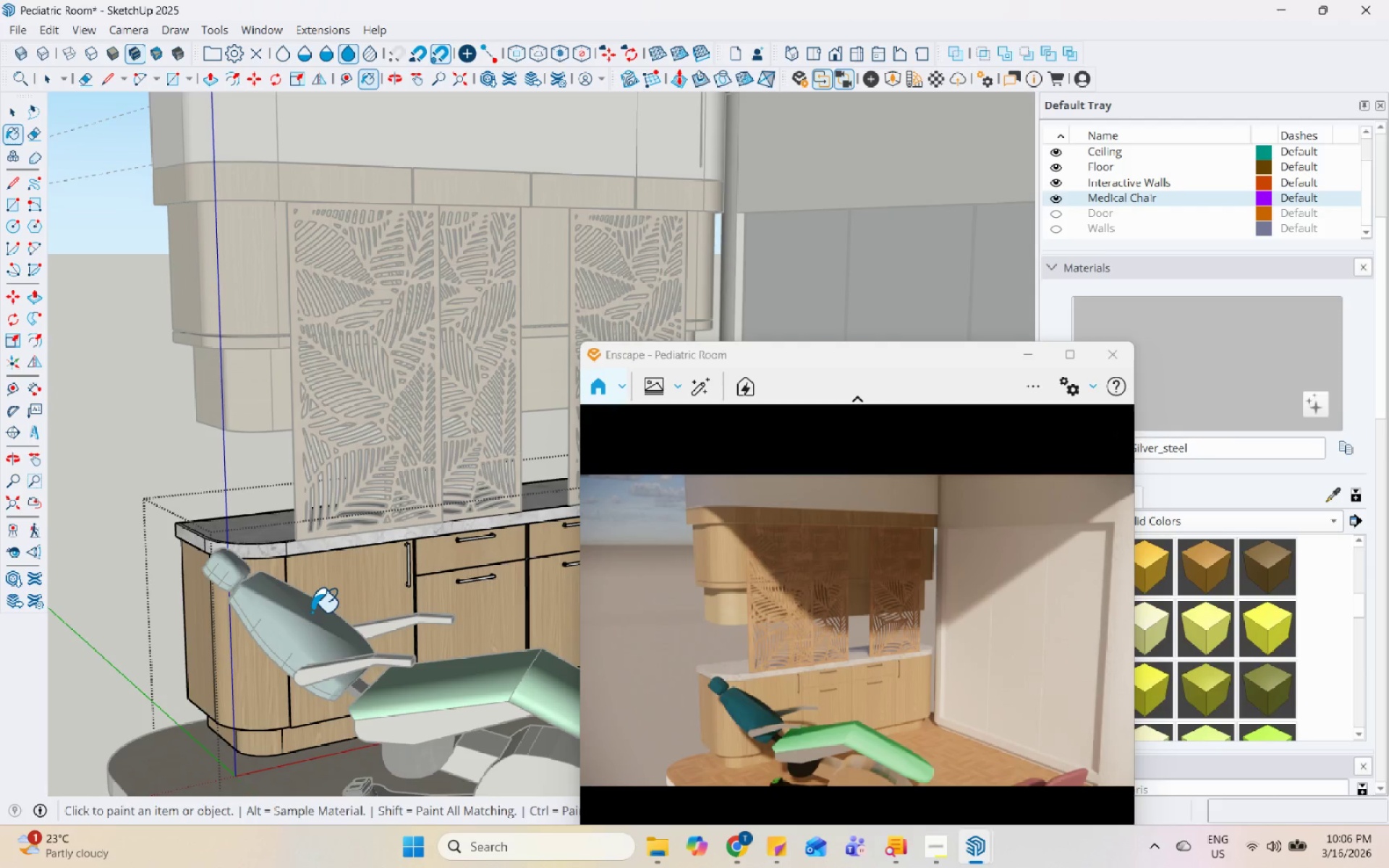 
key(Space)
 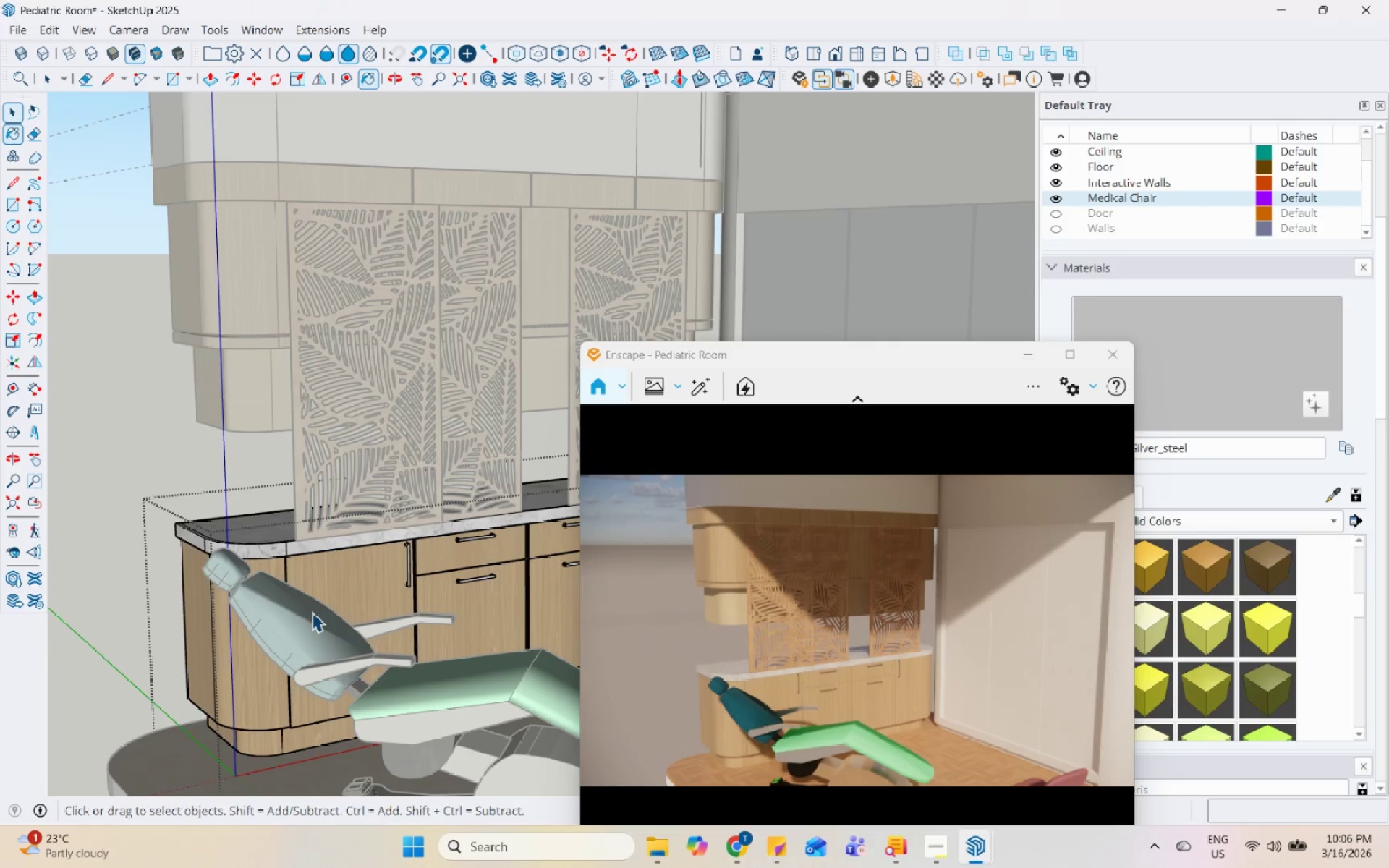 
key(Escape)
 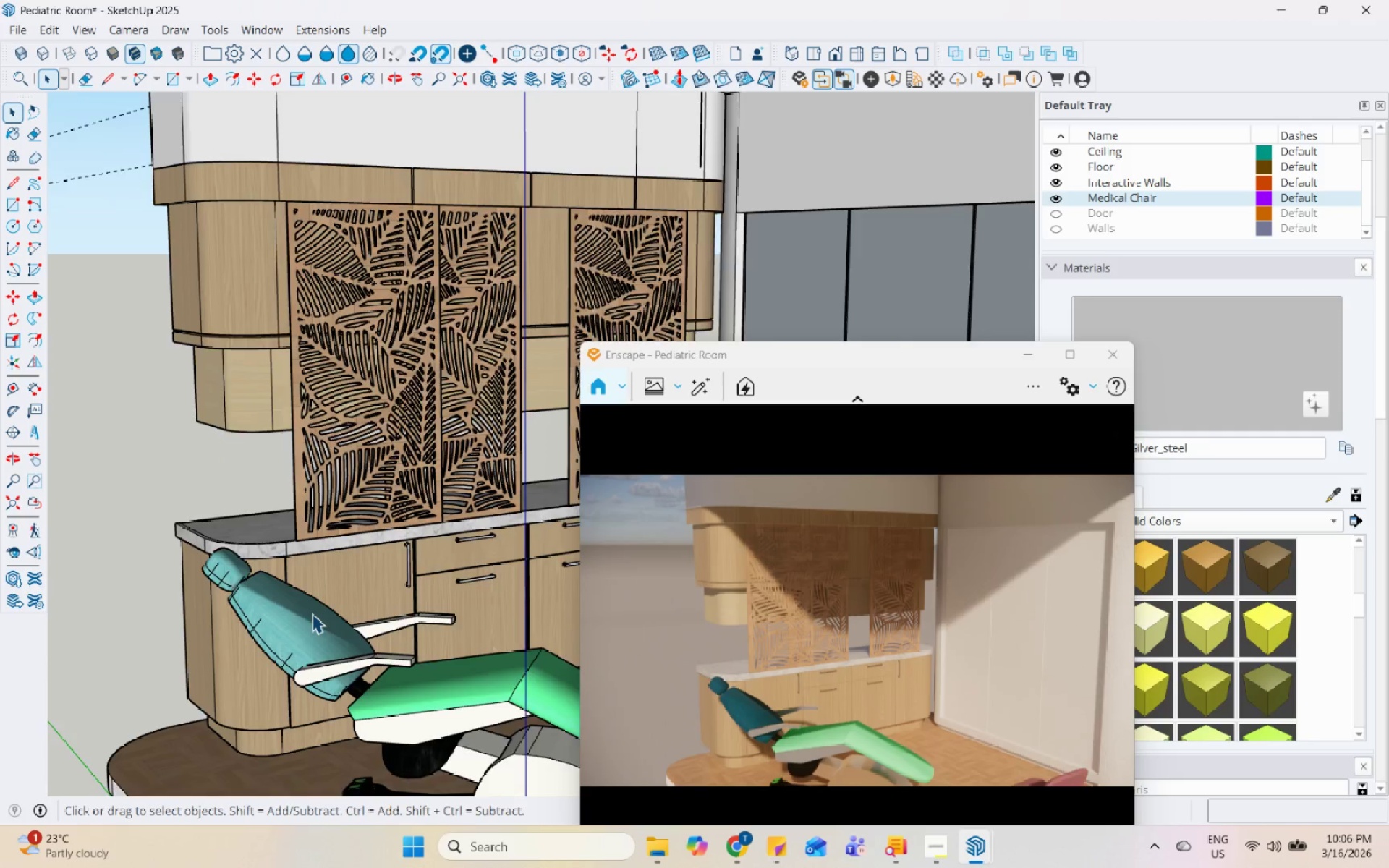 
key(Escape)
 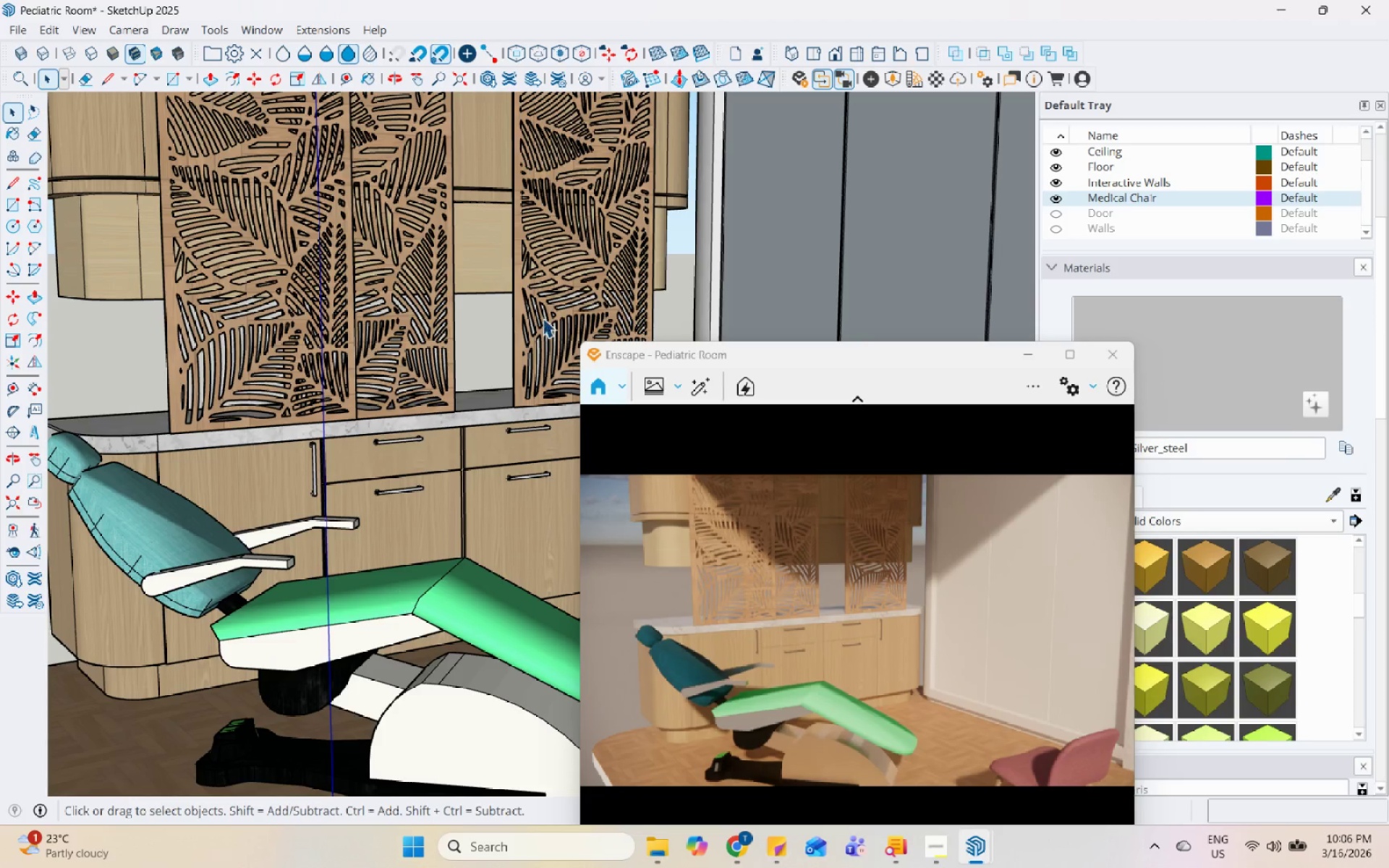 
scroll: coordinate [385, 598], scroll_direction: up, amount: 1.0
 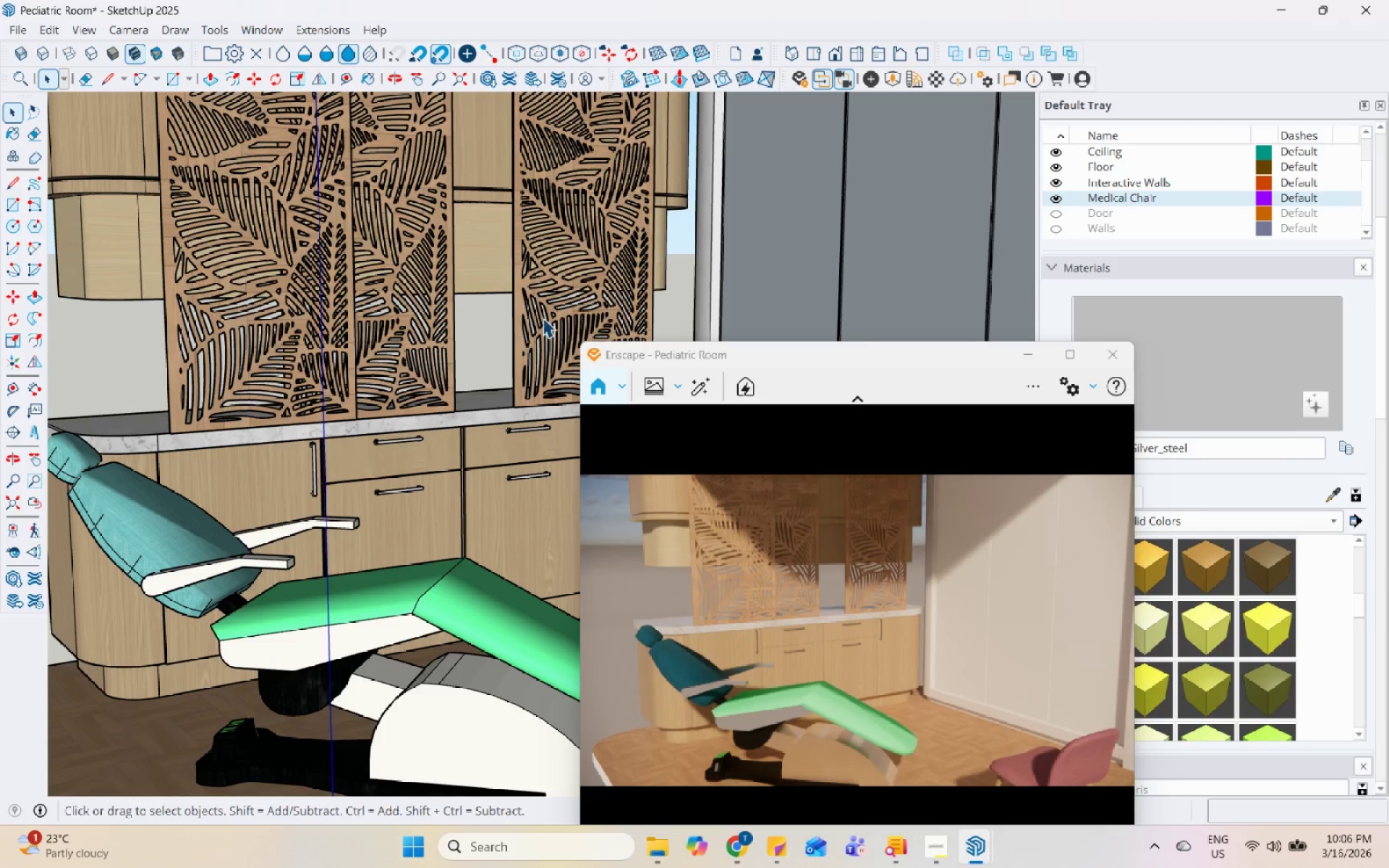 
left_click_drag(start_coordinate=[781, 357], to_coordinate=[939, 227])
 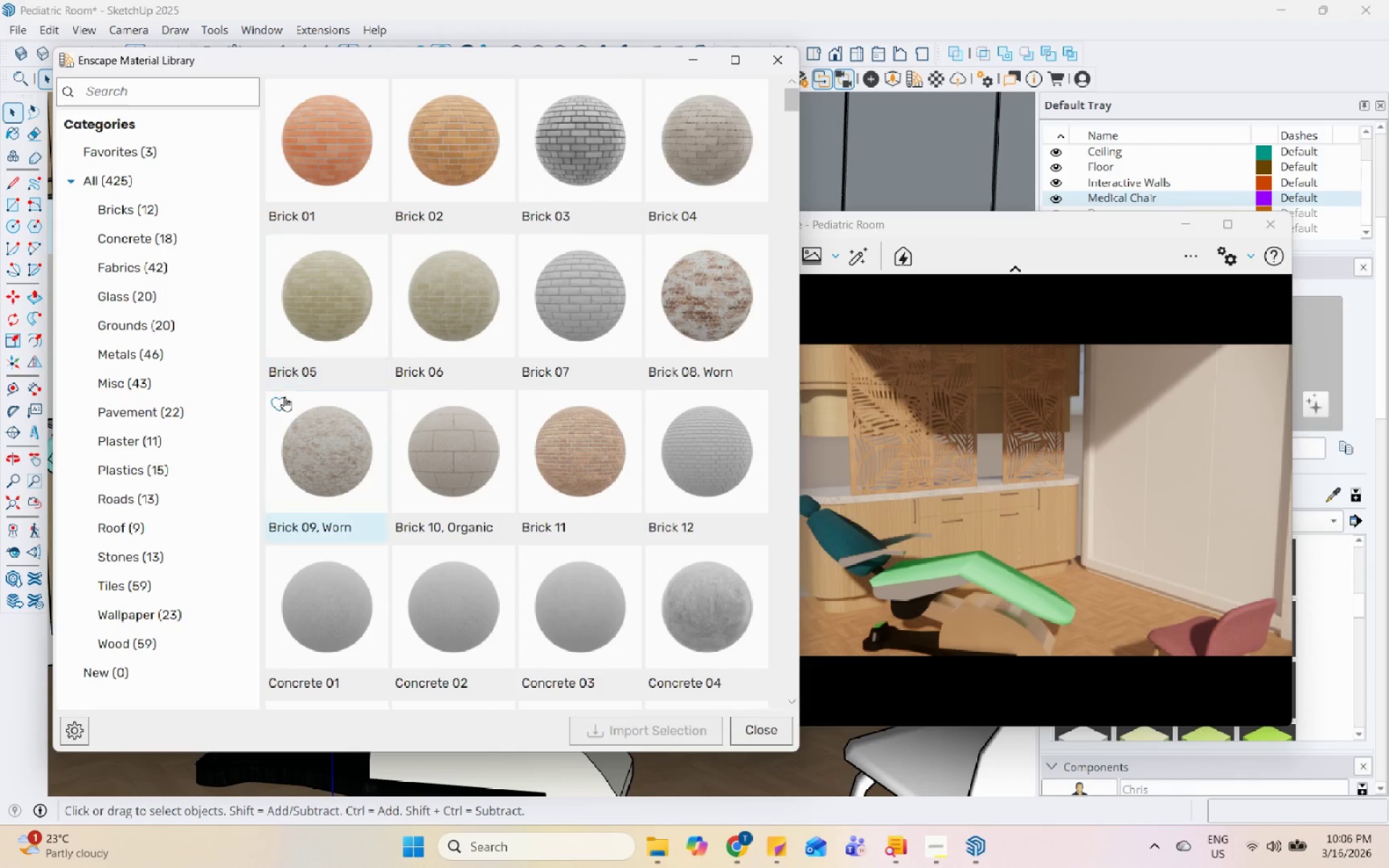 
left_click([192, 284])
 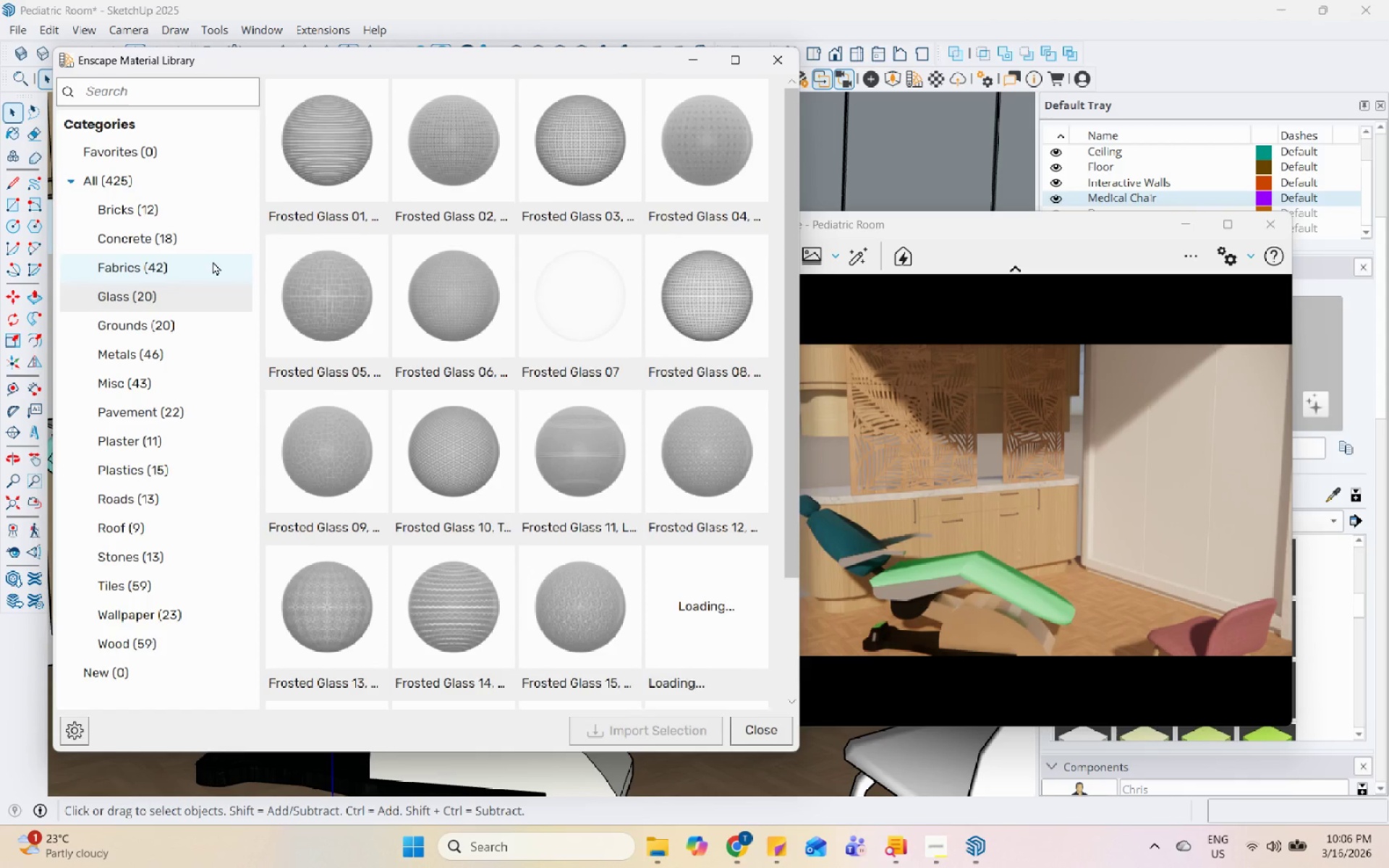 
left_click([208, 263])
 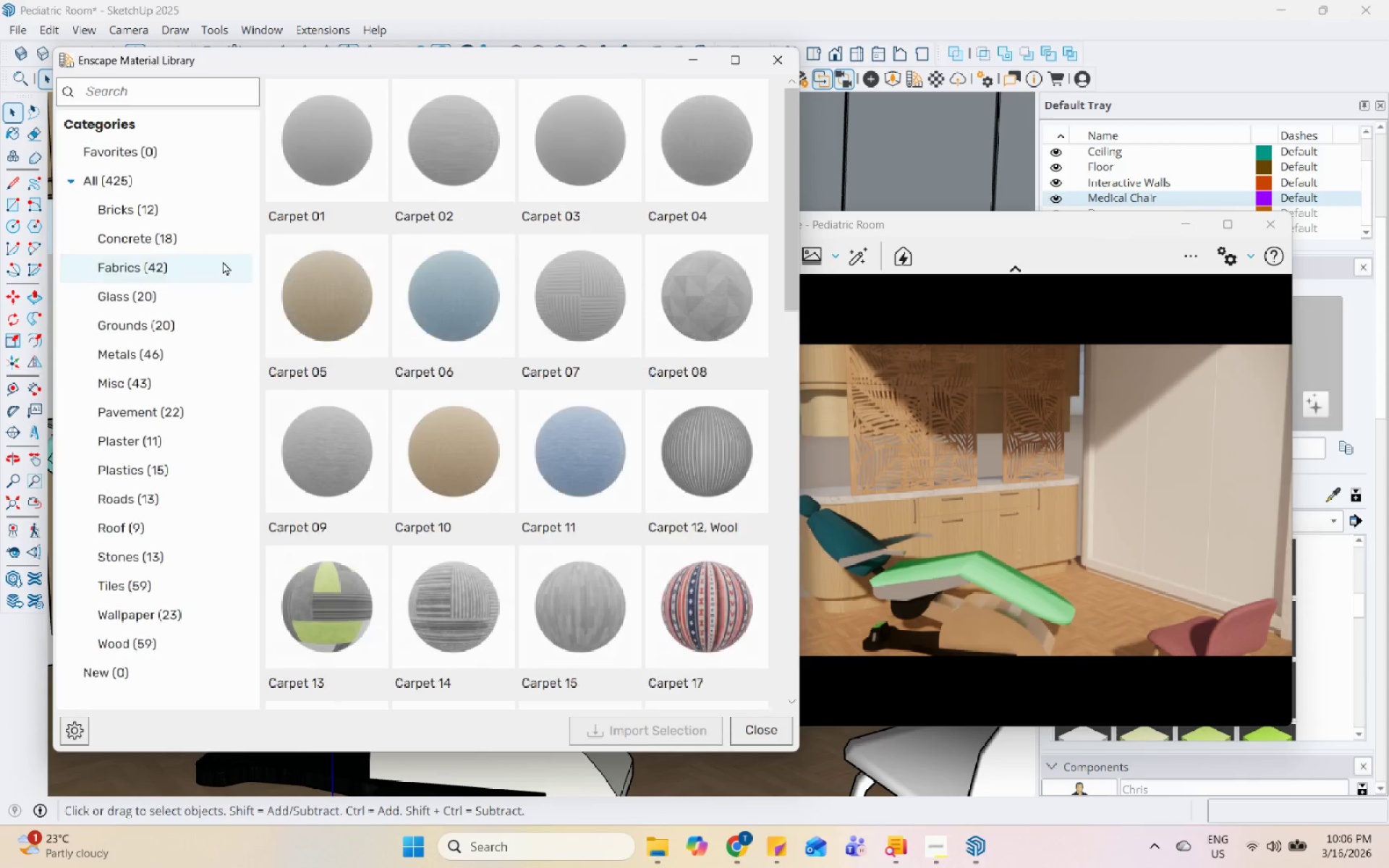 
mouse_move([509, 281])
 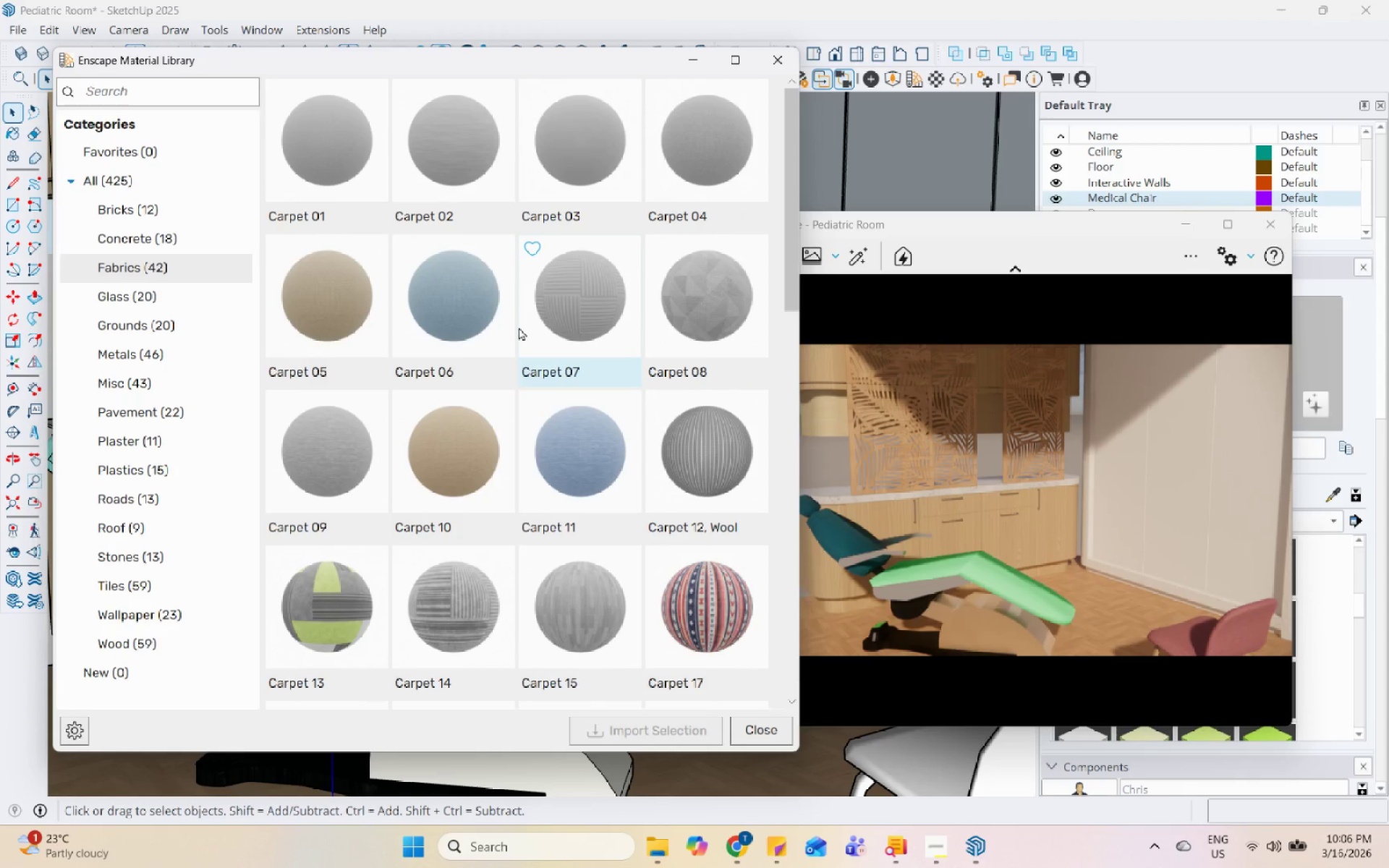 
scroll: coordinate [519, 343], scroll_direction: down, amount: 4.0
 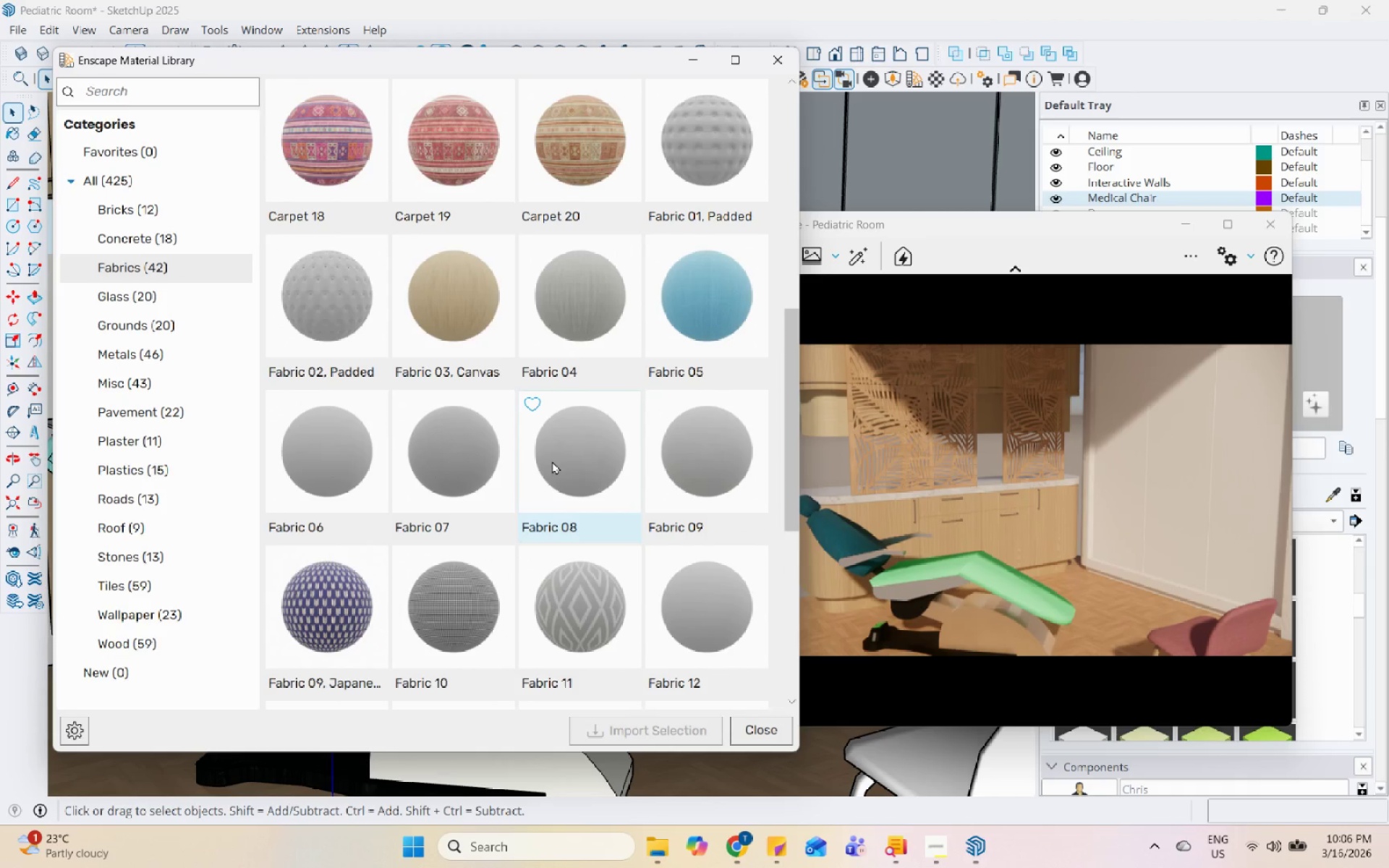 
left_click([496, 359])
 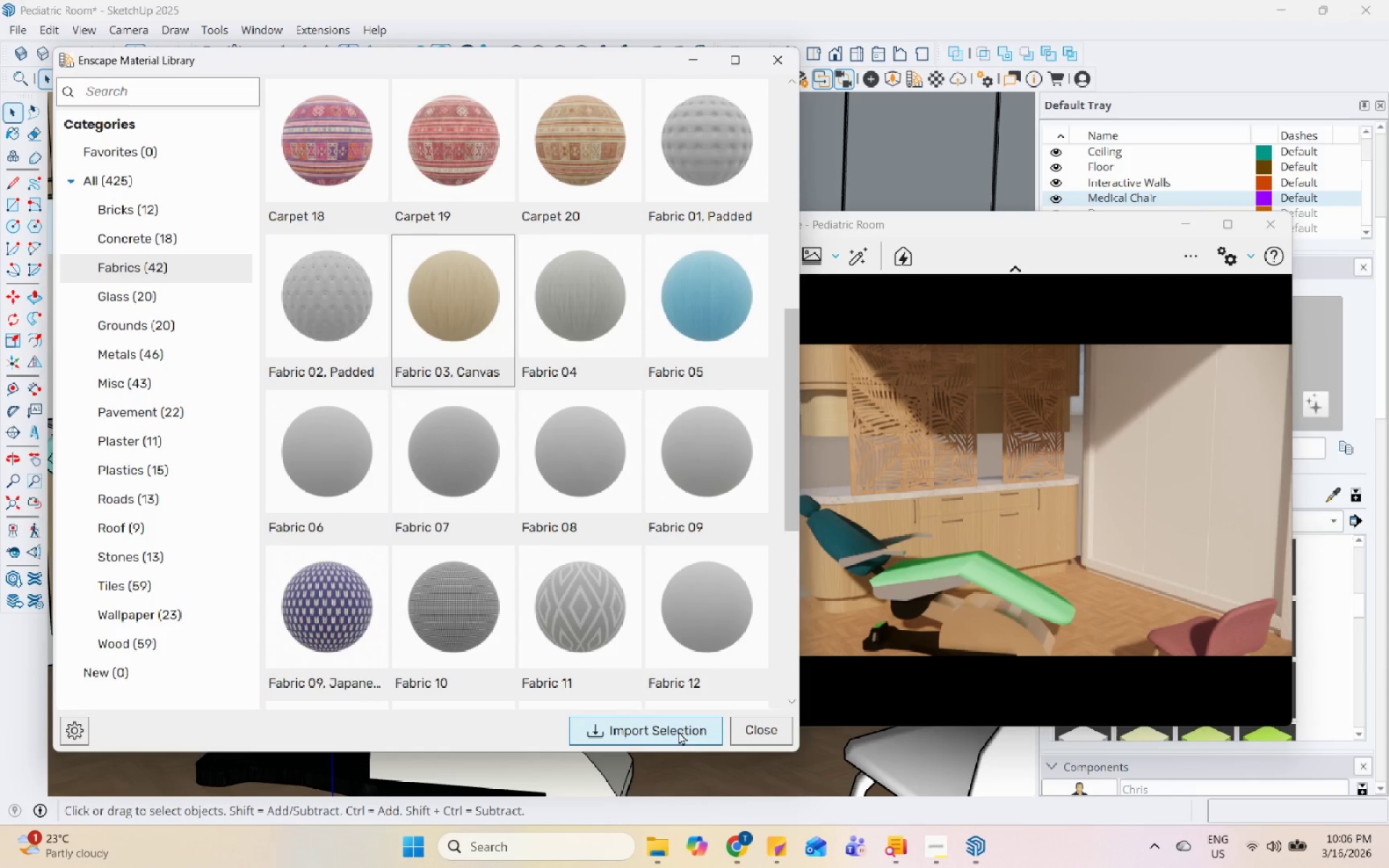 
left_click([692, 739])
 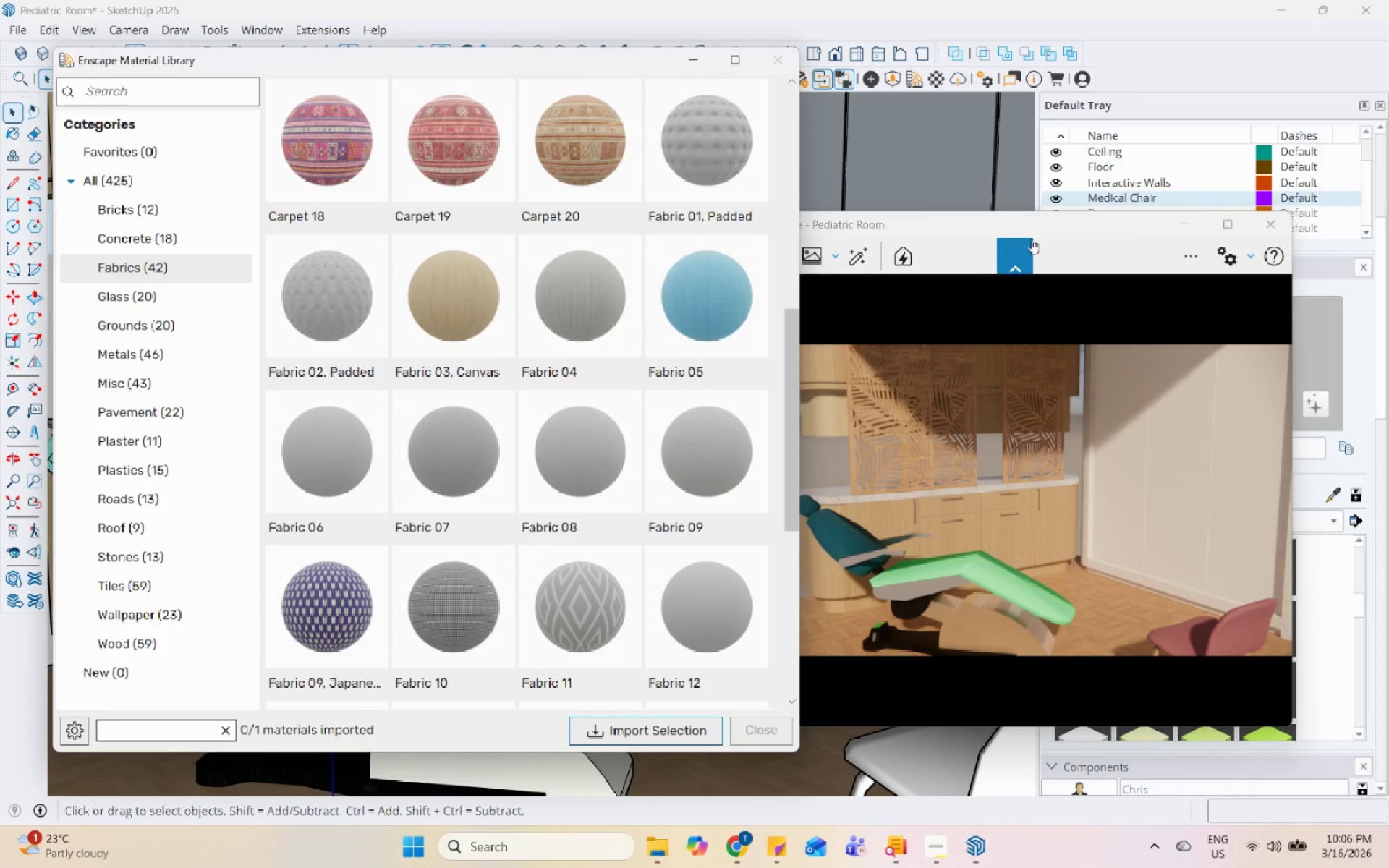 
left_click_drag(start_coordinate=[1035, 229], to_coordinate=[883, 93])
 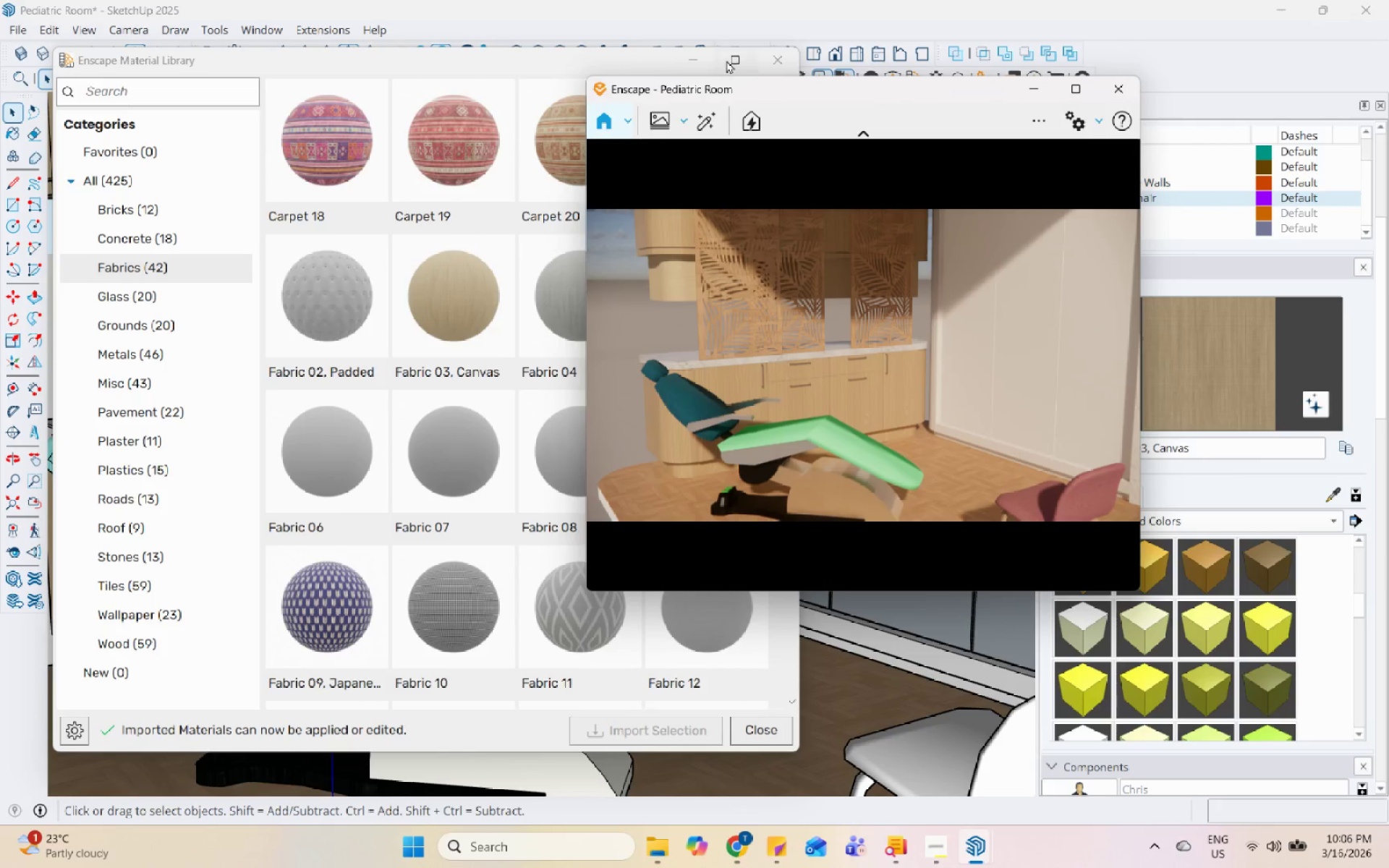 
left_click([690, 57])
 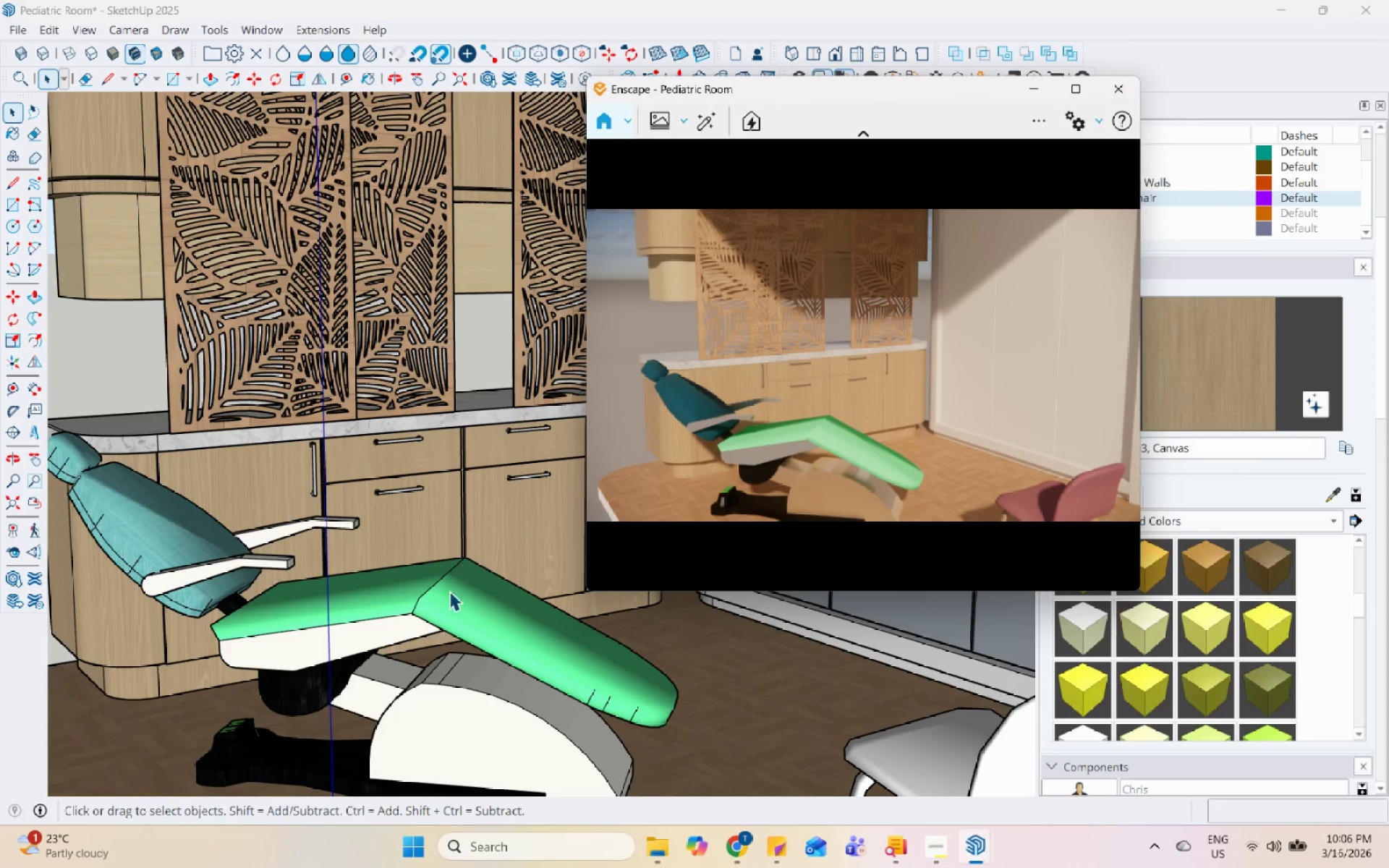 
scroll: coordinate [353, 580], scroll_direction: up, amount: 10.0
 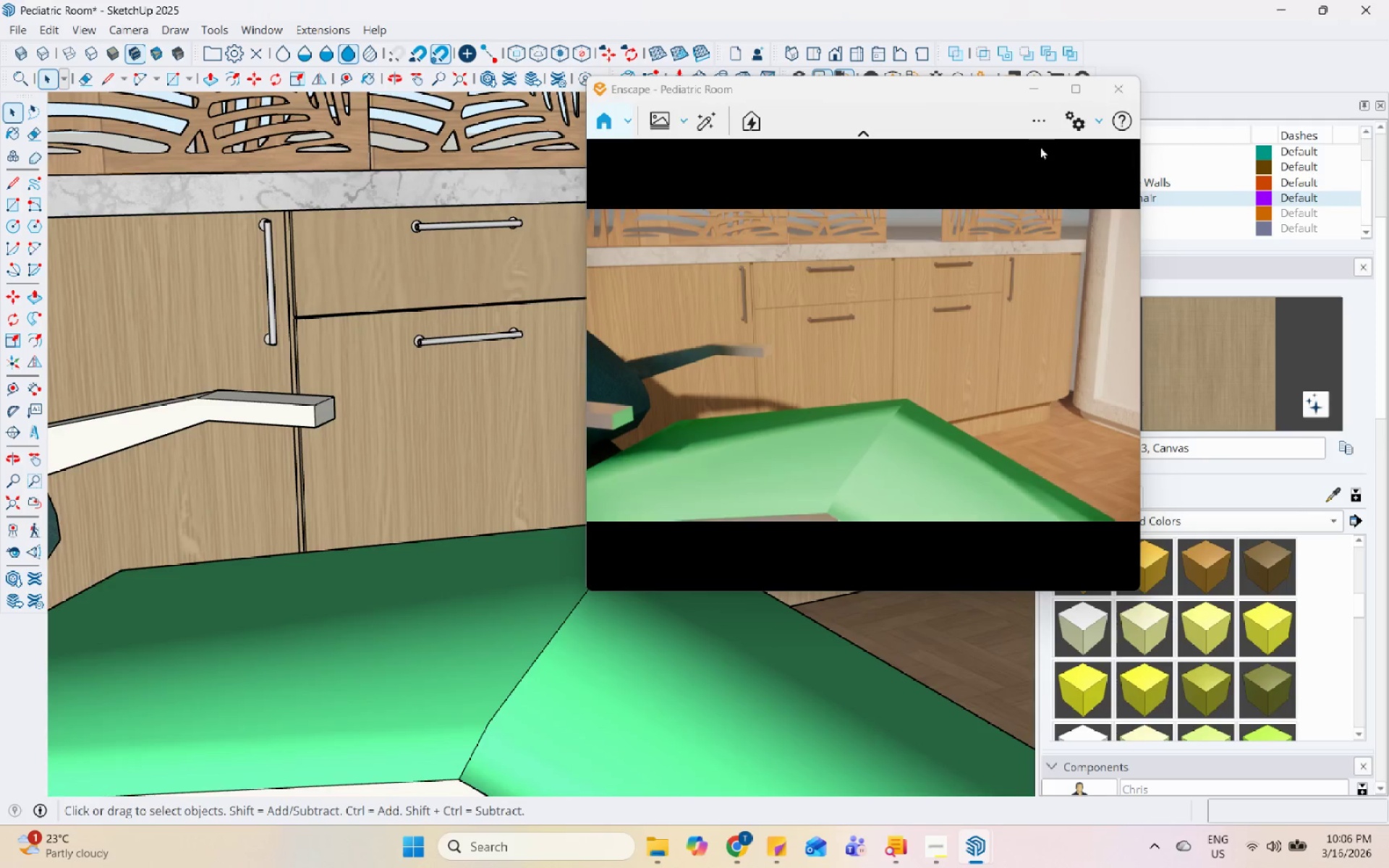 
left_click([1060, 120])
 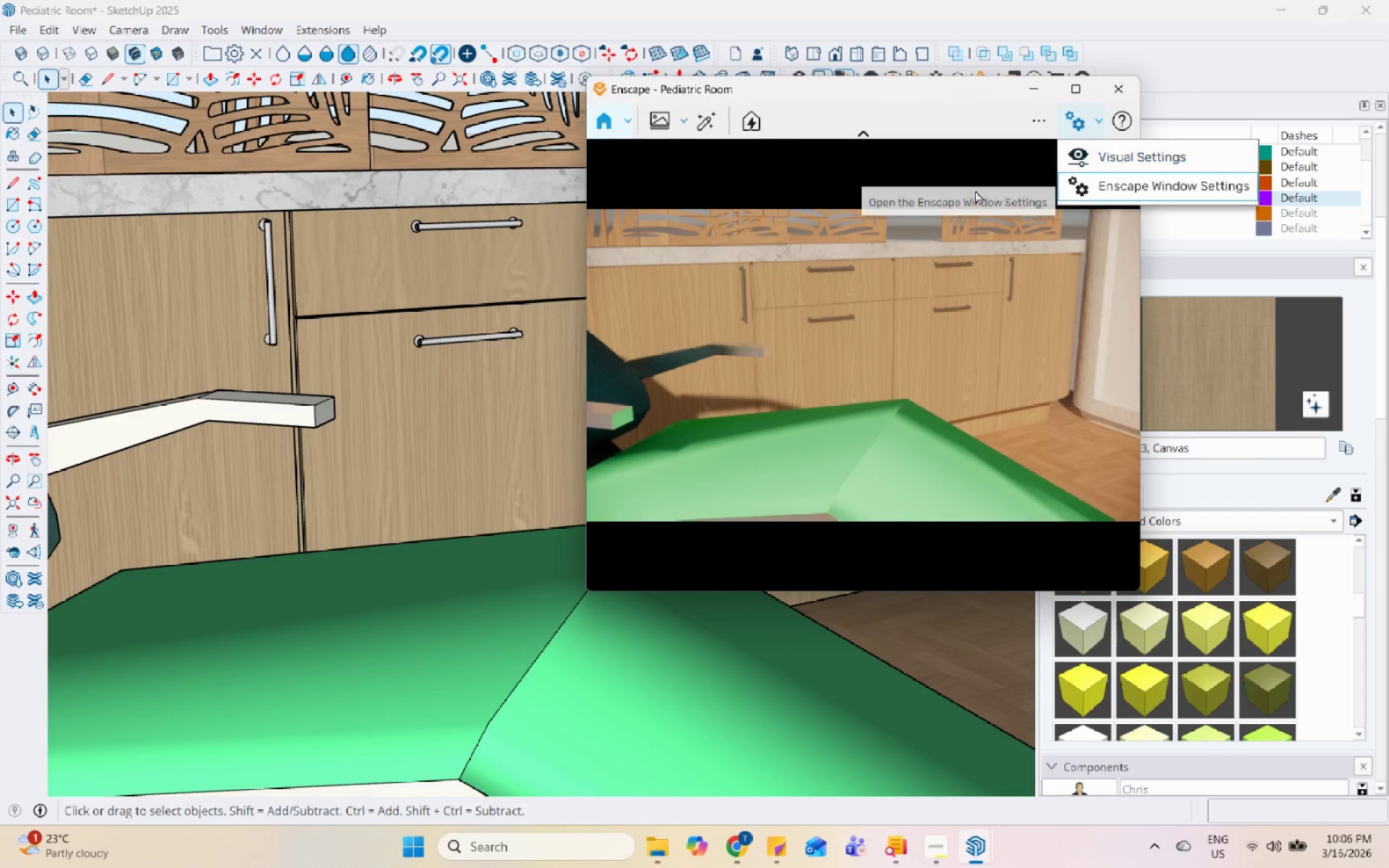 
left_click([1109, 82])
 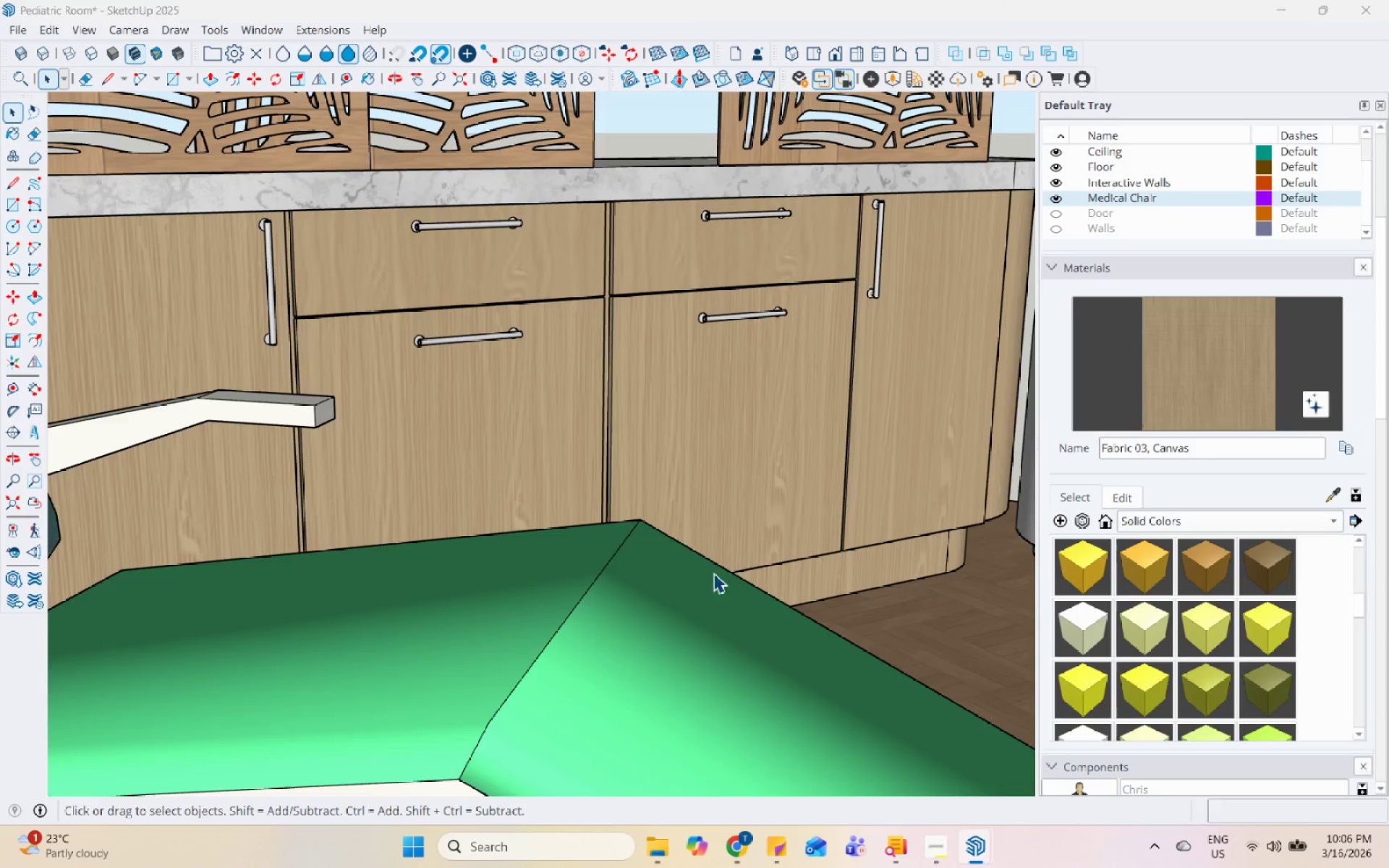 
scroll: coordinate [684, 516], scroll_direction: down, amount: 5.0
 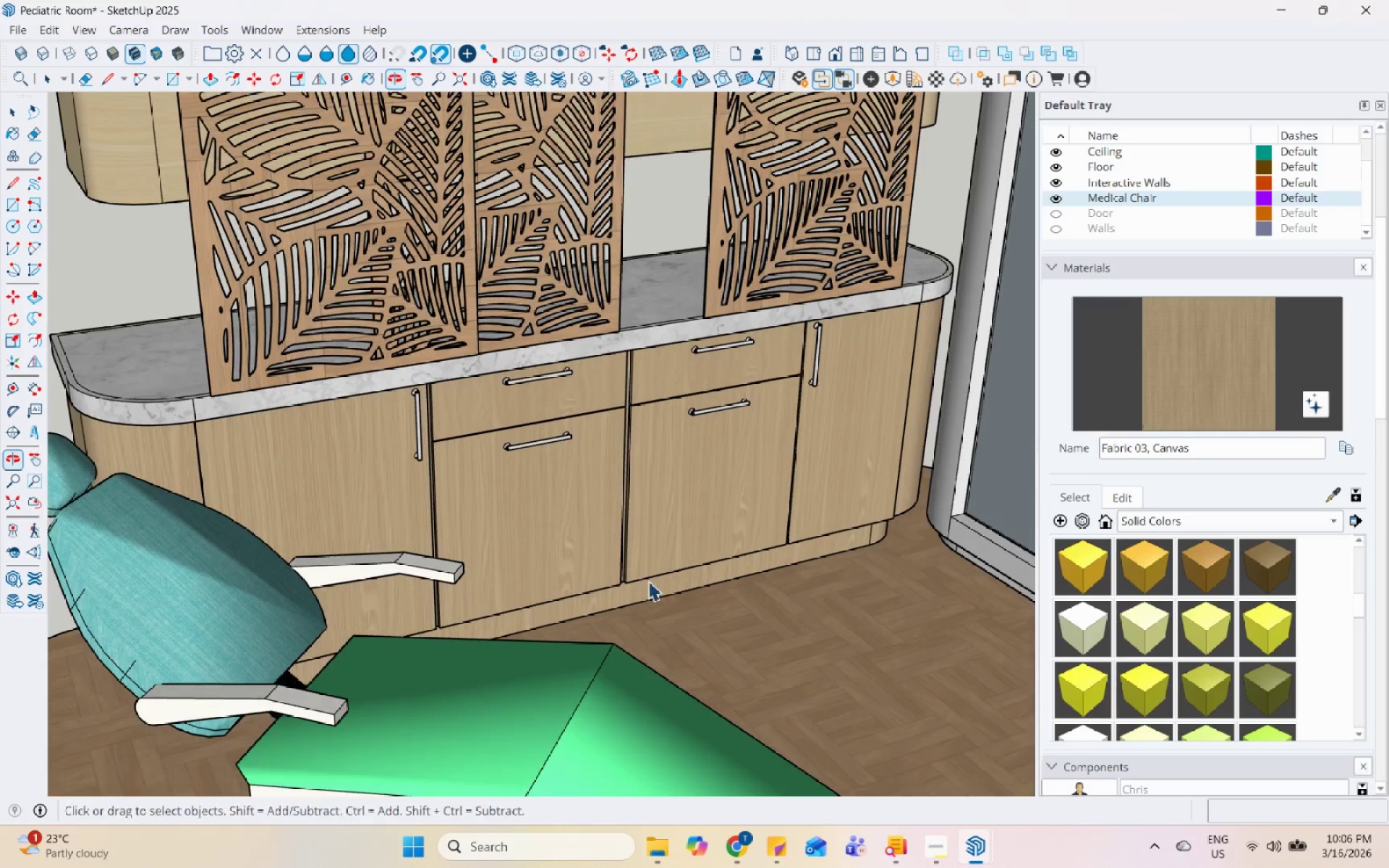 
double_click([574, 511])
 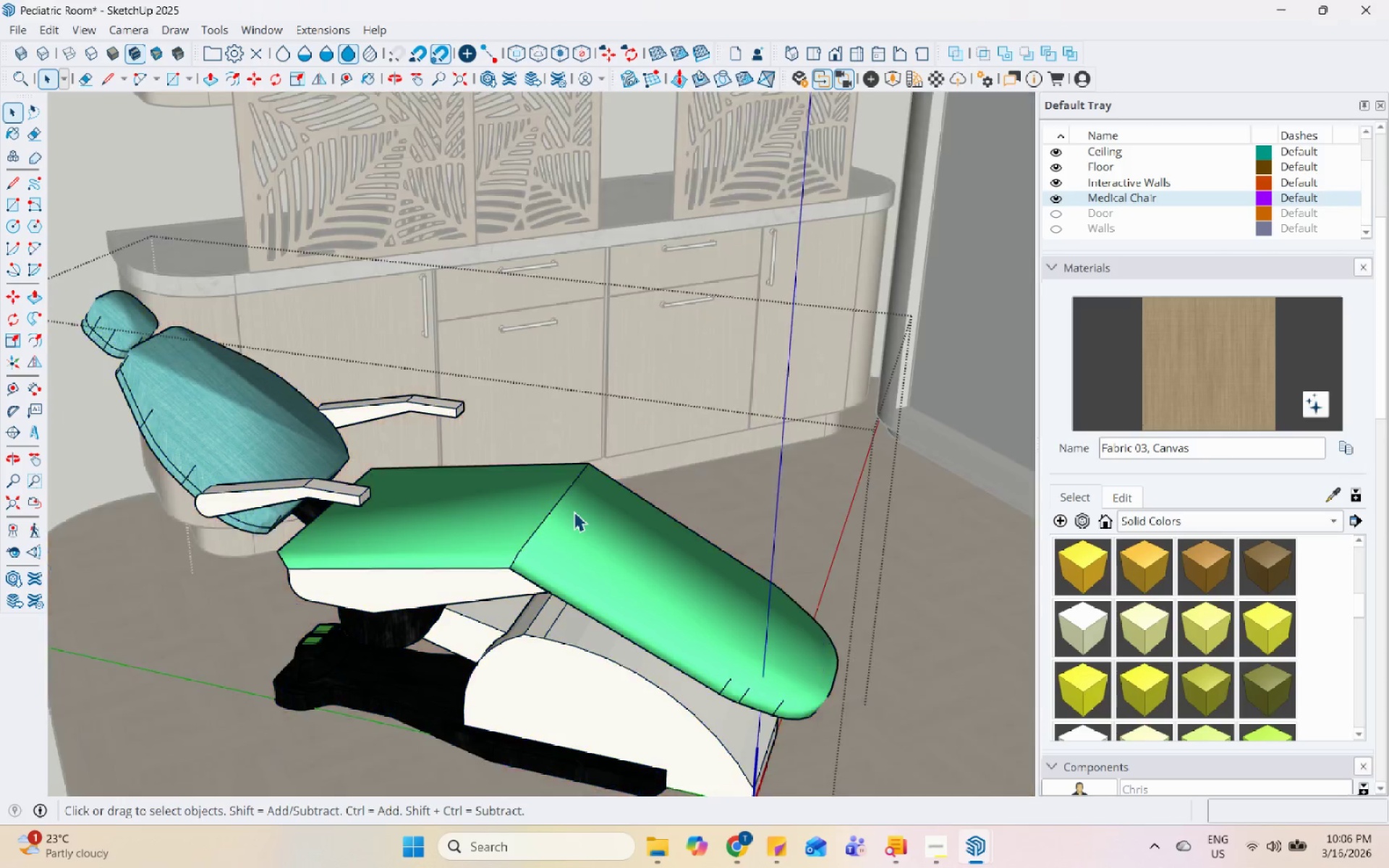 
scroll: coordinate [583, 529], scroll_direction: down, amount: 1.0
 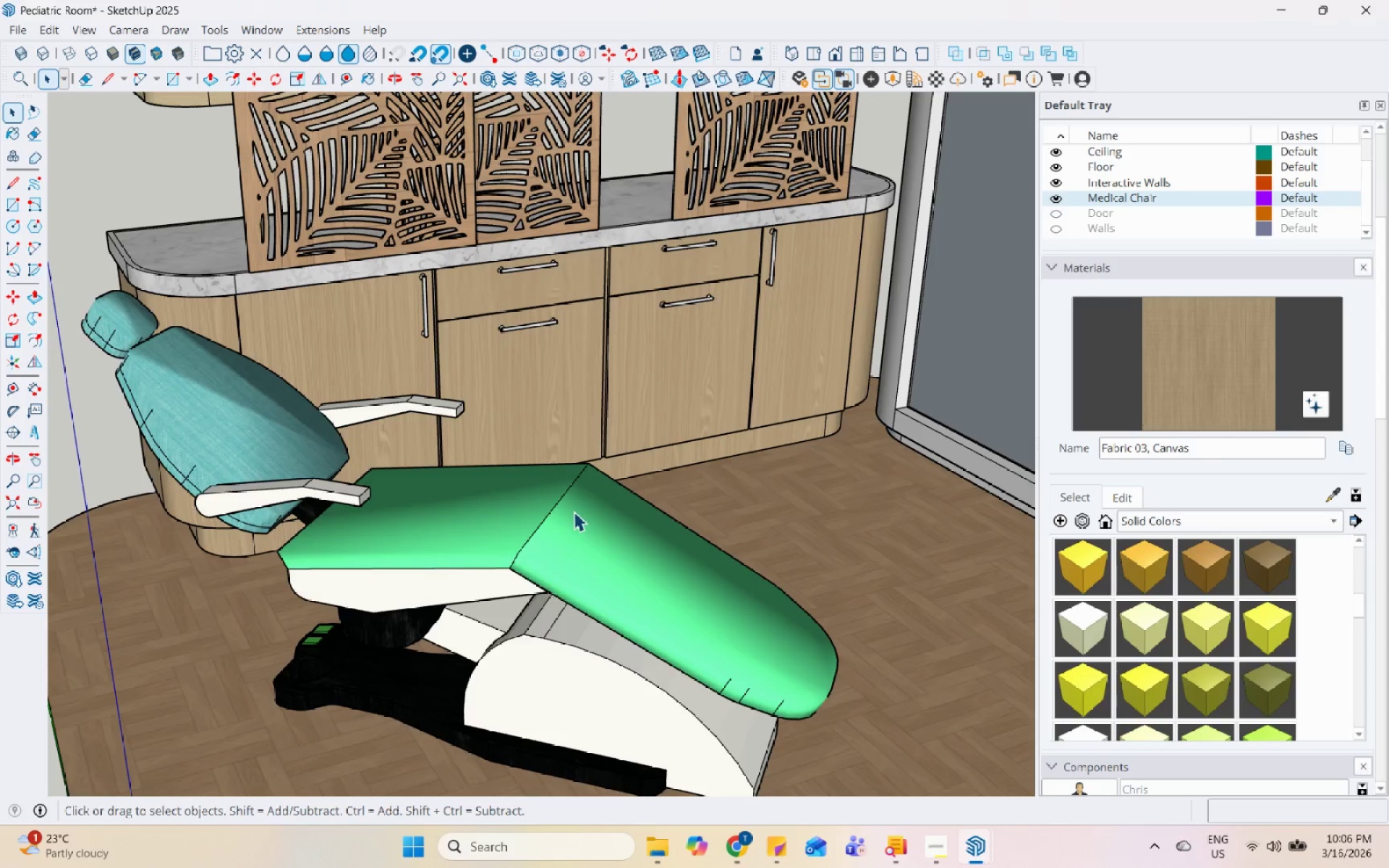 
triple_click([574, 511])
 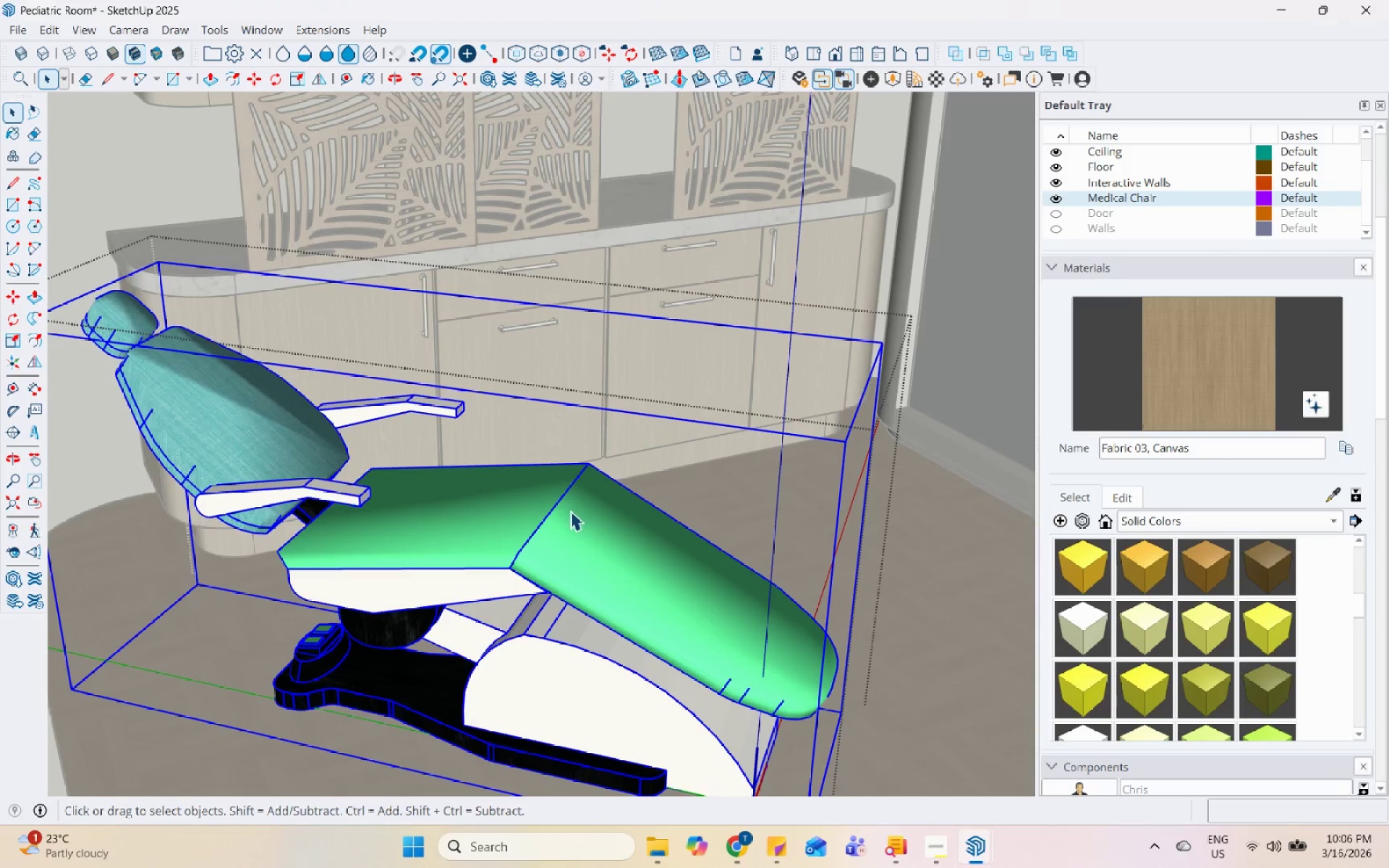 
triple_click([451, 476])
 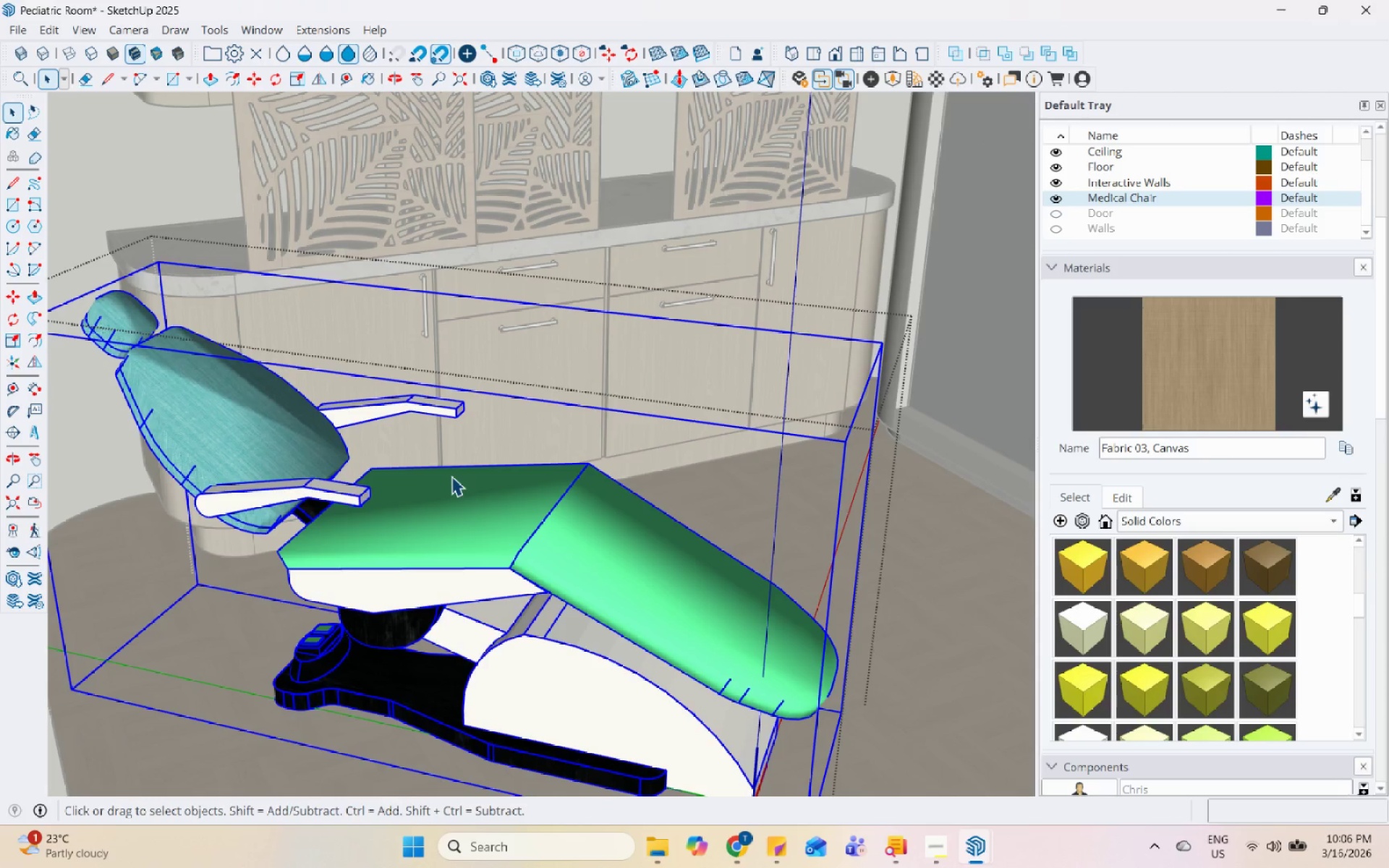 
triple_click([451, 476])
 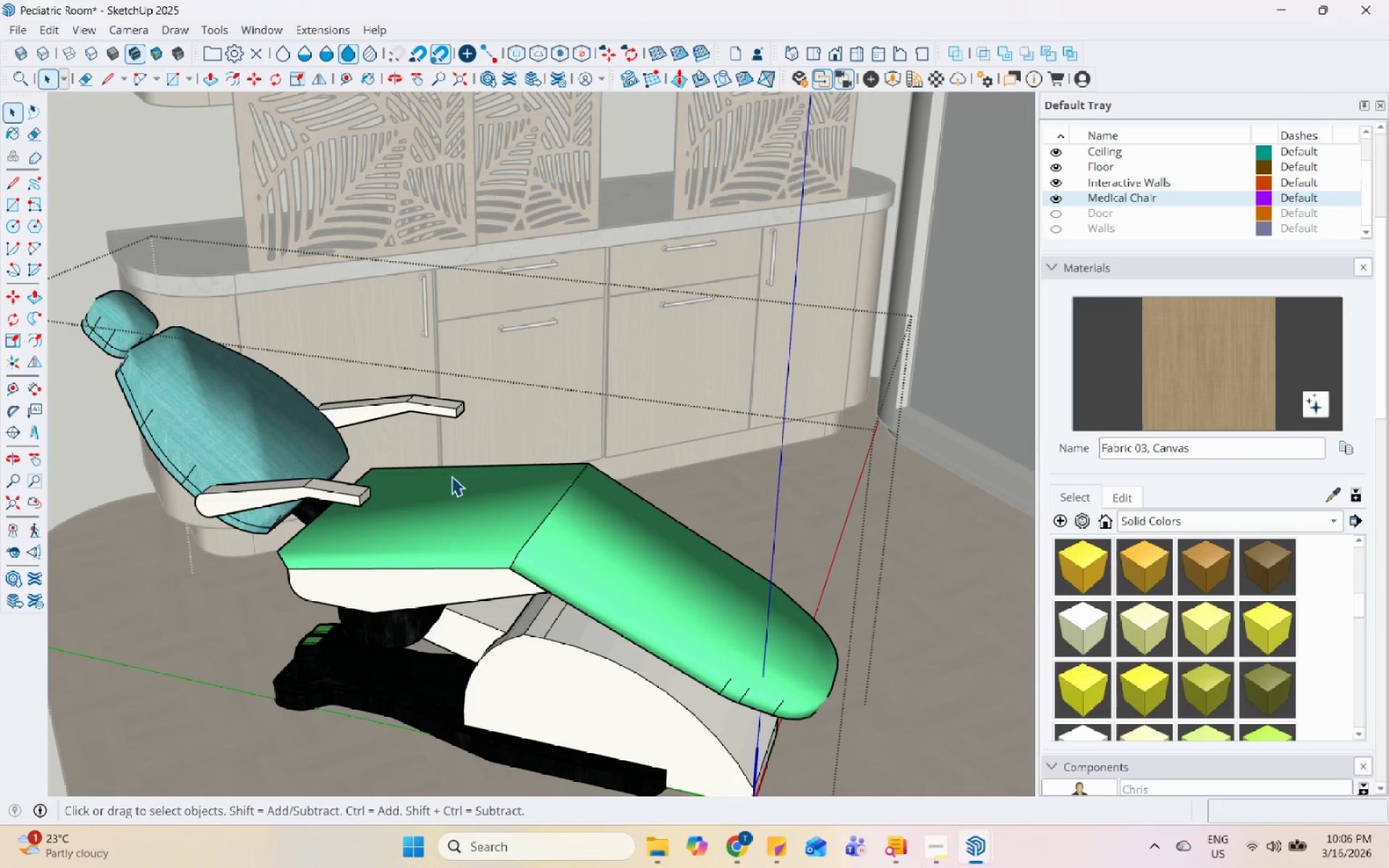 
triple_click([451, 476])
 